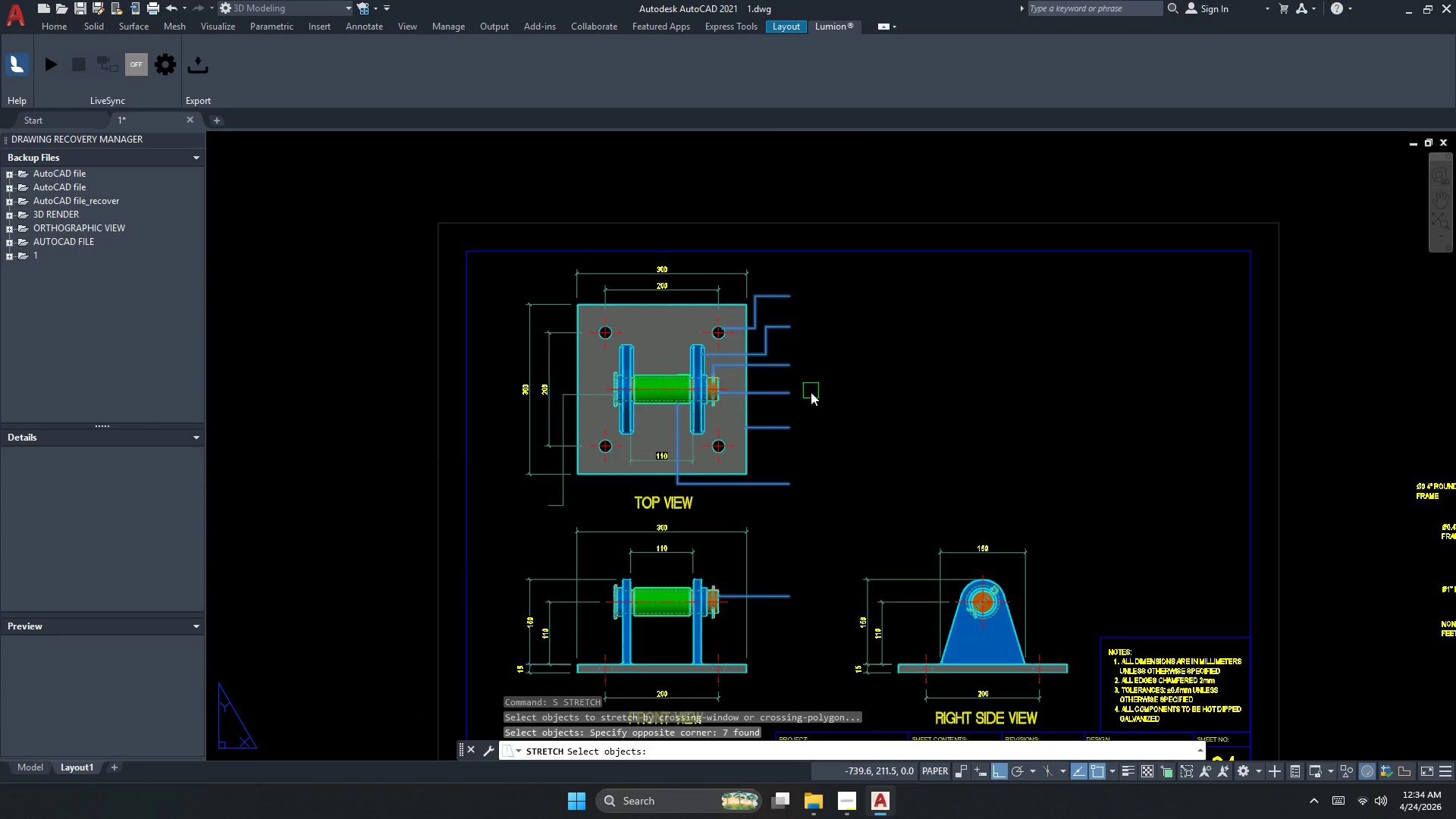 
key(Space)
 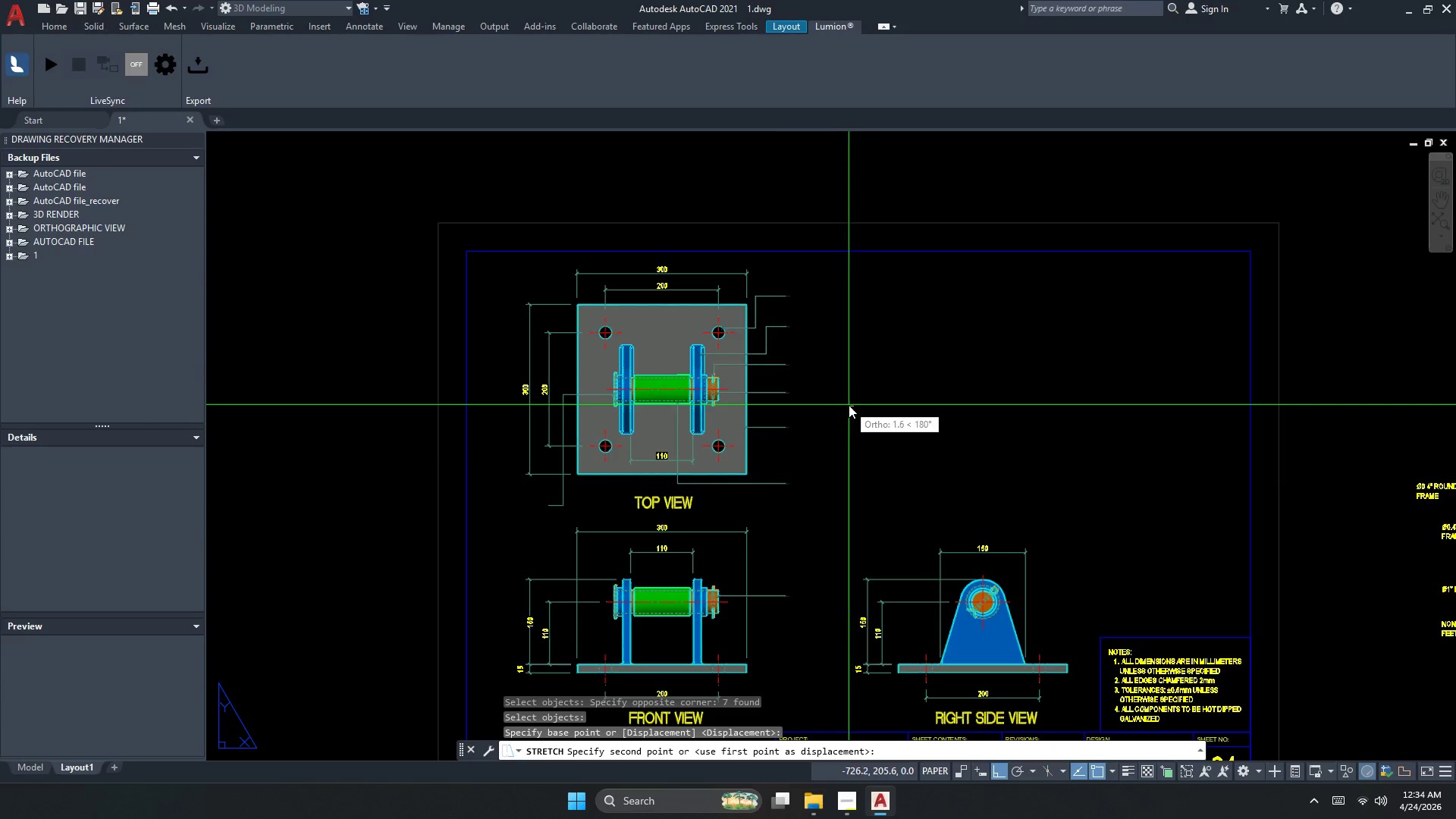 
left_click([849, 405])
 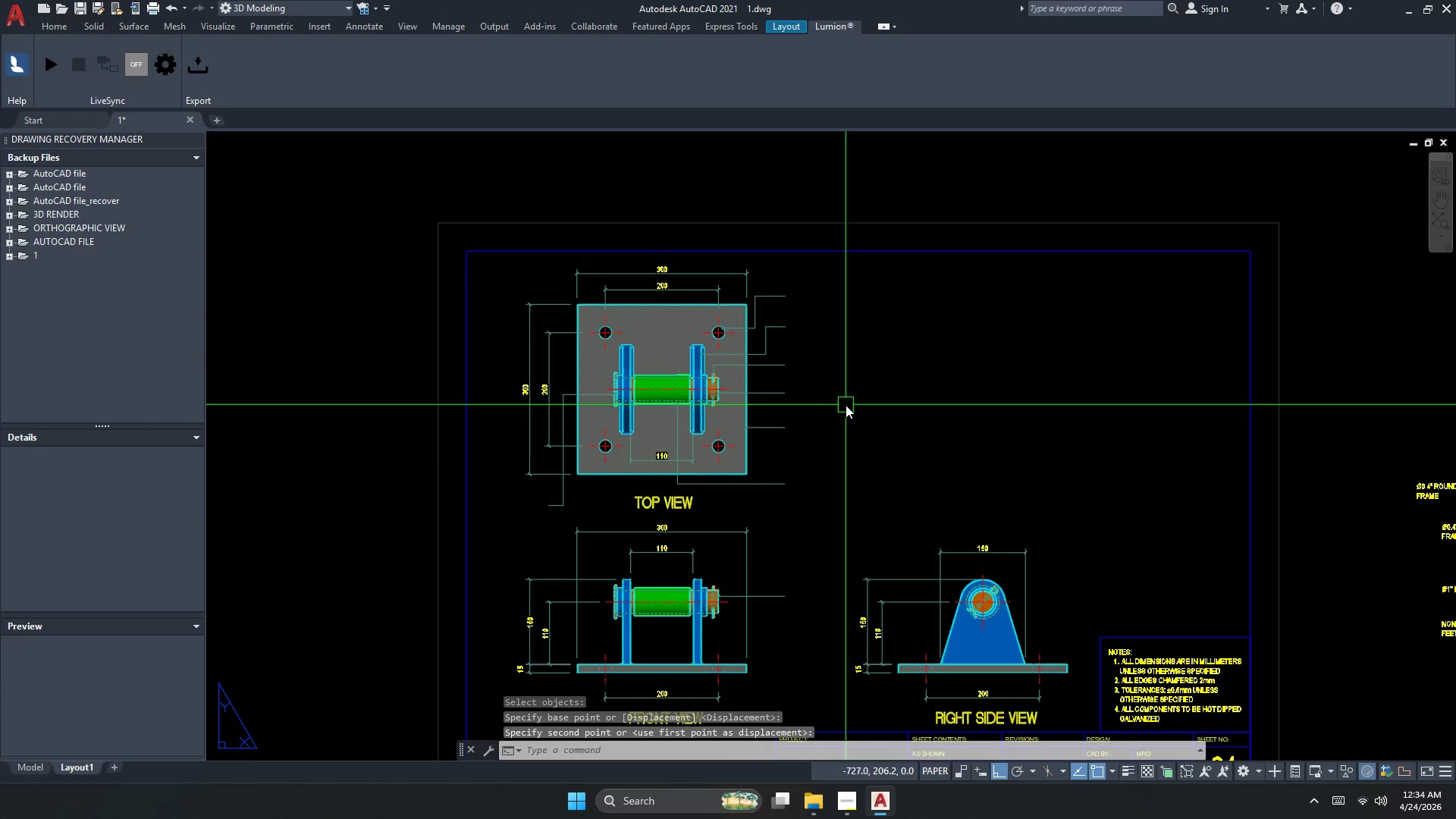 
key(Escape)
 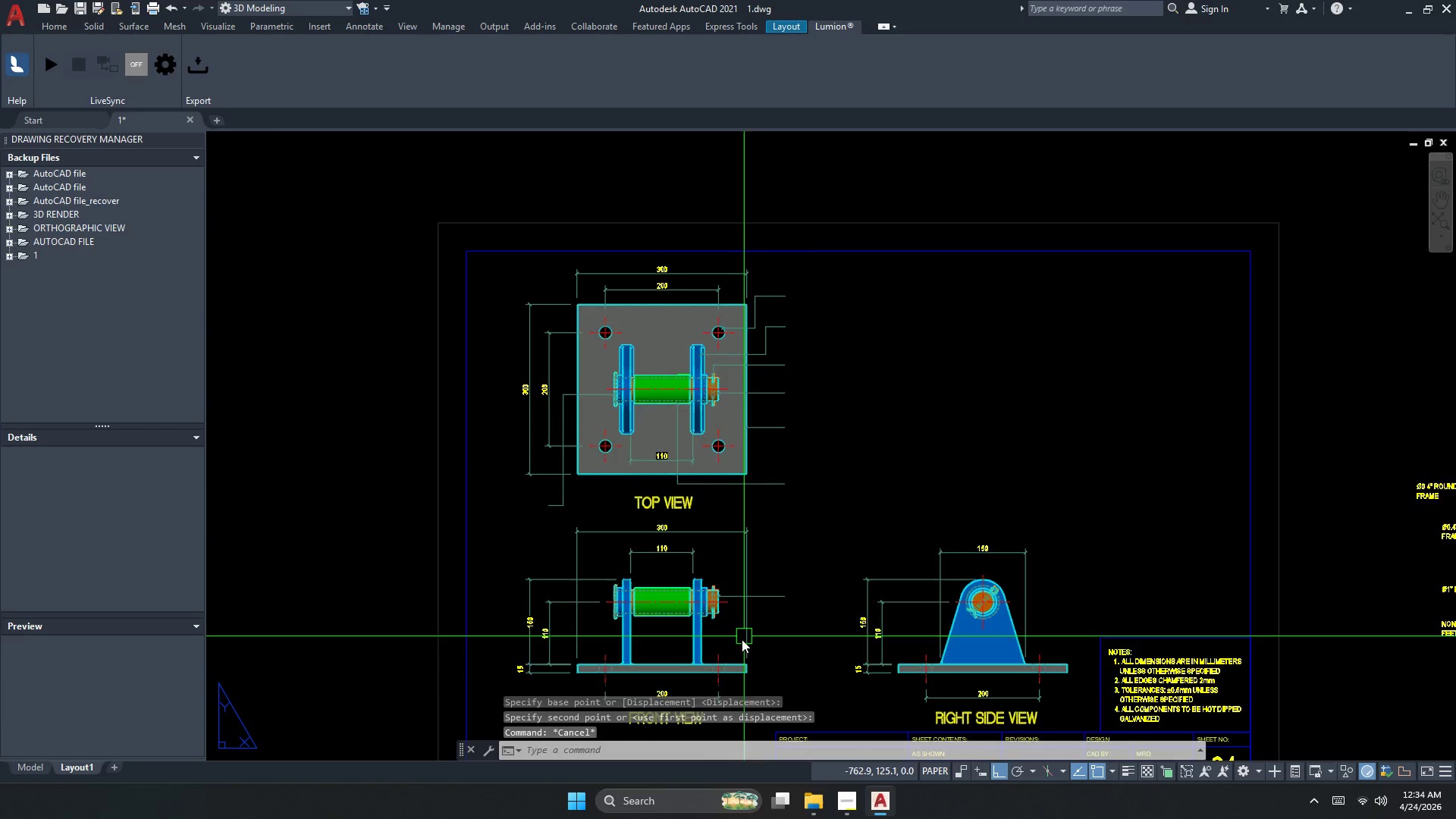 
key(Escape)
 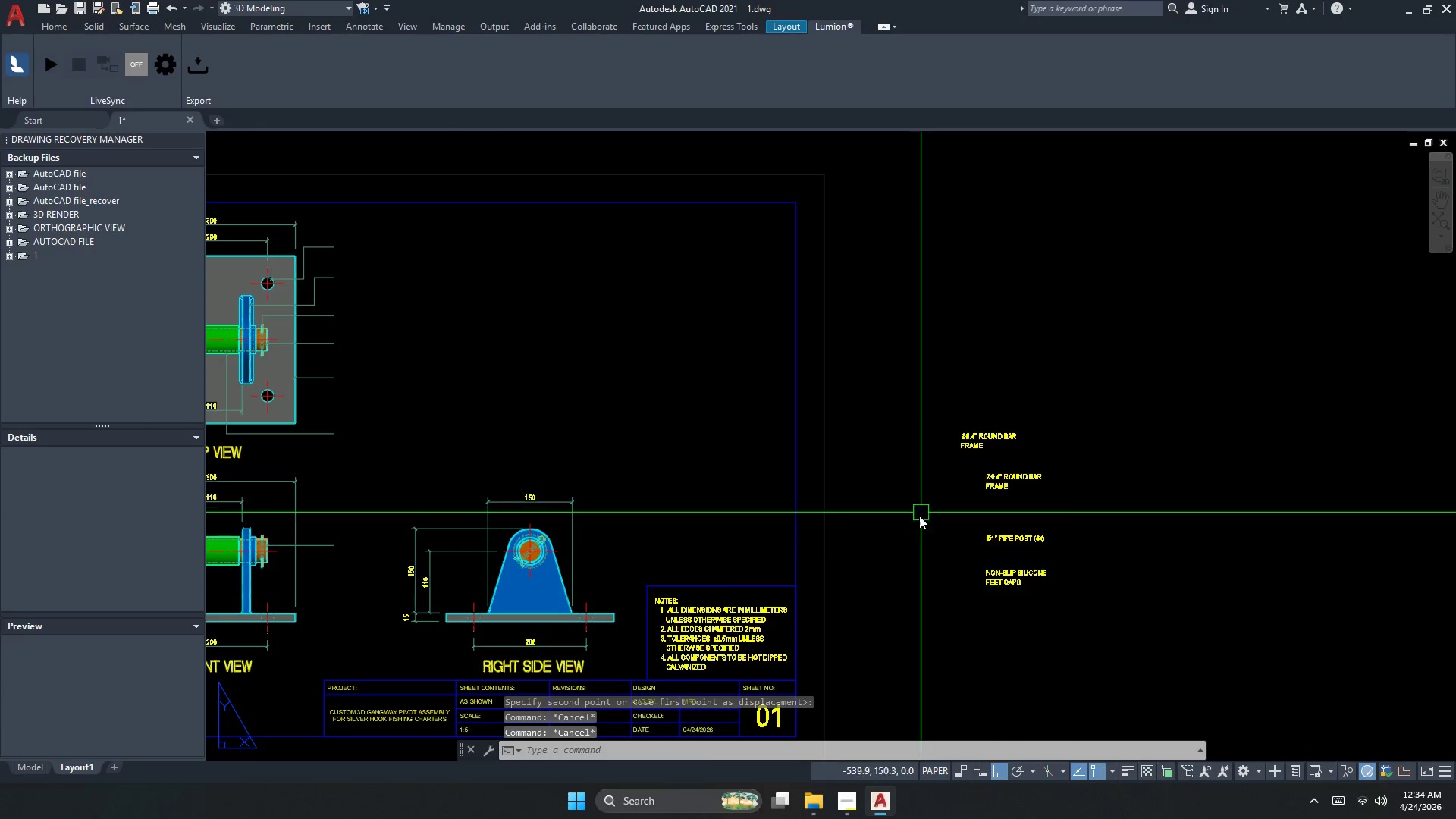 
scroll: coordinate [932, 513], scroll_direction: none, amount: 0.0
 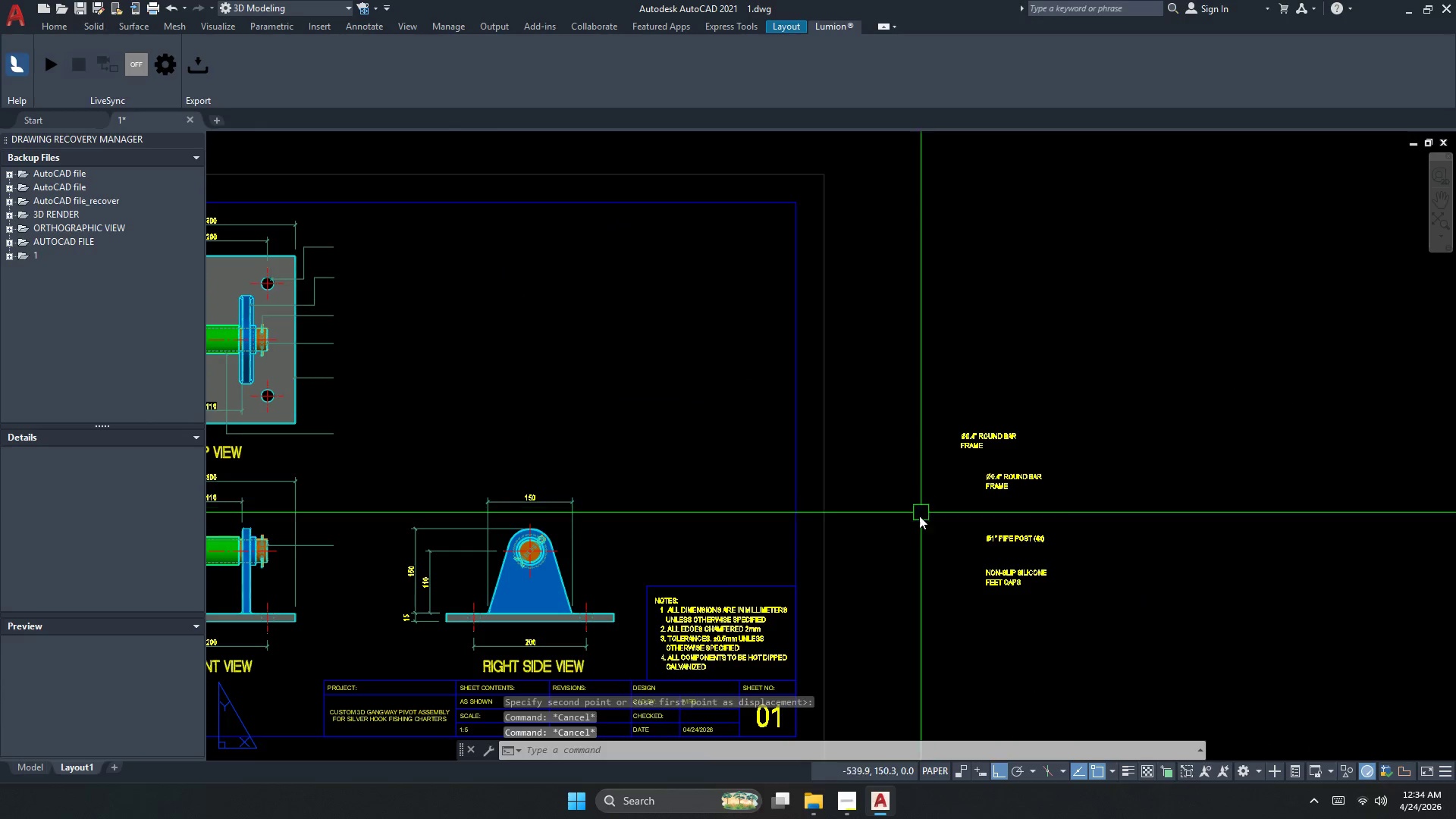 
left_click_drag(start_coordinate=[927, 561], to_coordinate=[878, 370])
 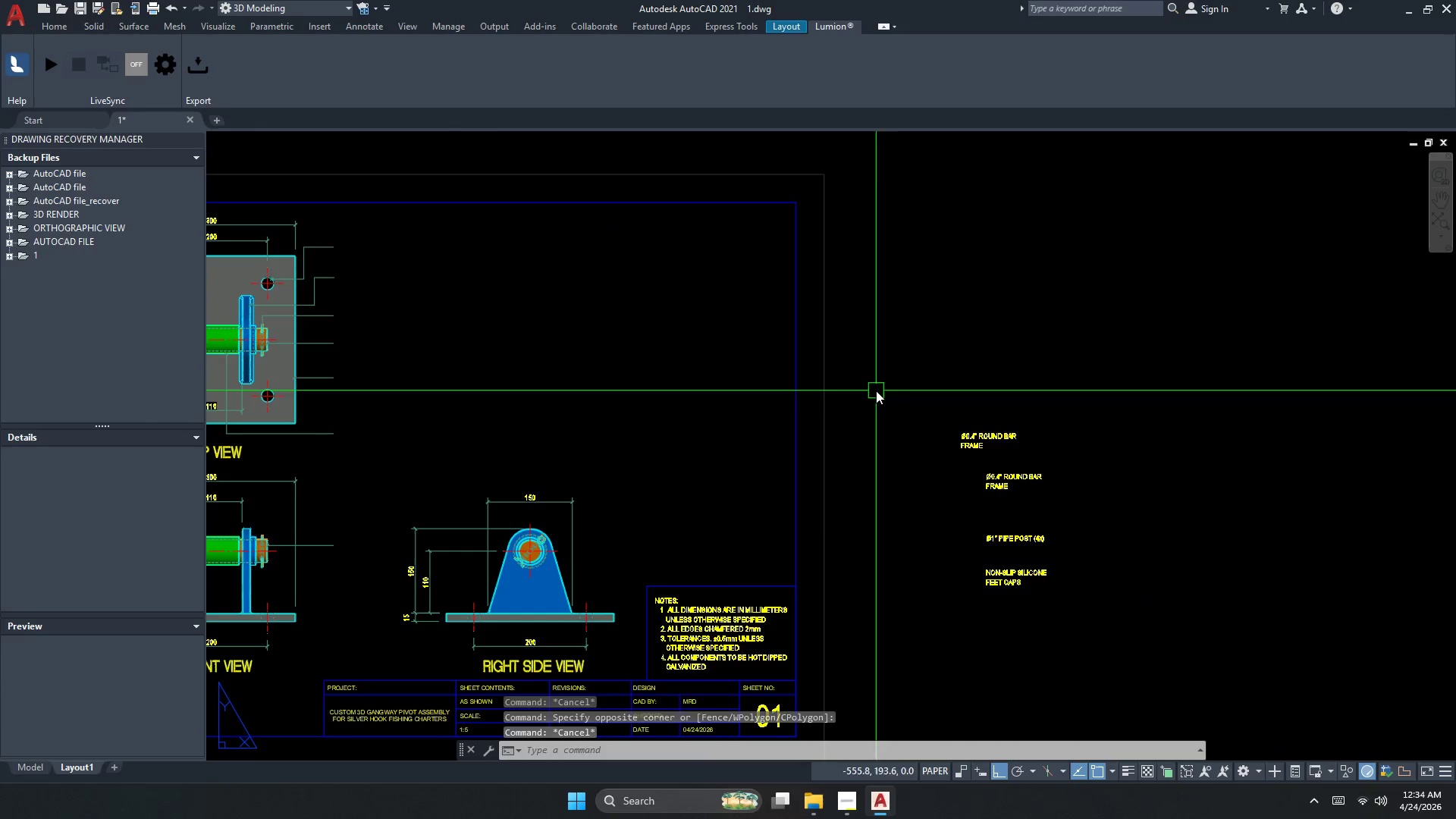 
double_click([878, 370])
 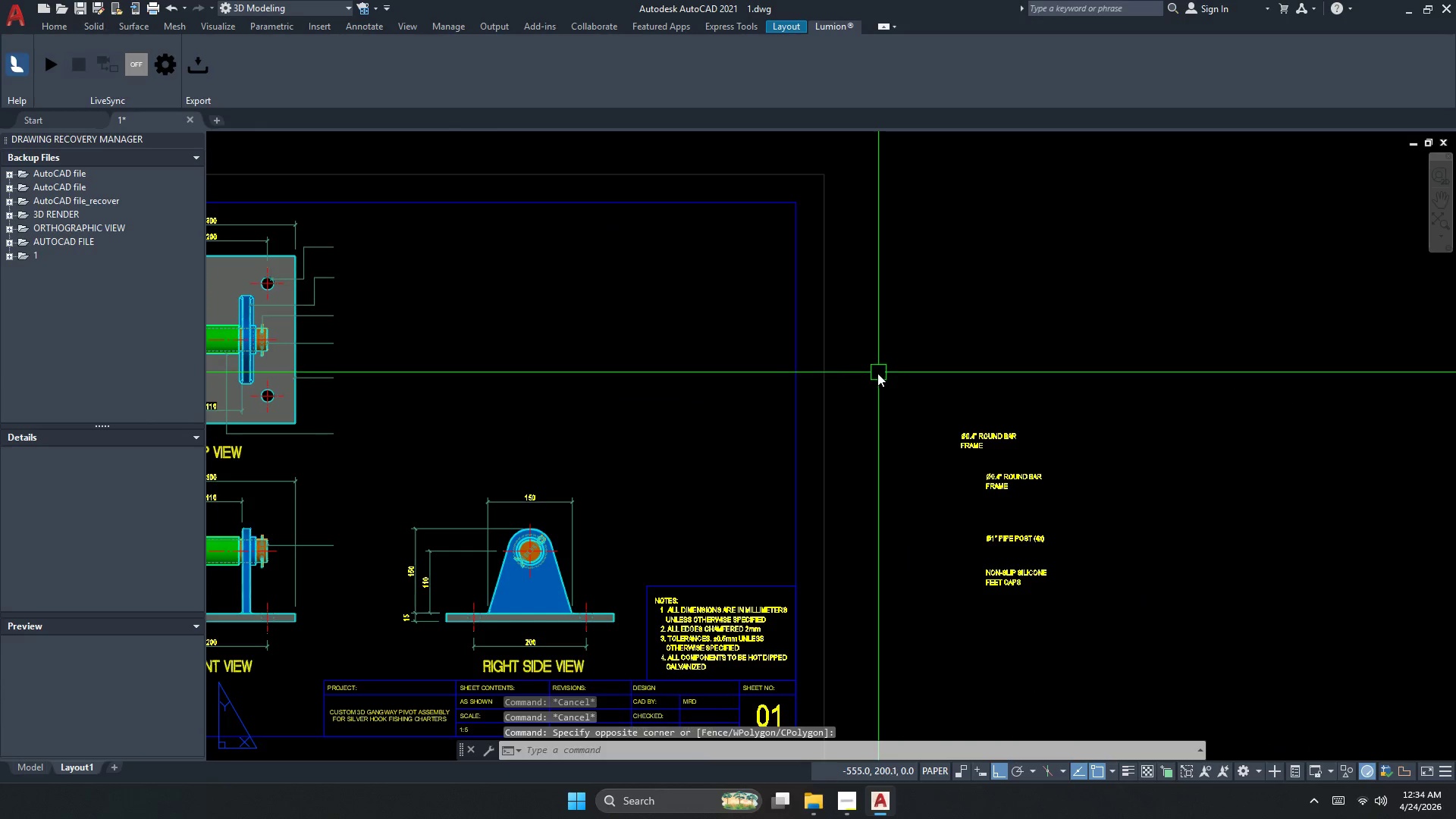 
key(Escape)
key(Escape)
type(re )
key(Escape)
 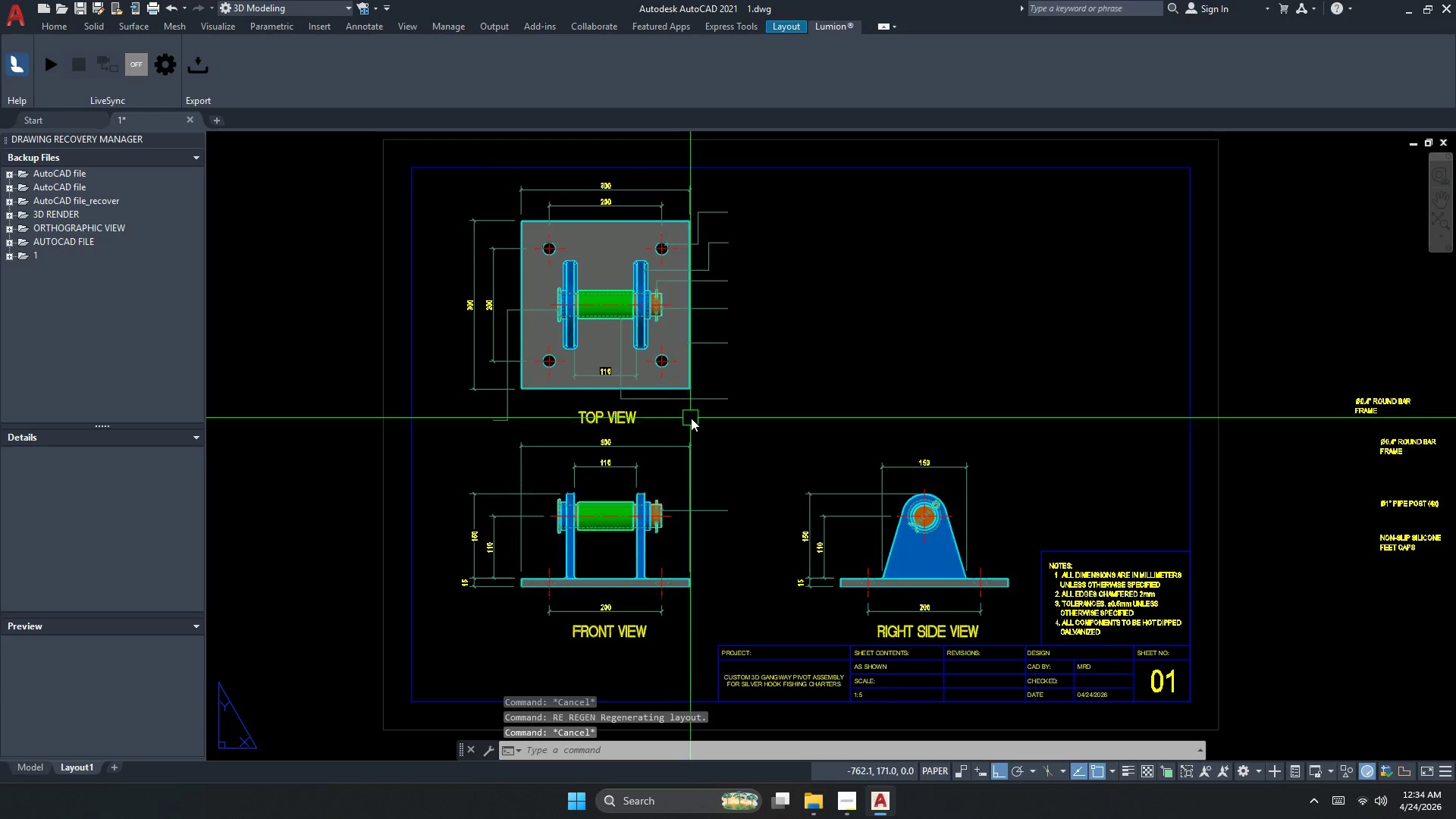 
double_click([697, 404])
 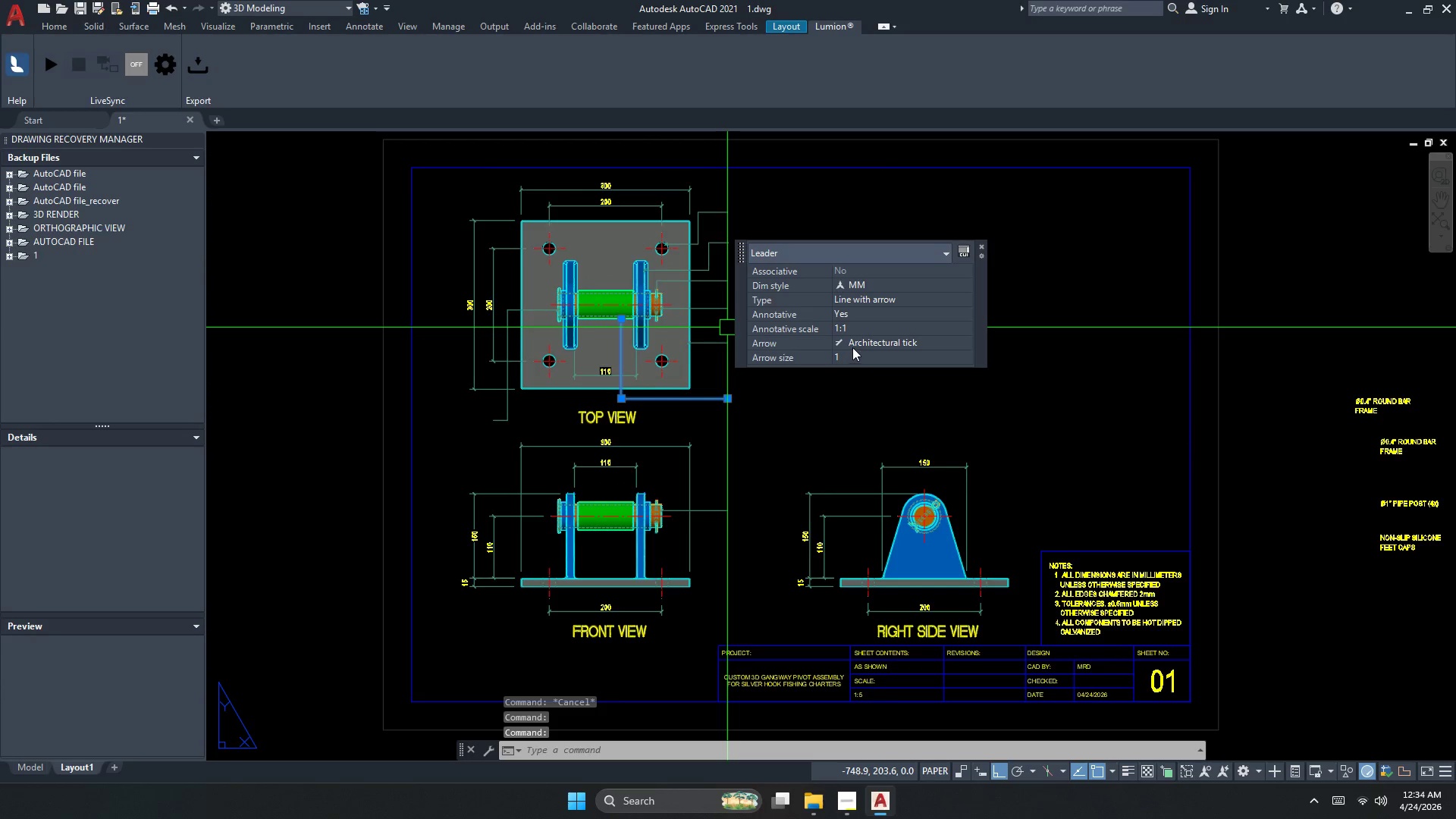 
double_click([861, 340])
 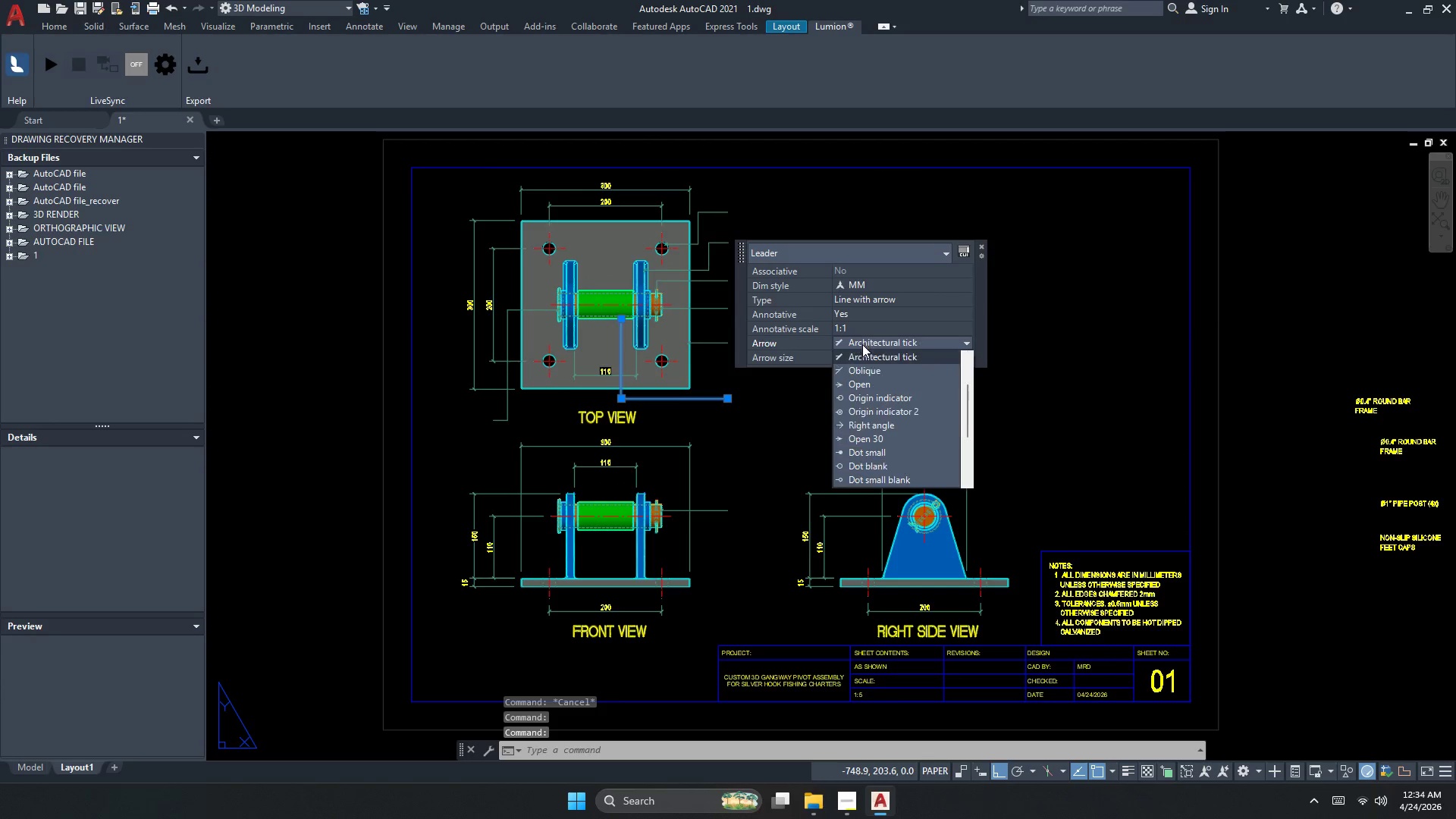 
scroll: coordinate [865, 385], scroll_direction: up, amount: 6.0
 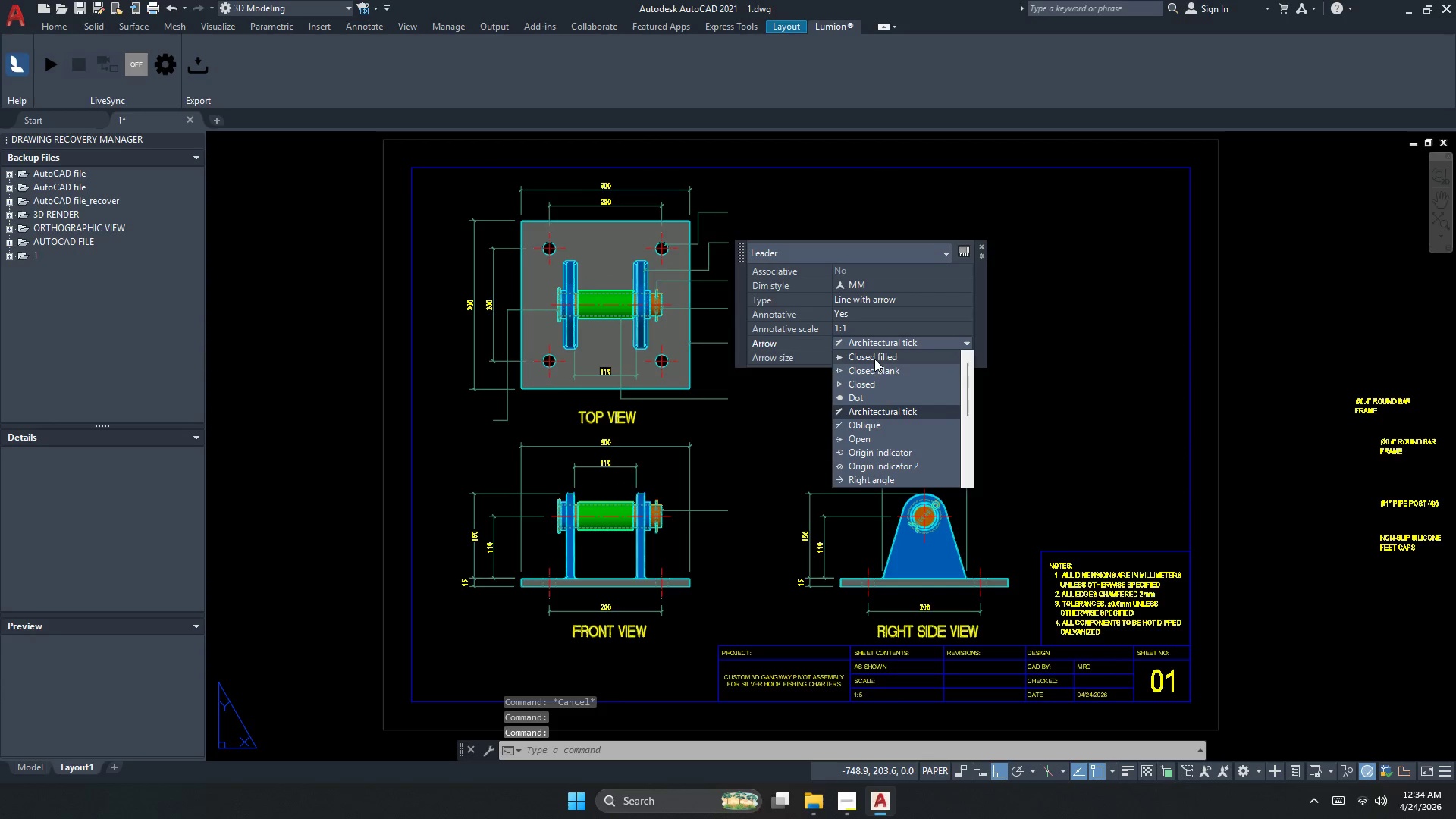 
left_click([875, 358])
 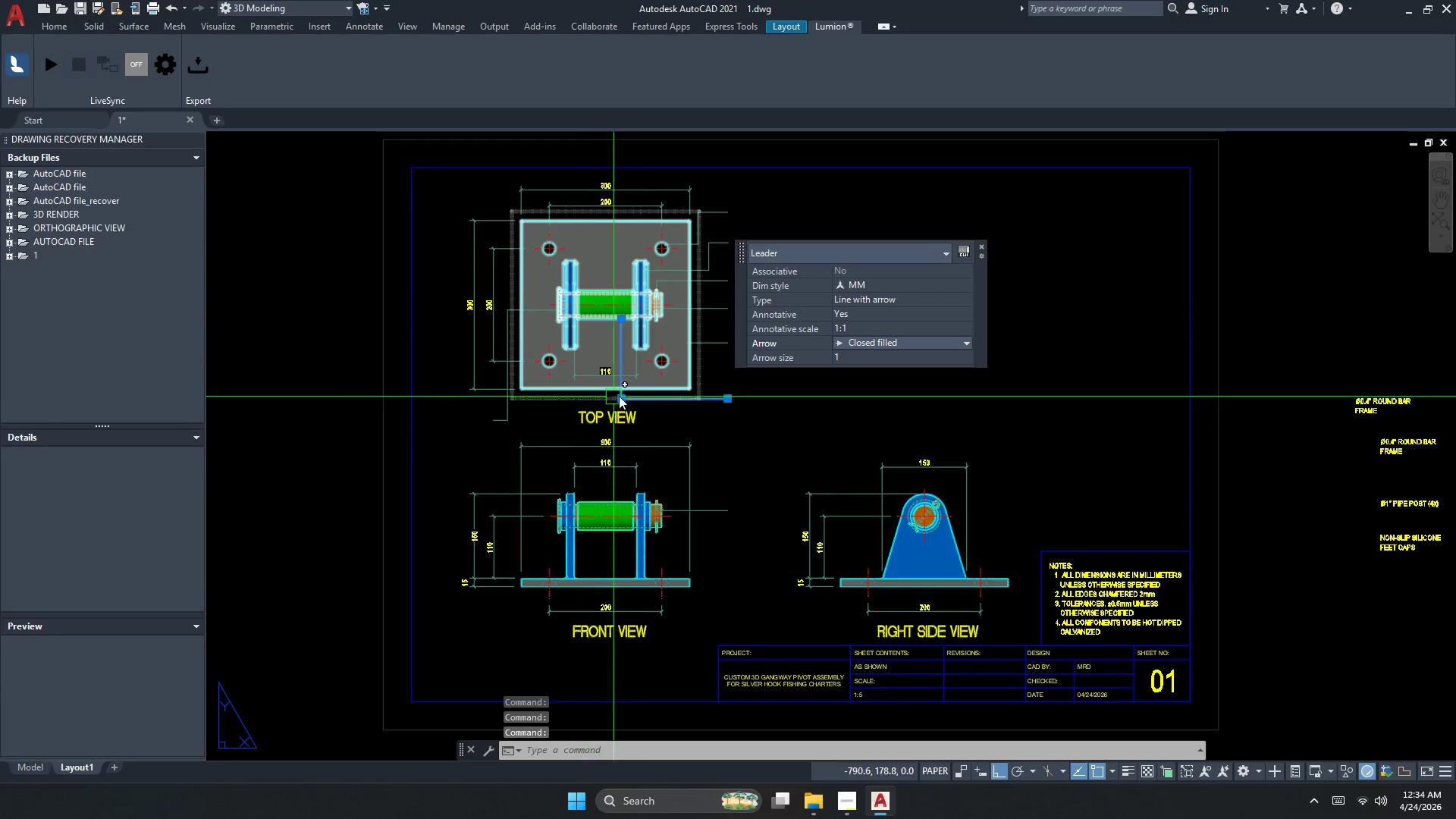 
key(Escape)
 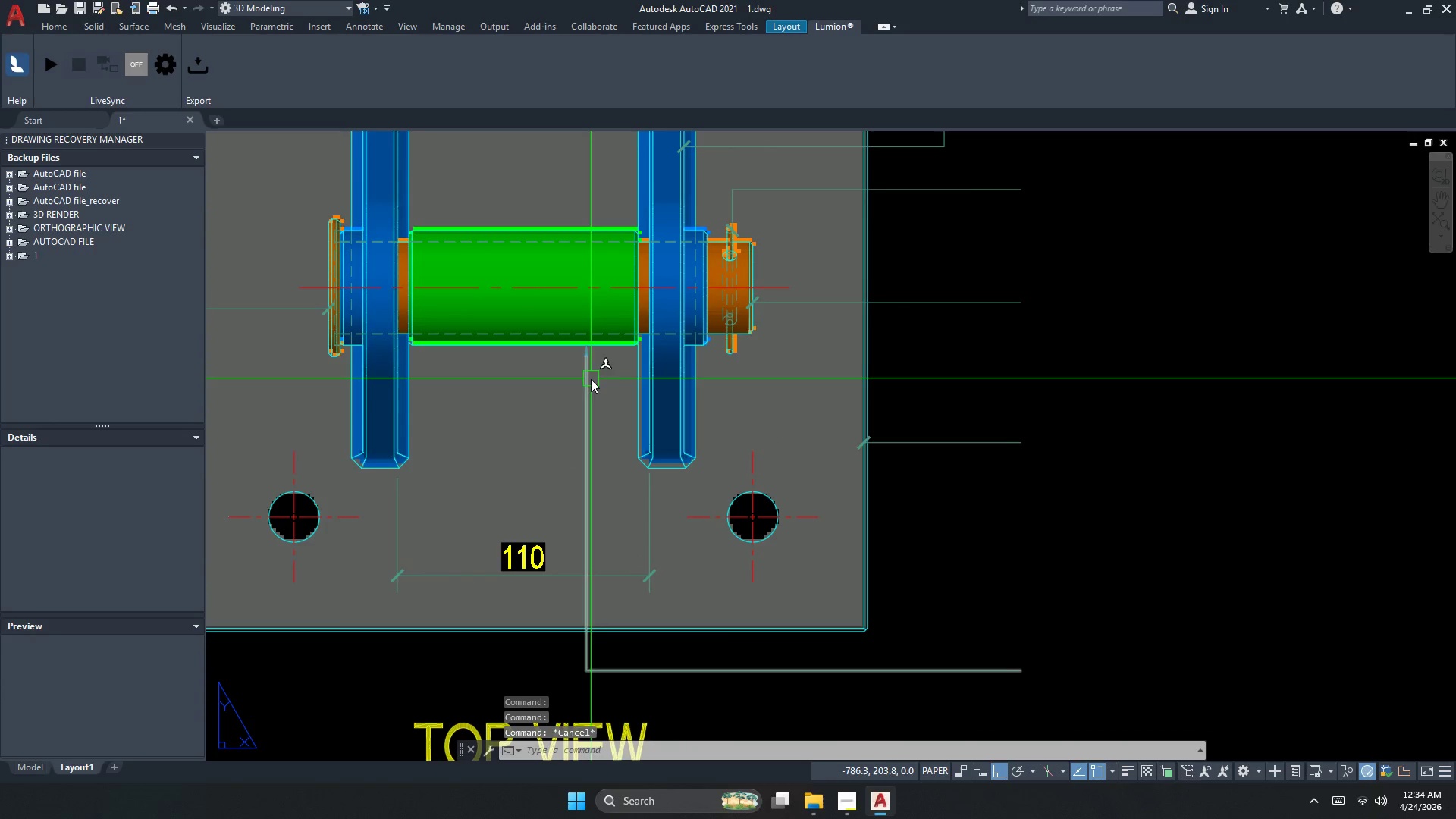 
scroll: coordinate [631, 310], scroll_direction: up, amount: 3.0
 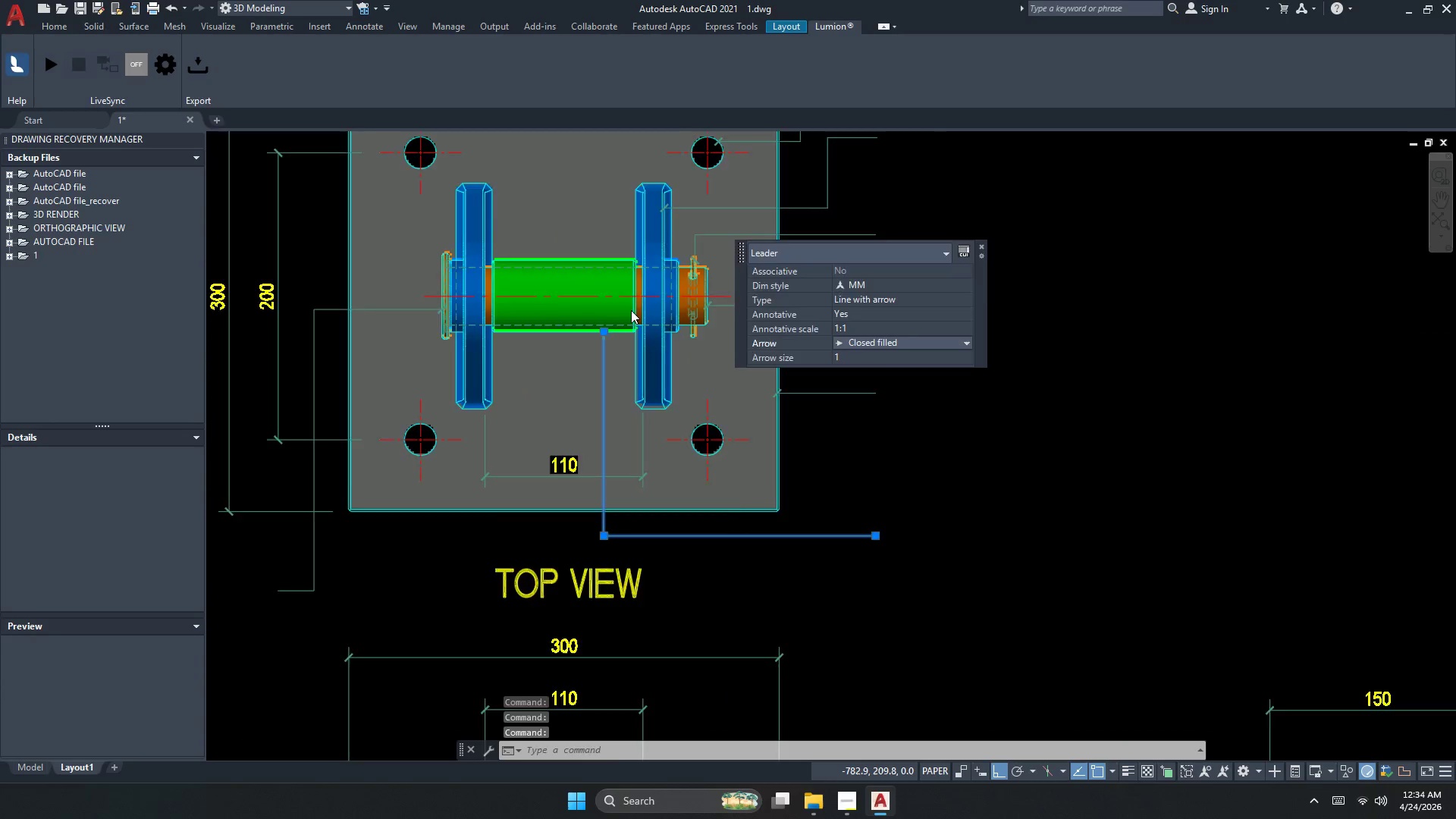 
double_click([591, 379])
 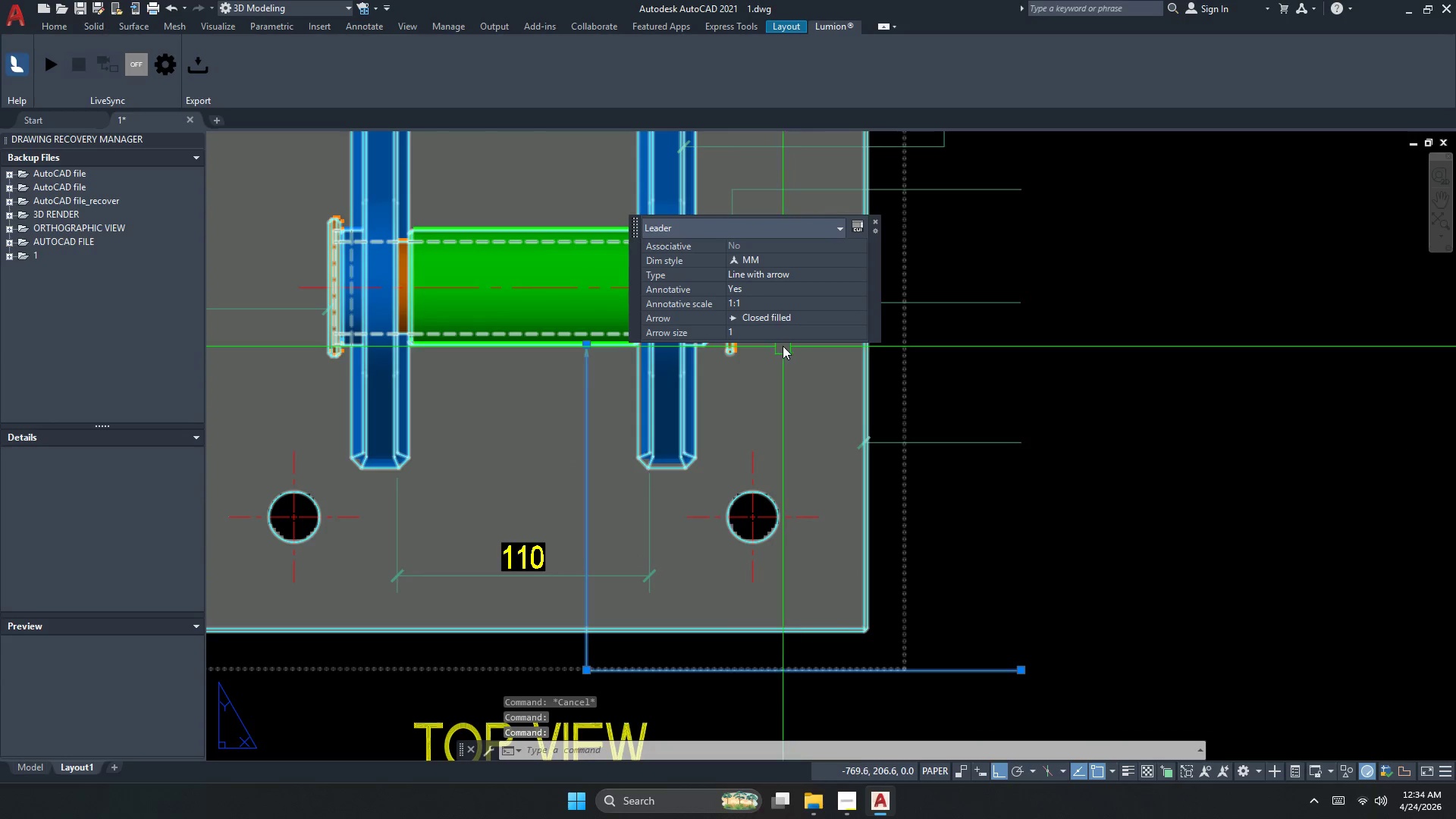 
left_click([783, 332])
 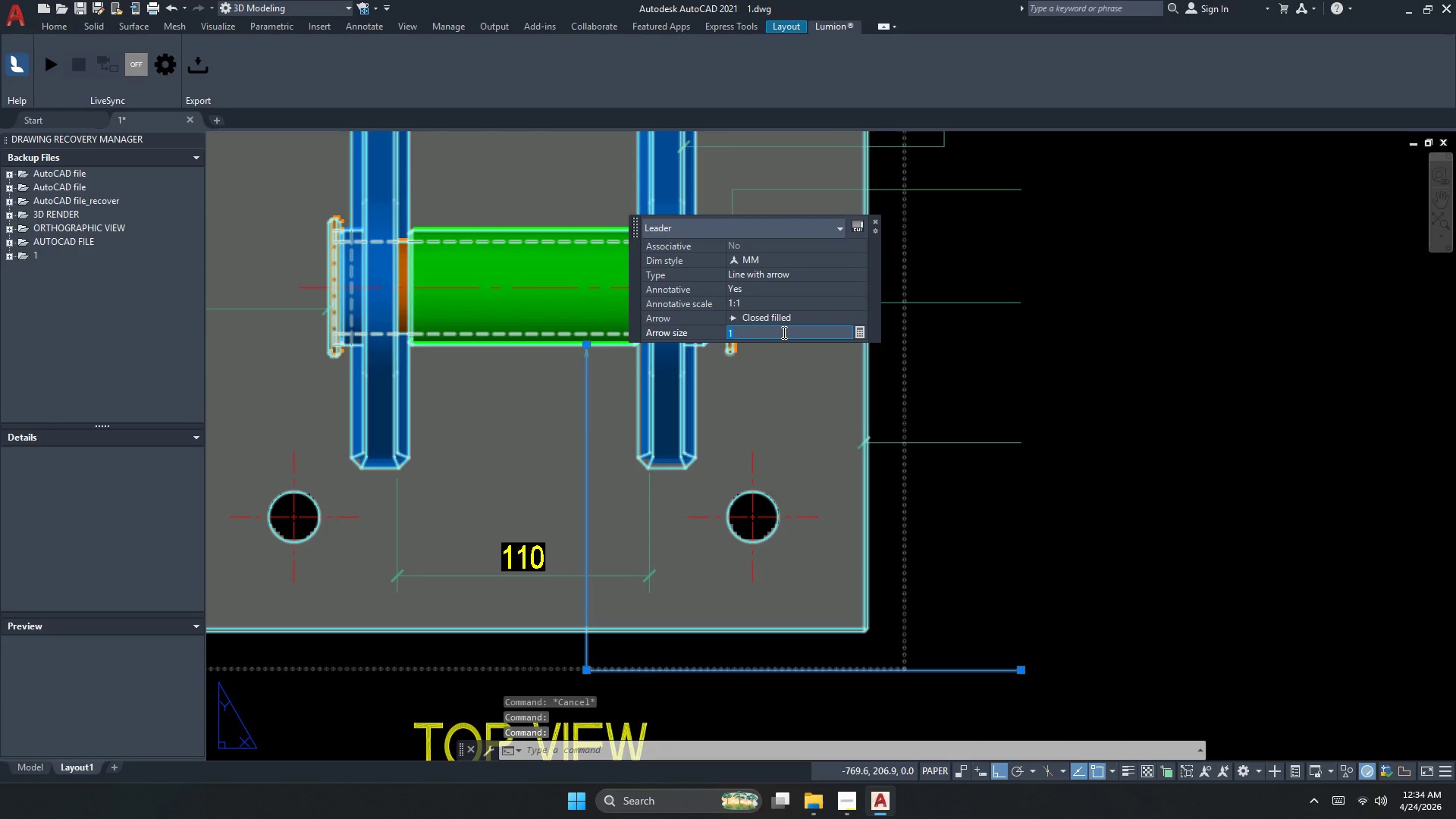 
key(Numpad2)
 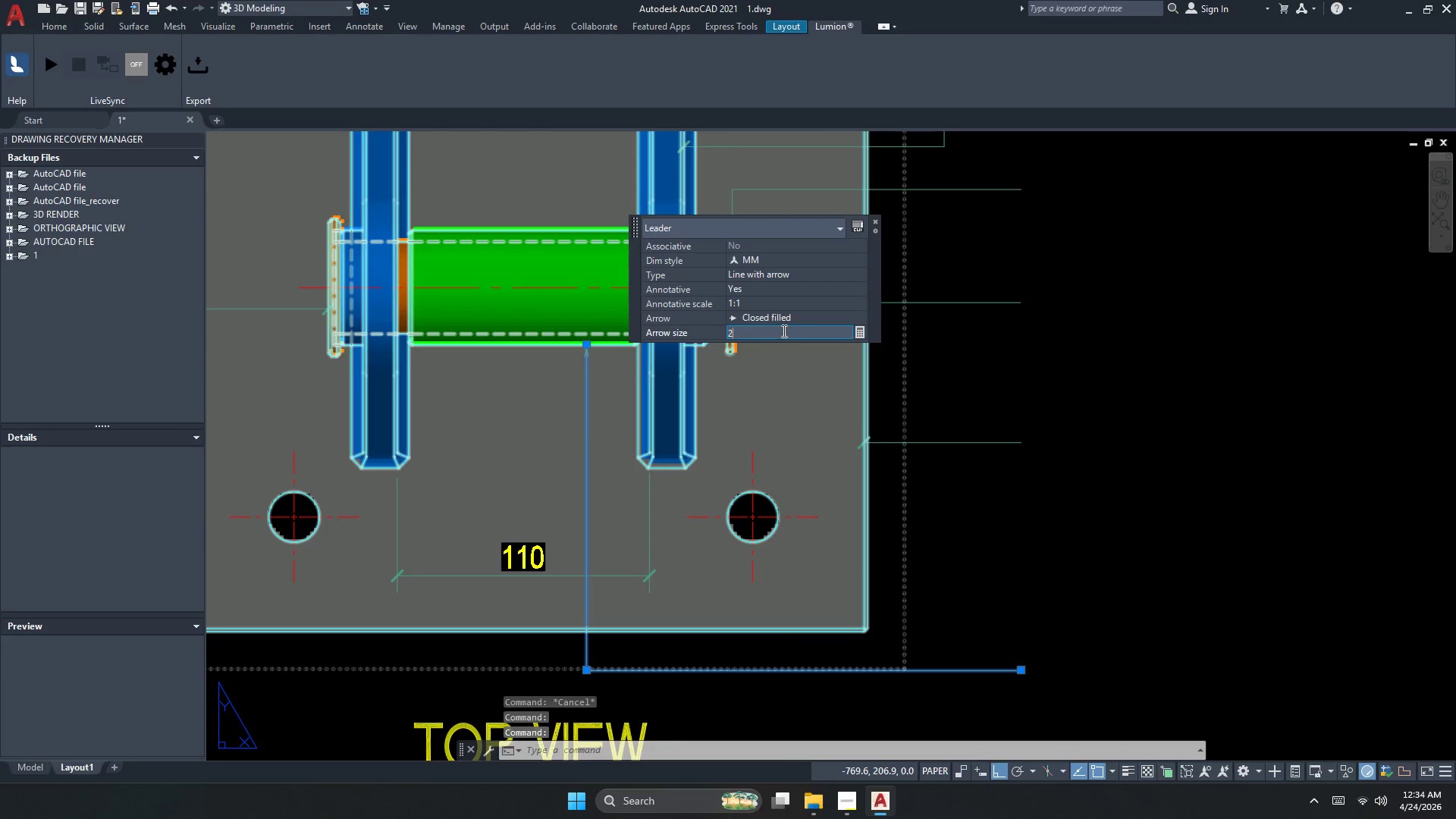 
key(NumpadEnter)
 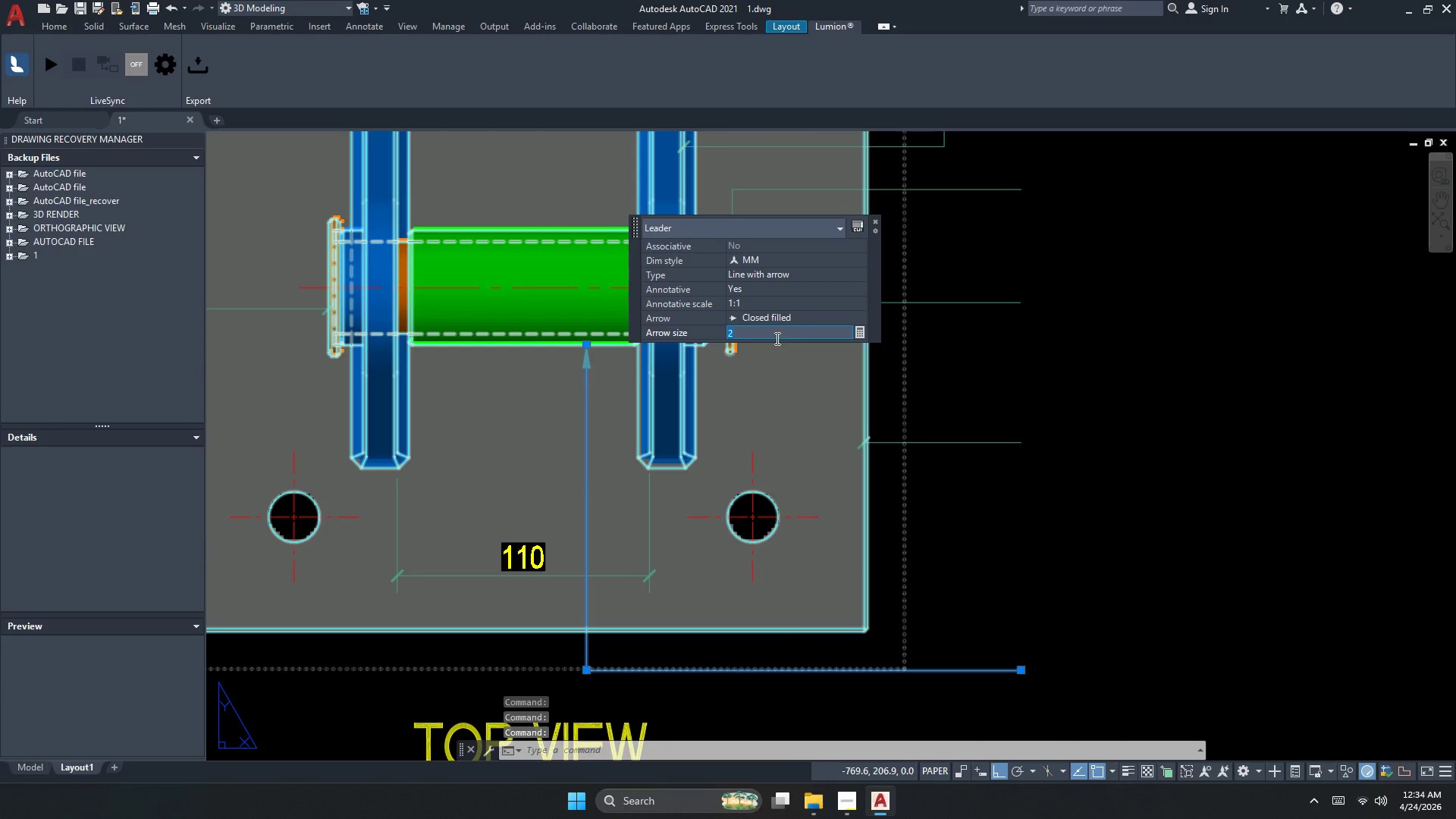 
double_click([778, 332])
 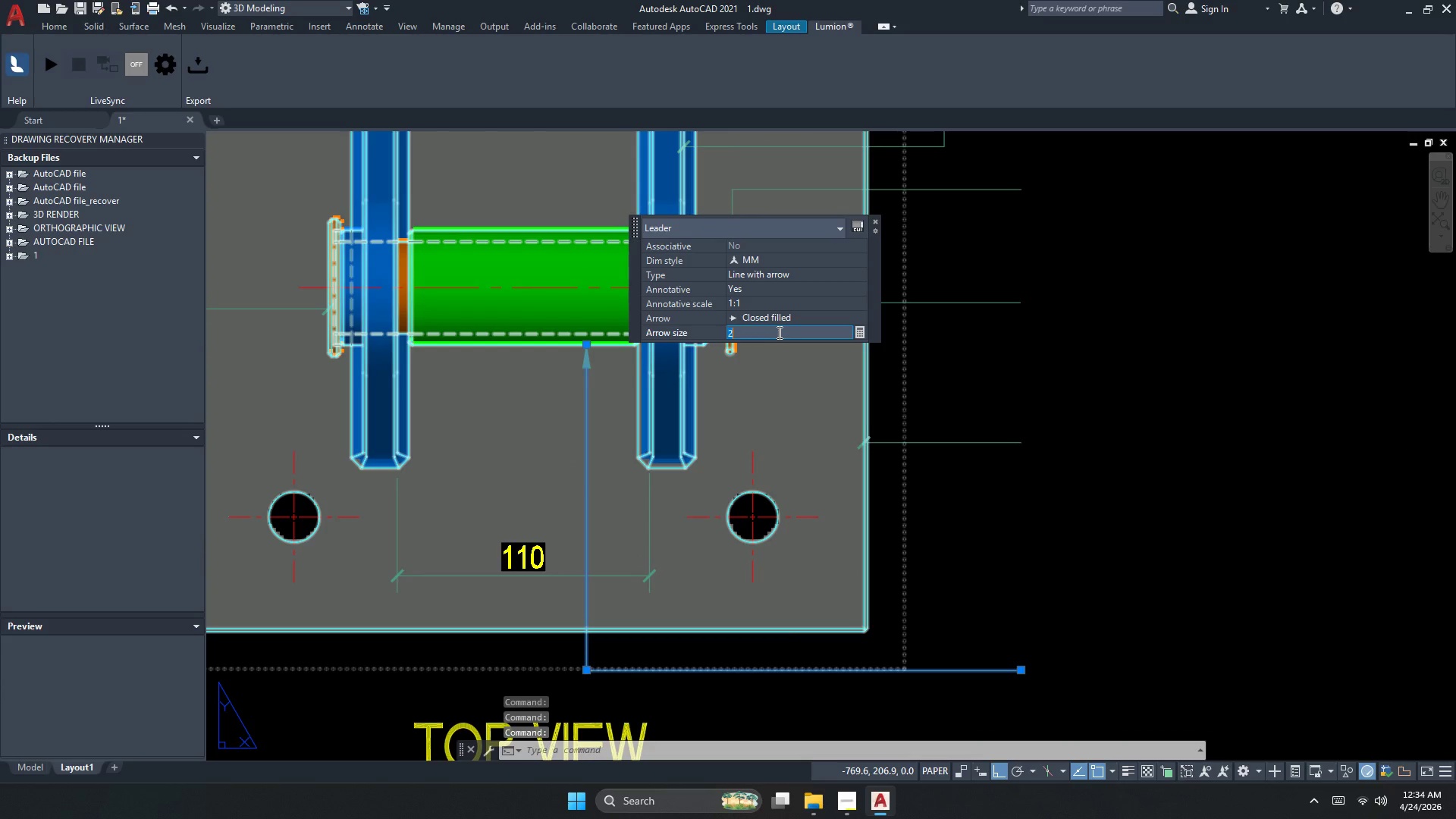 
key(Numpad1)
 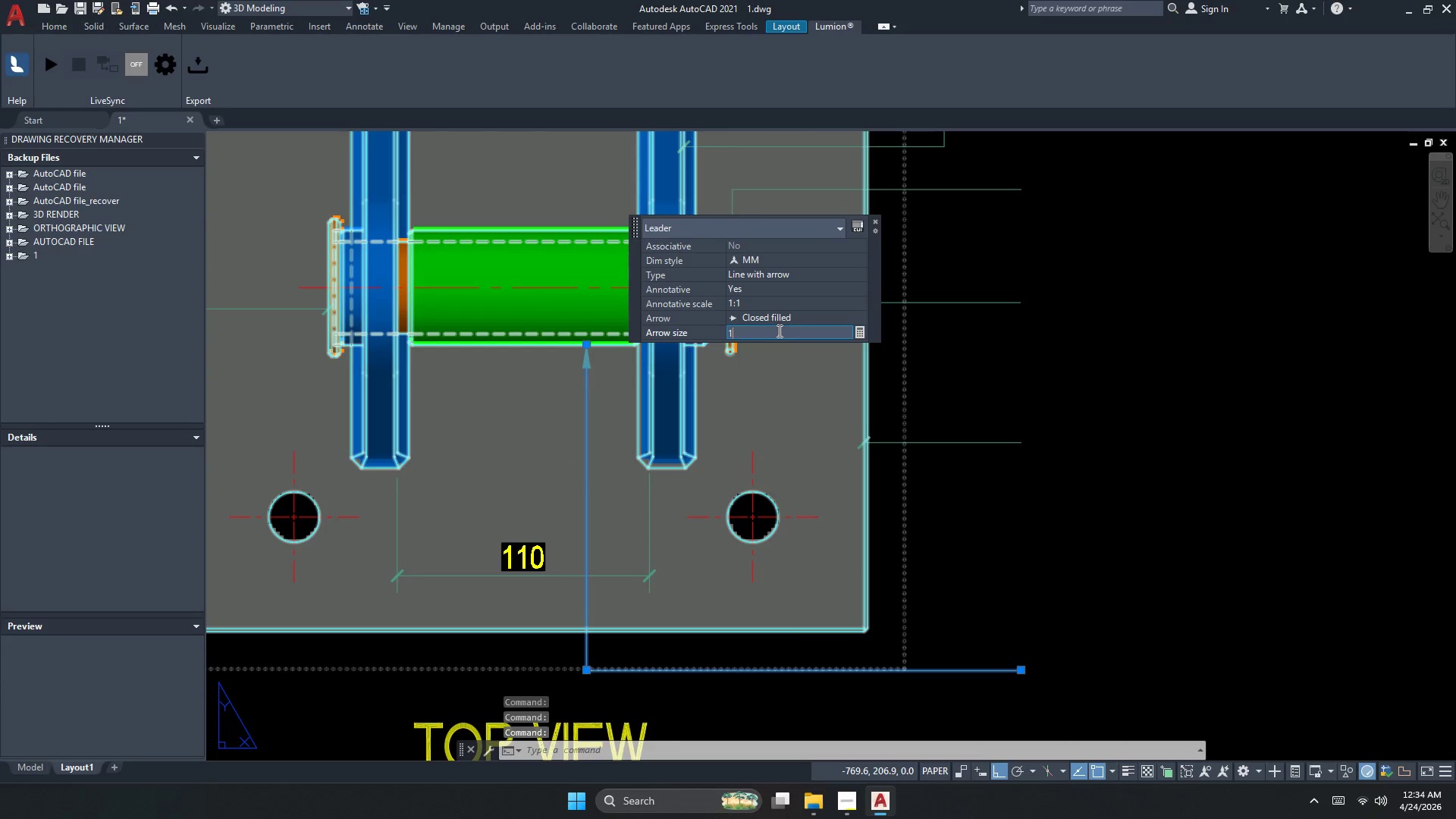 
key(NumpadDecimal)
 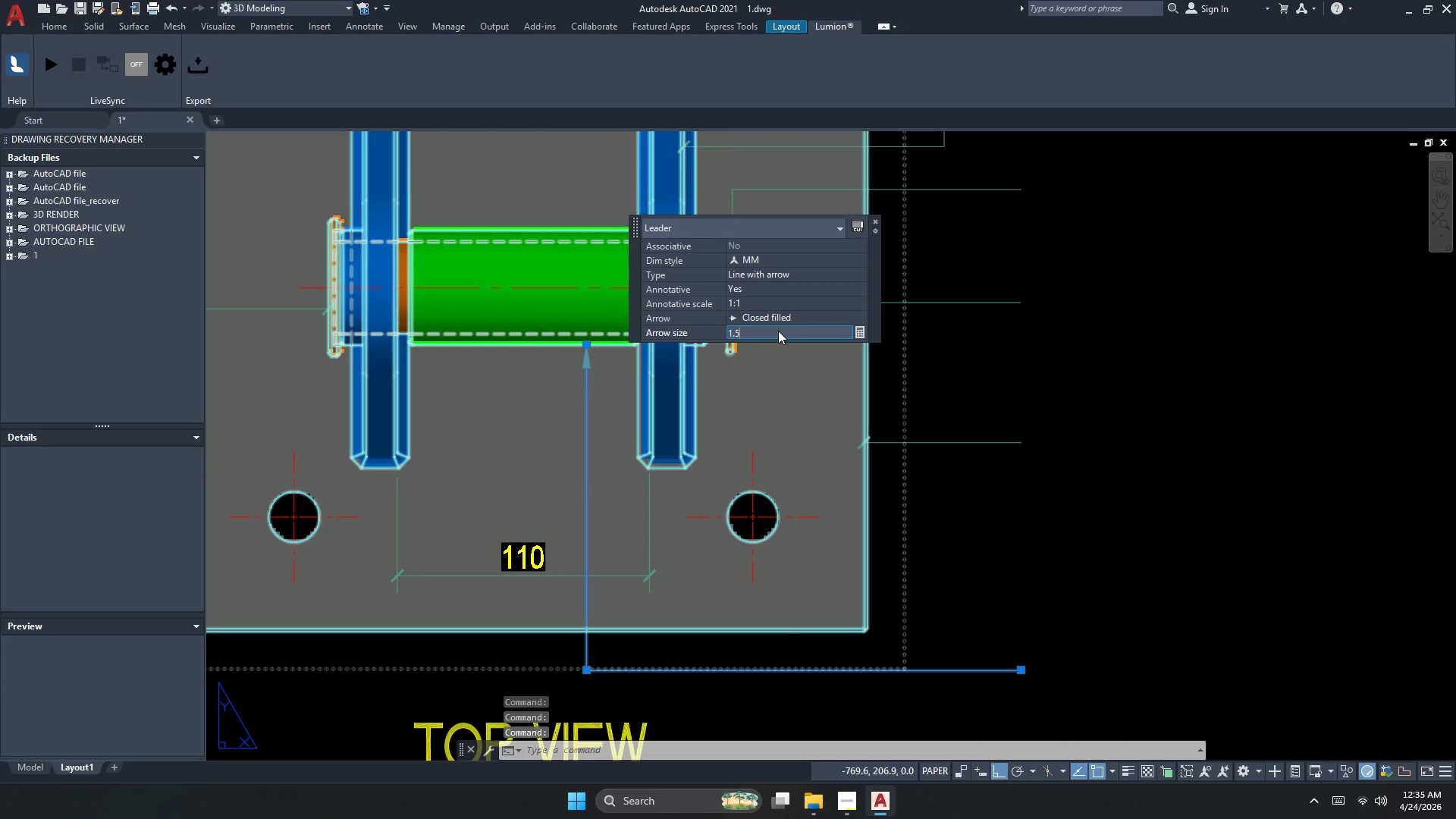 
key(Numpad5)
 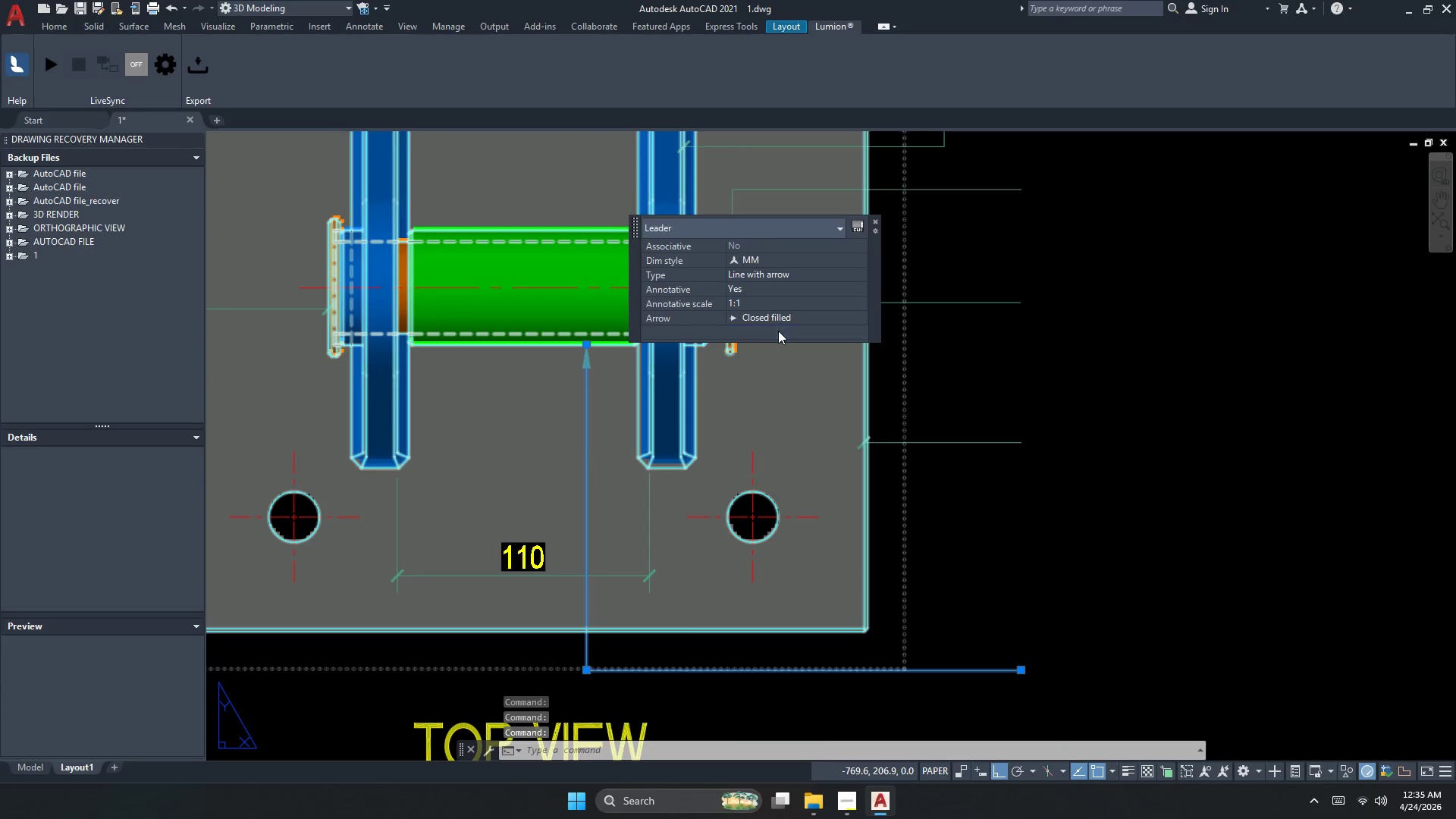 
key(NumpadEnter)
 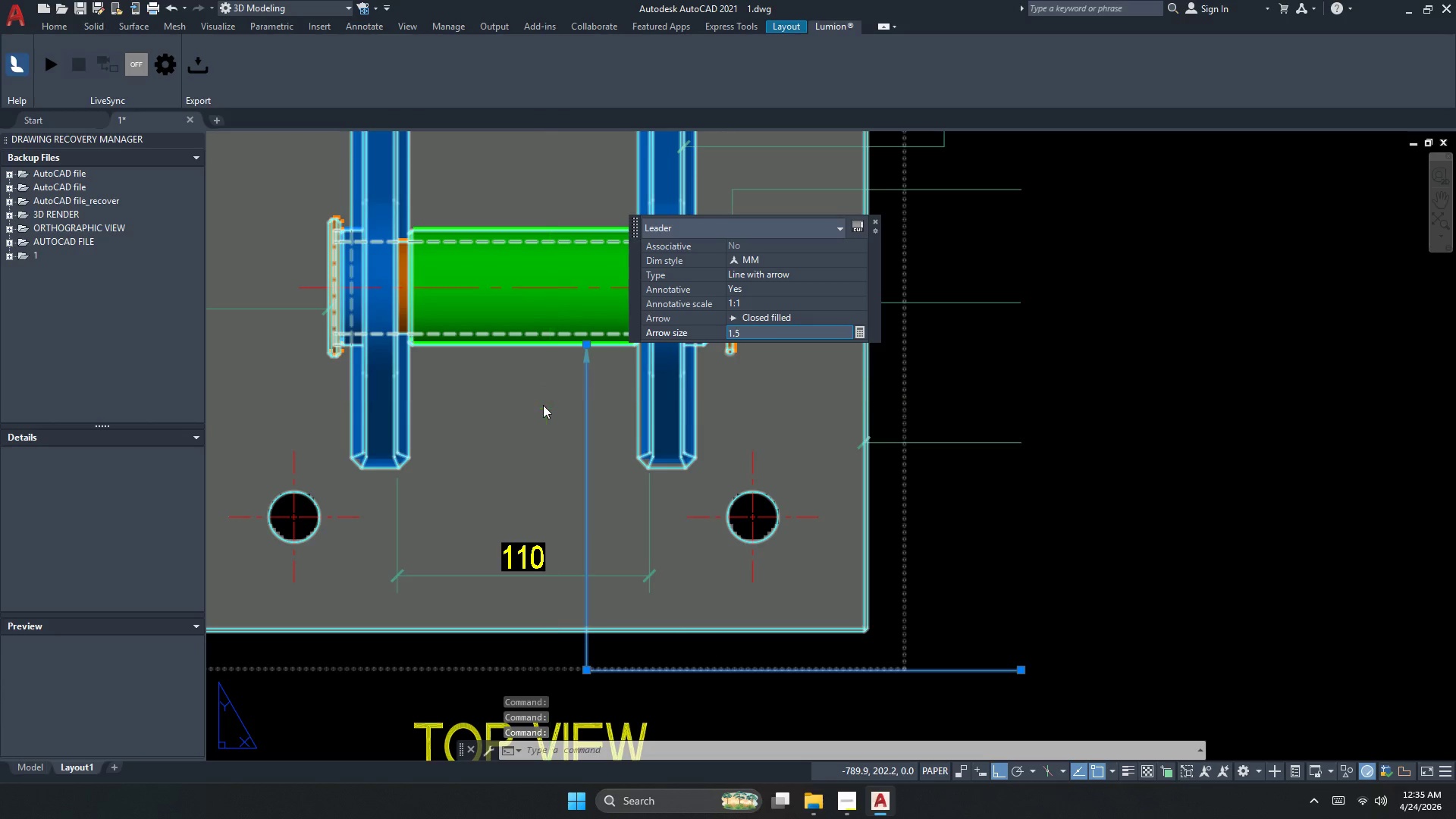 
key(Escape)
type(ma )
 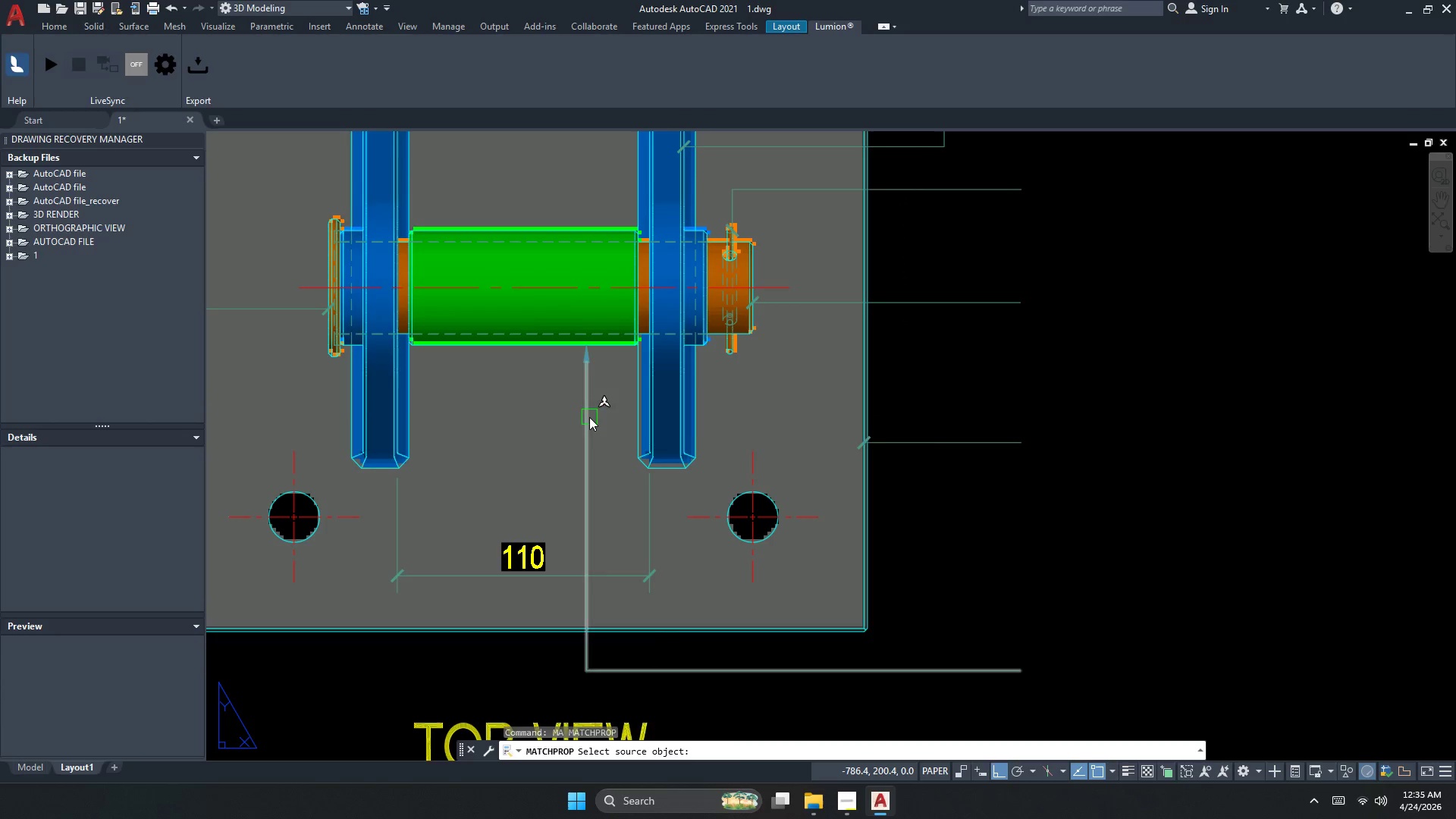 
left_click([589, 417])
 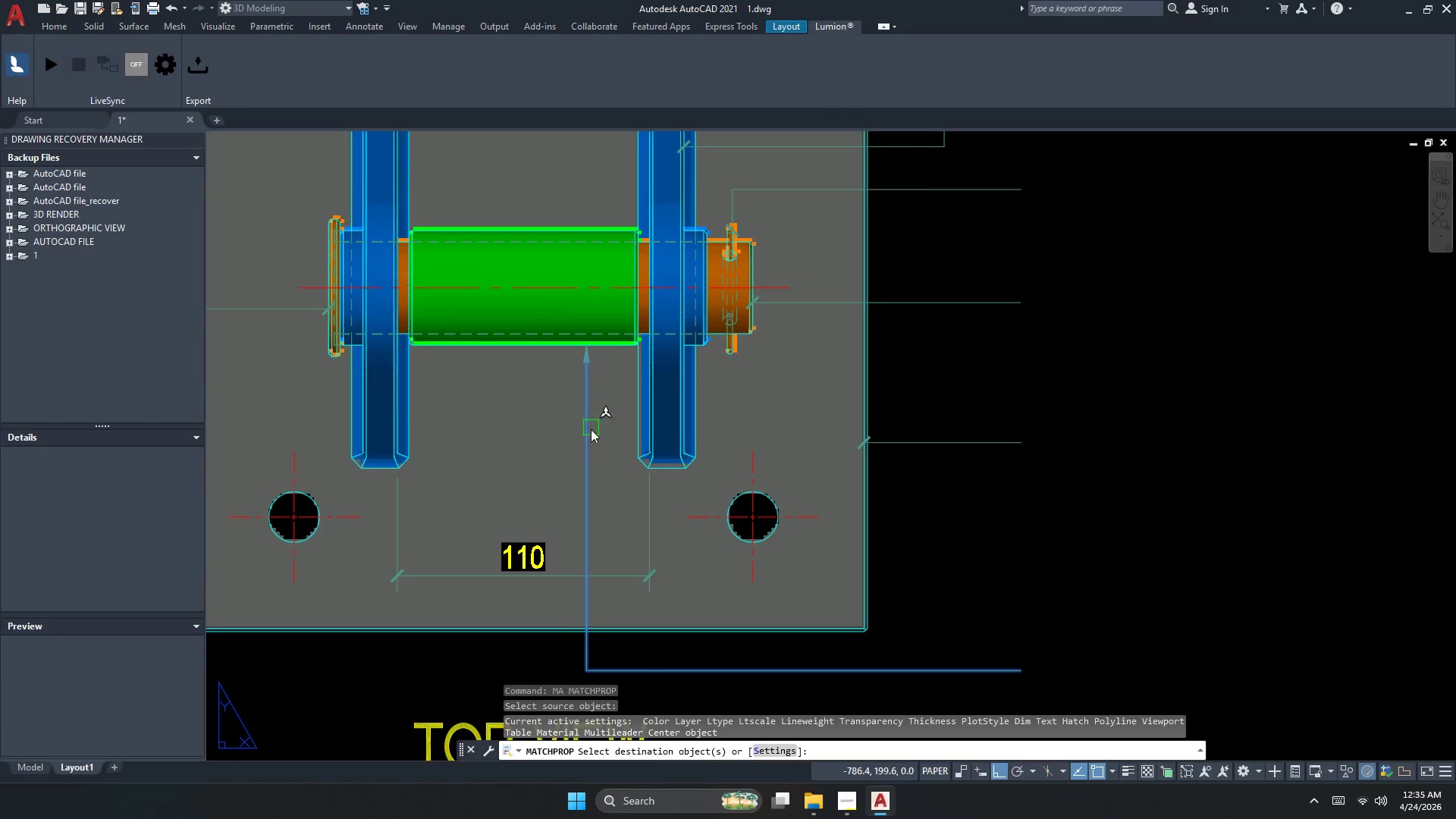 
left_click_drag(start_coordinate=[902, 492], to_coordinate=[899, 490])
 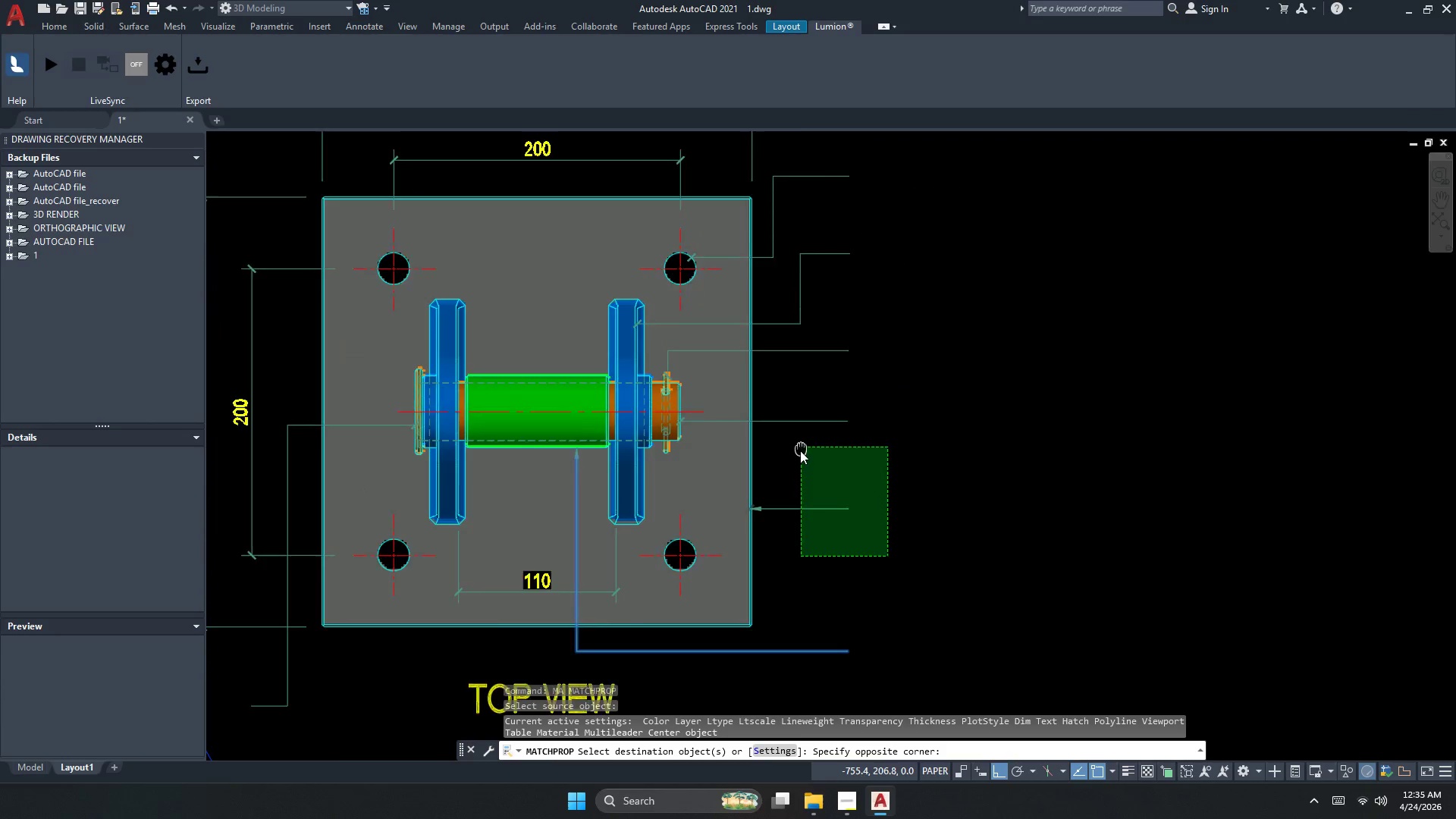 
scroll: coordinate [800, 450], scroll_direction: down, amount: 2.0
 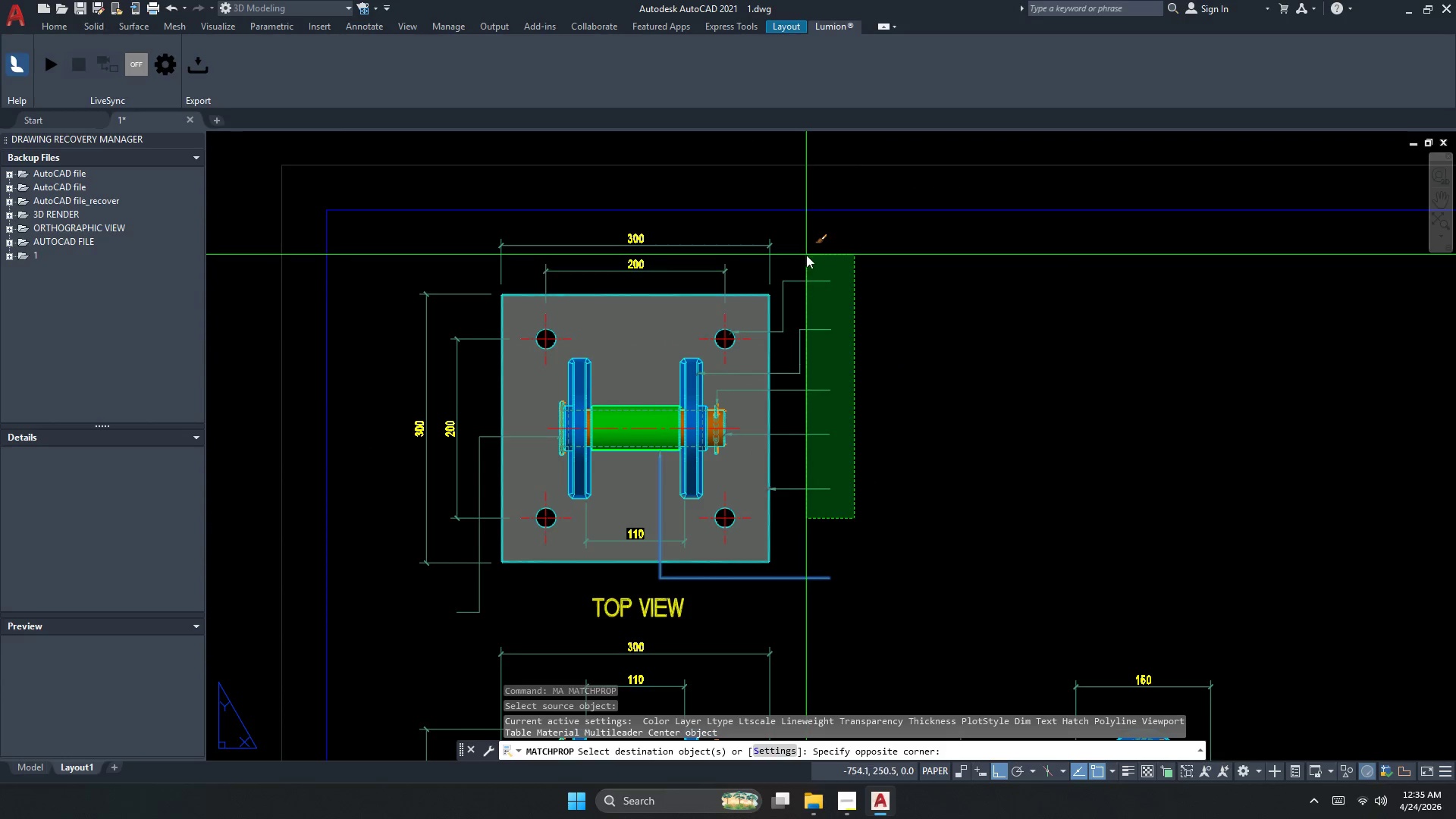 
left_click([806, 255])
 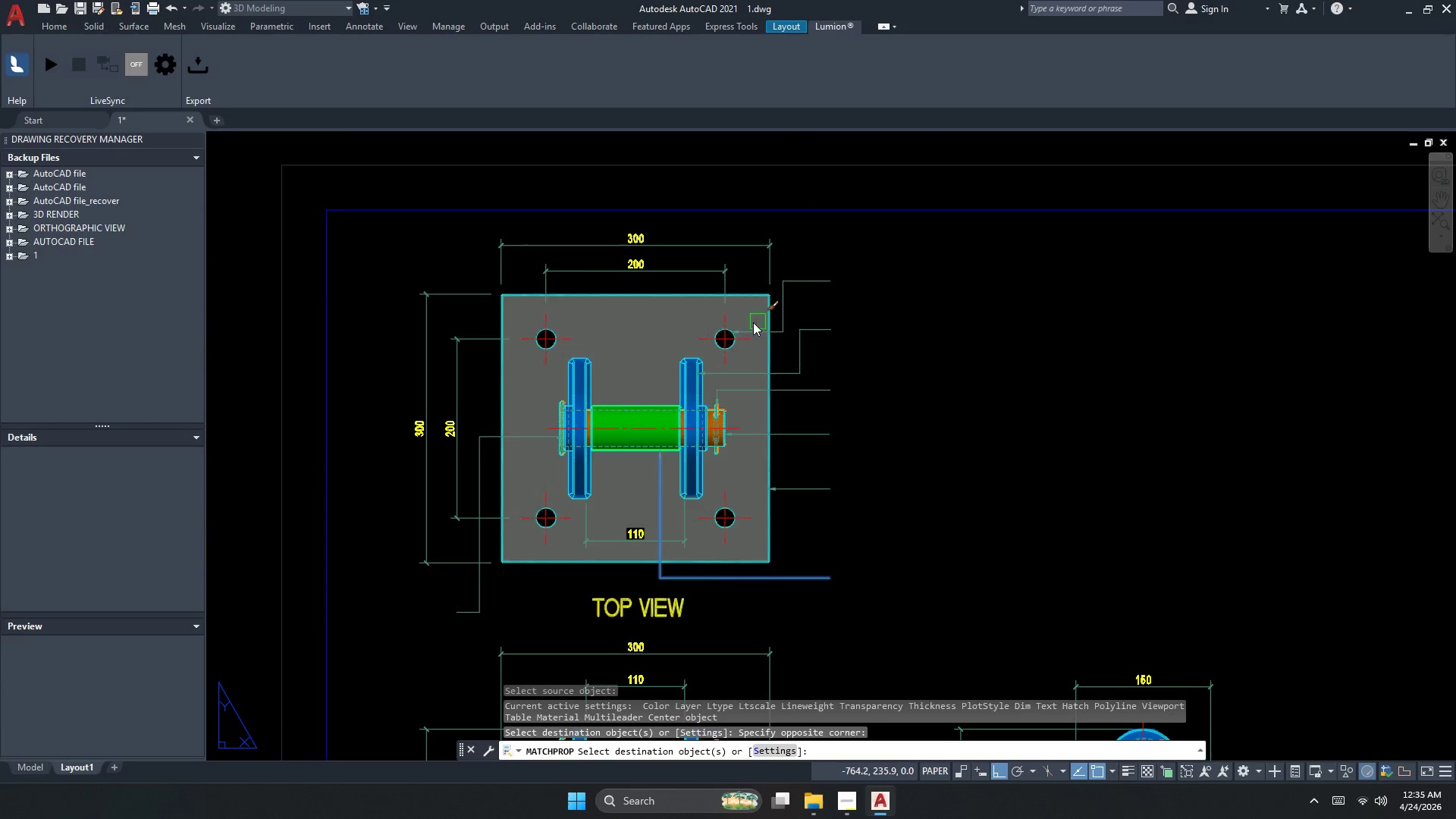 
scroll: coordinate [706, 329], scroll_direction: down, amount: 1.0
 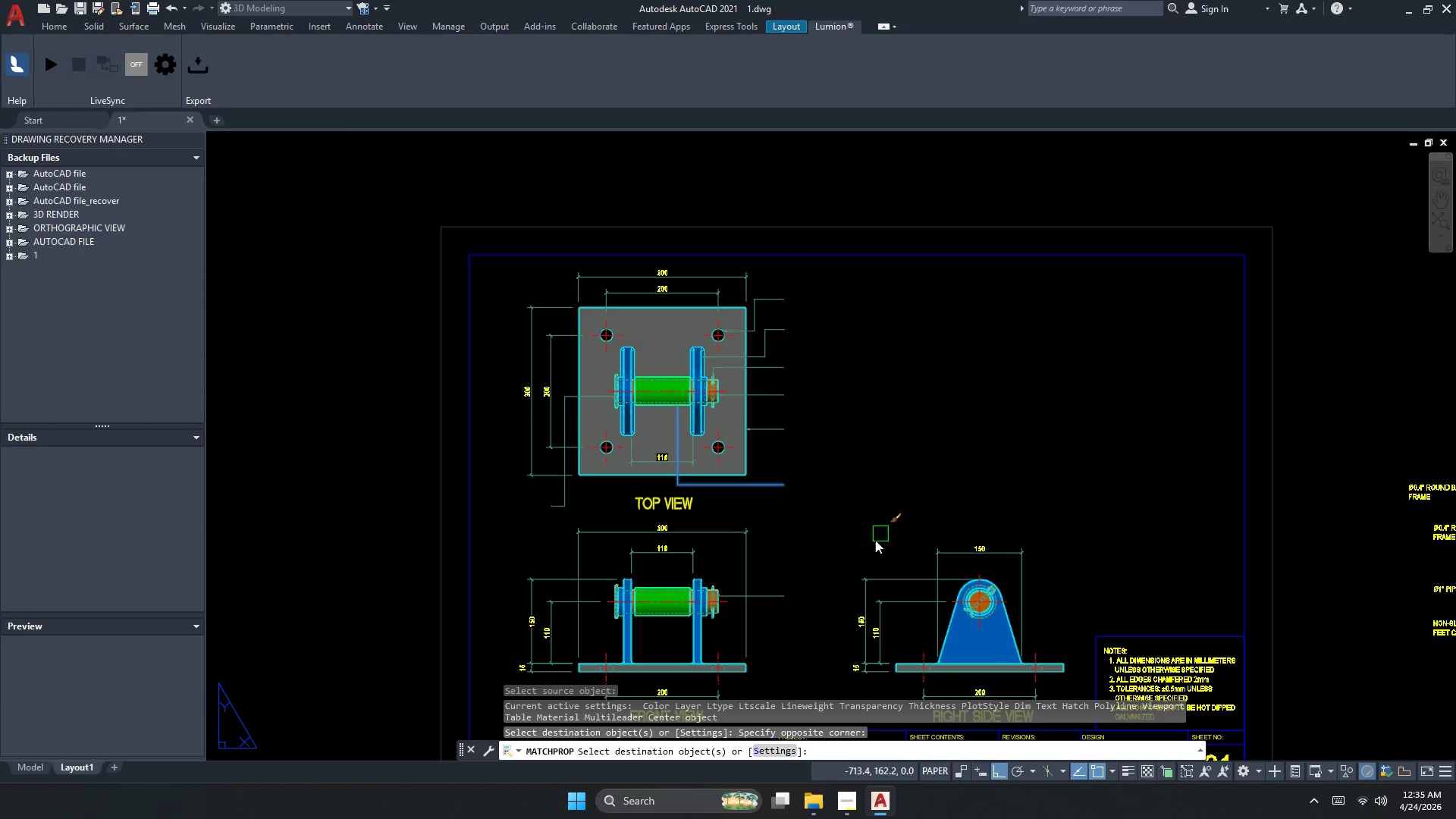 
scroll: coordinate [996, 635], scroll_direction: up, amount: 4.0
 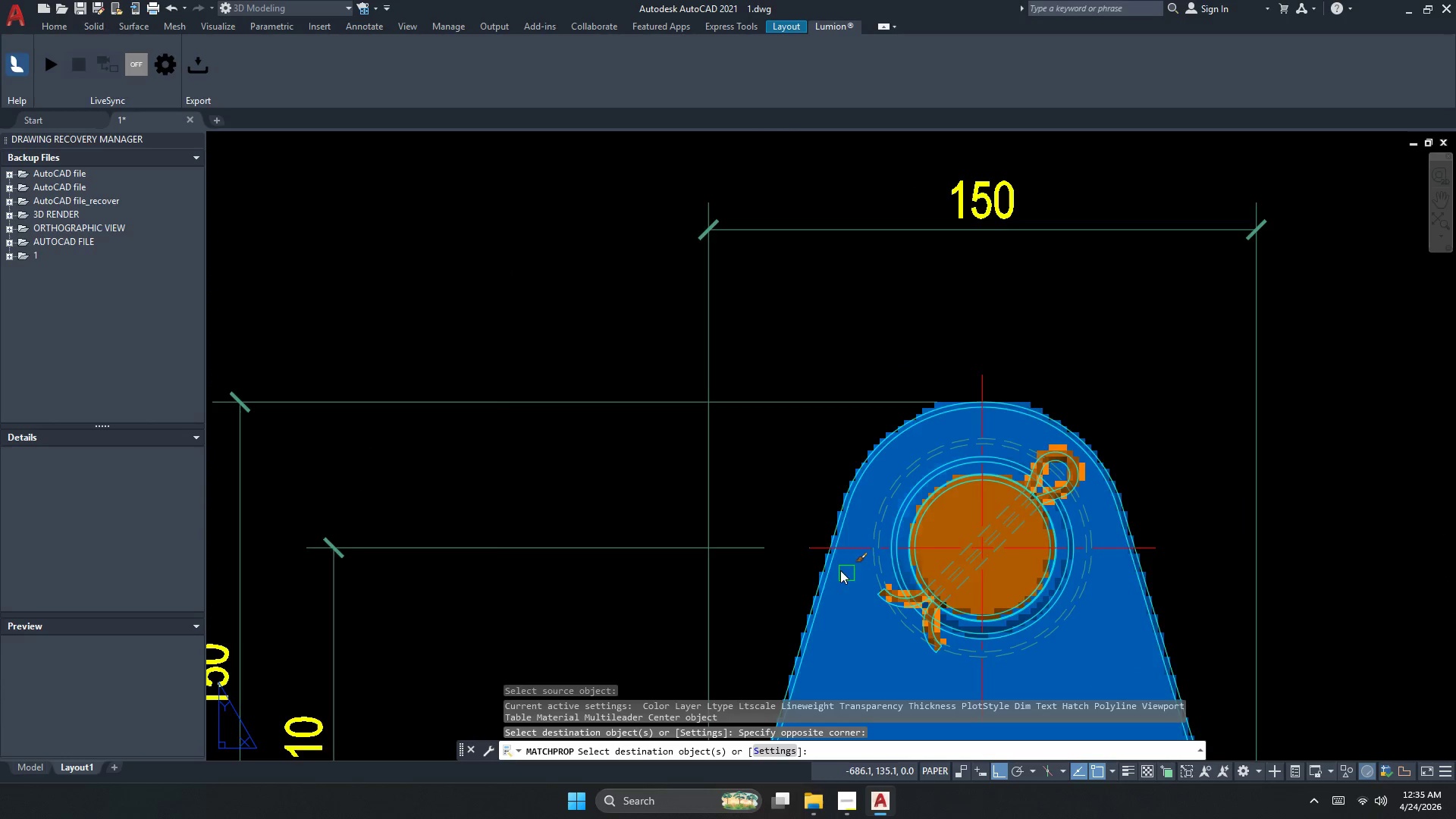 
scroll: coordinate [814, 557], scroll_direction: down, amount: 3.0
 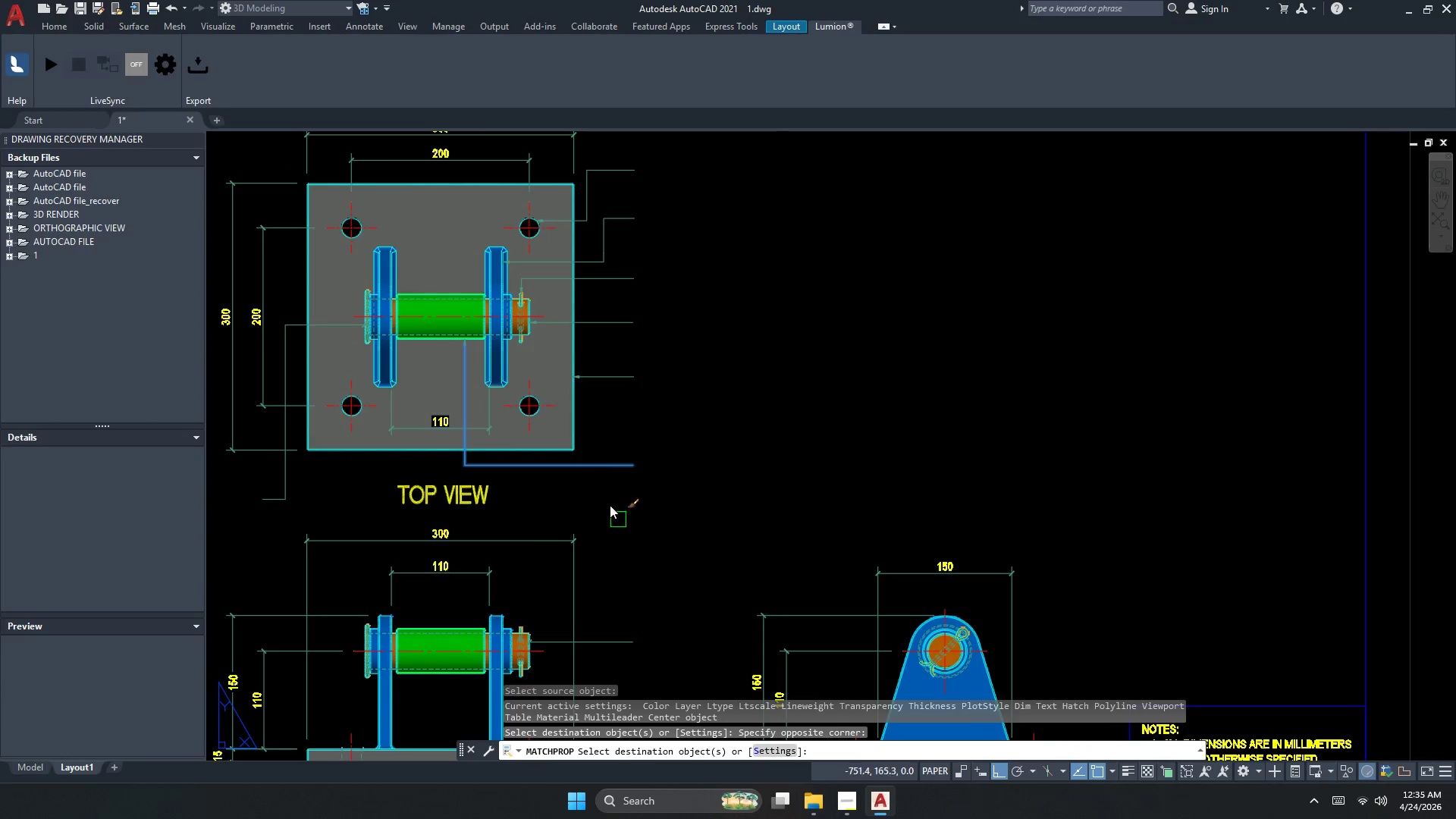 
scroll: coordinate [535, 319], scroll_direction: up, amount: 3.0
 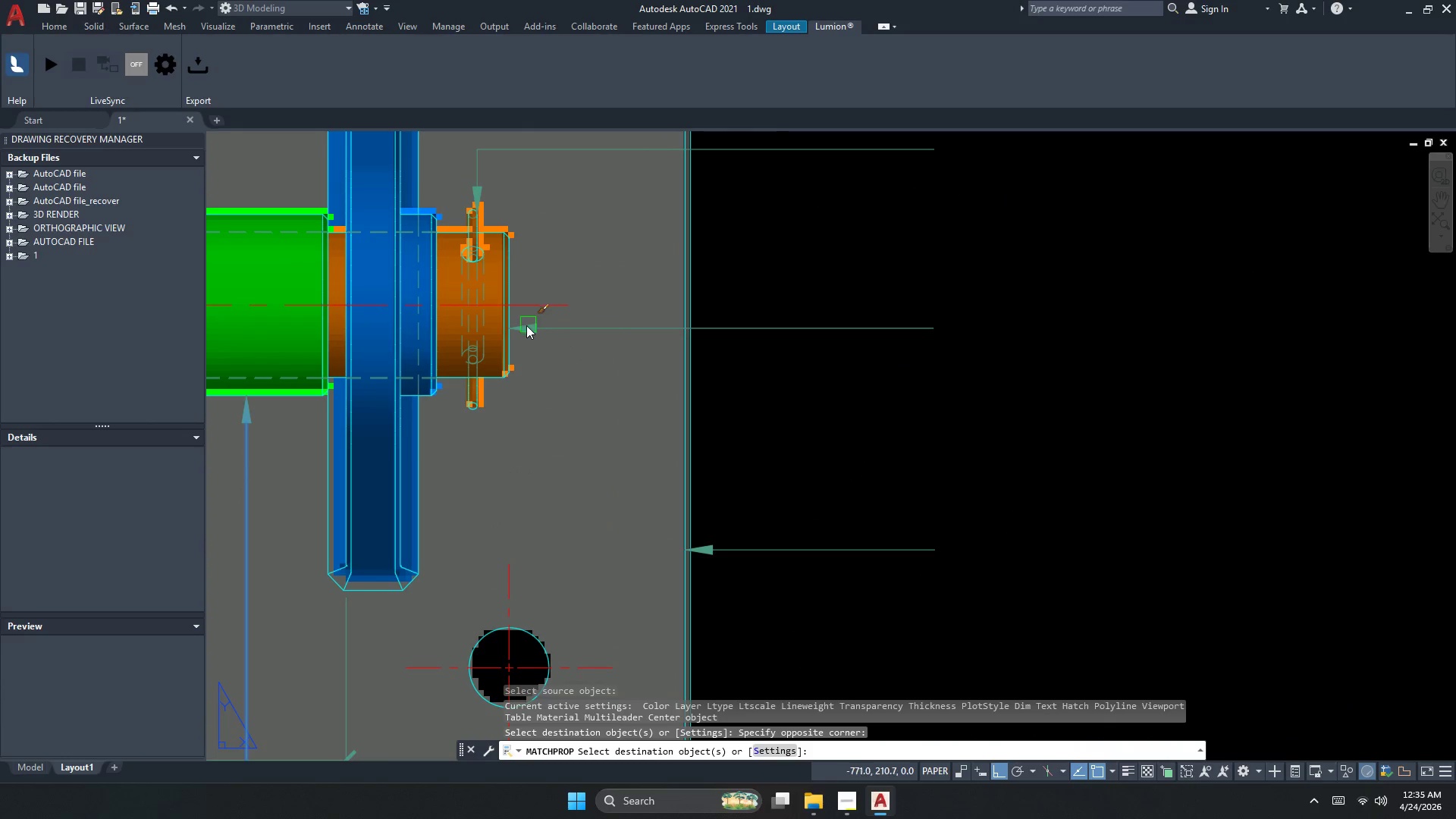 
scroll: coordinate [520, 519], scroll_direction: down, amount: 2.0
 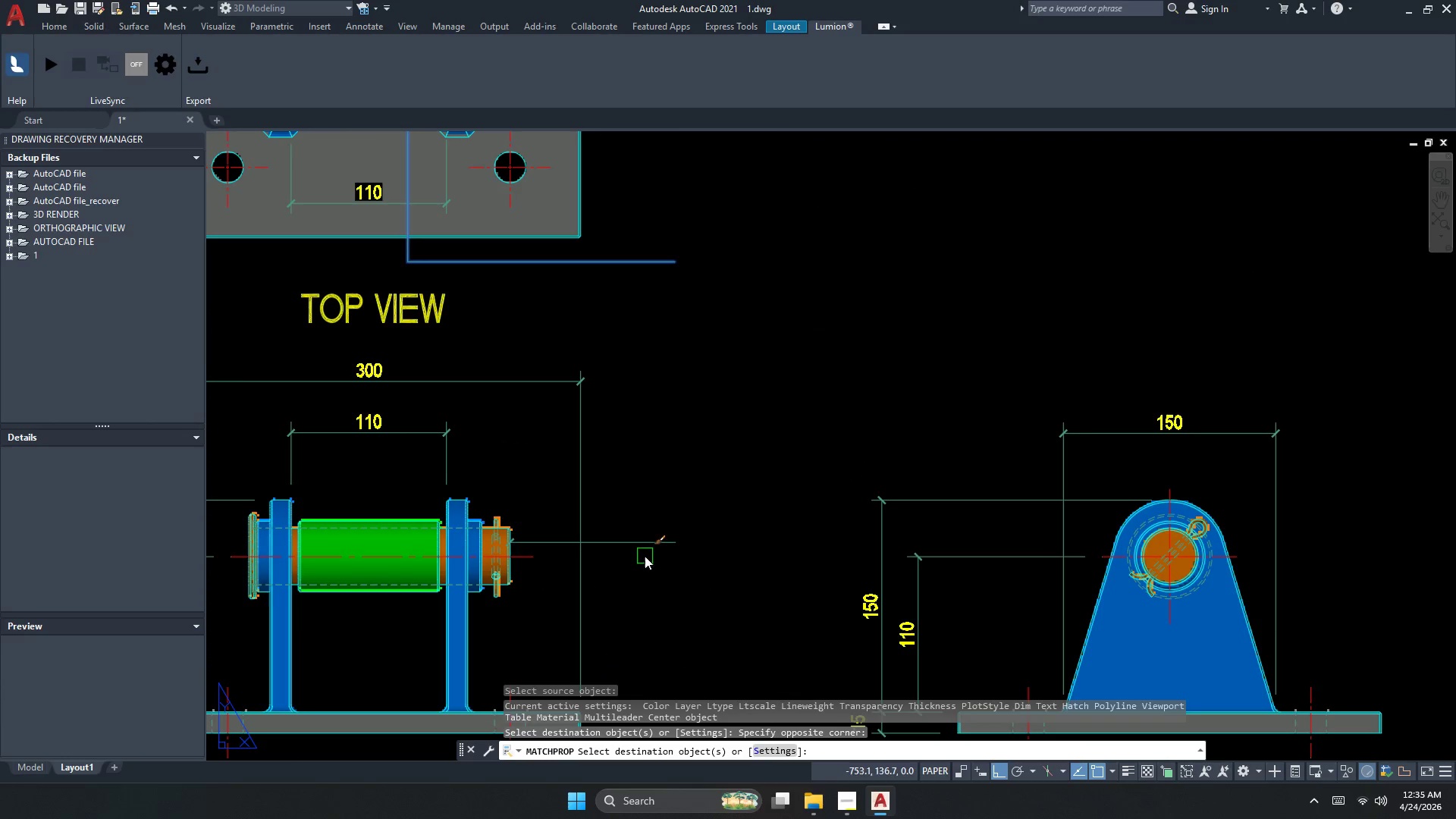 
double_click([630, 524])
 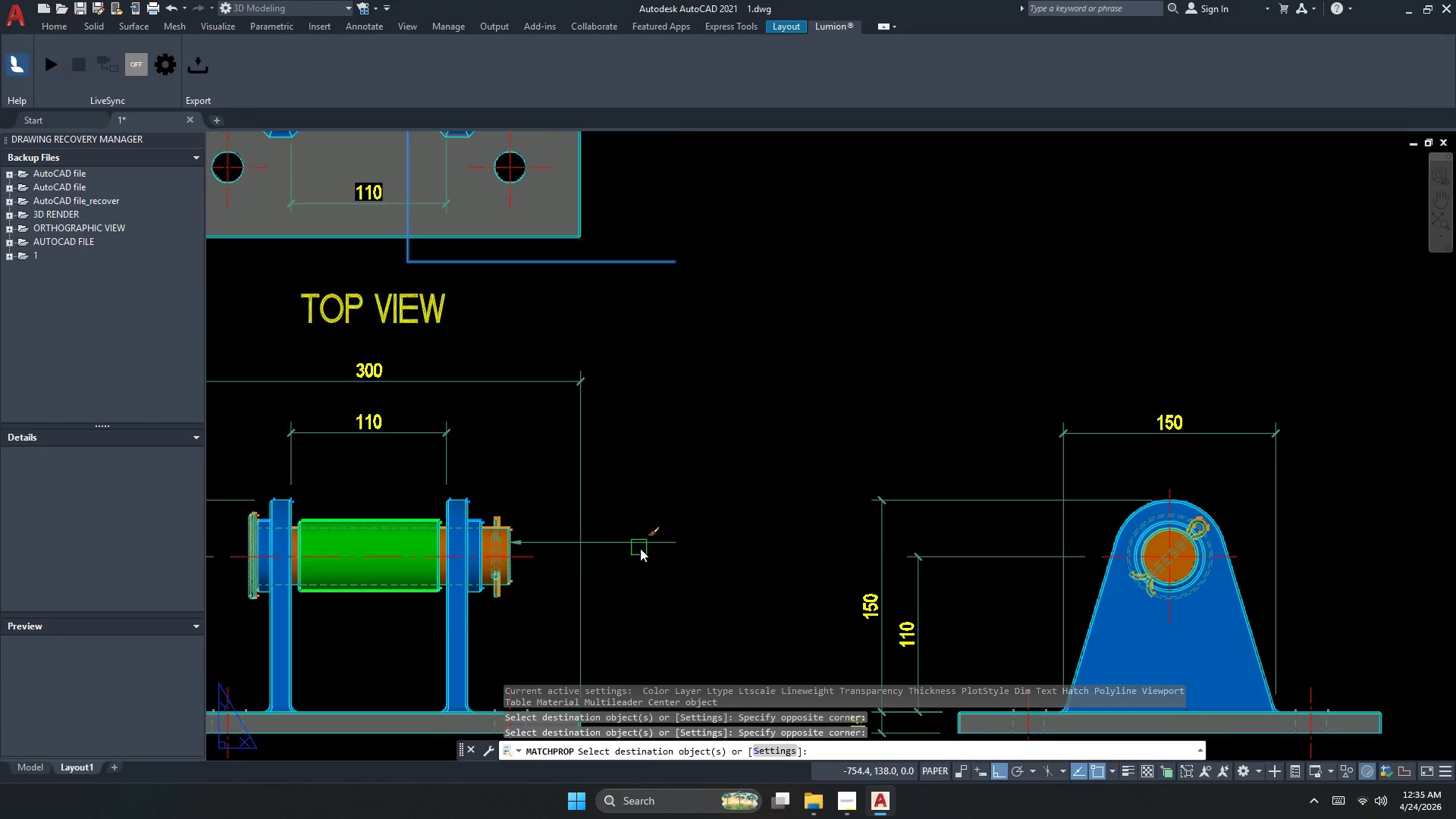 
left_click([468, 447])
 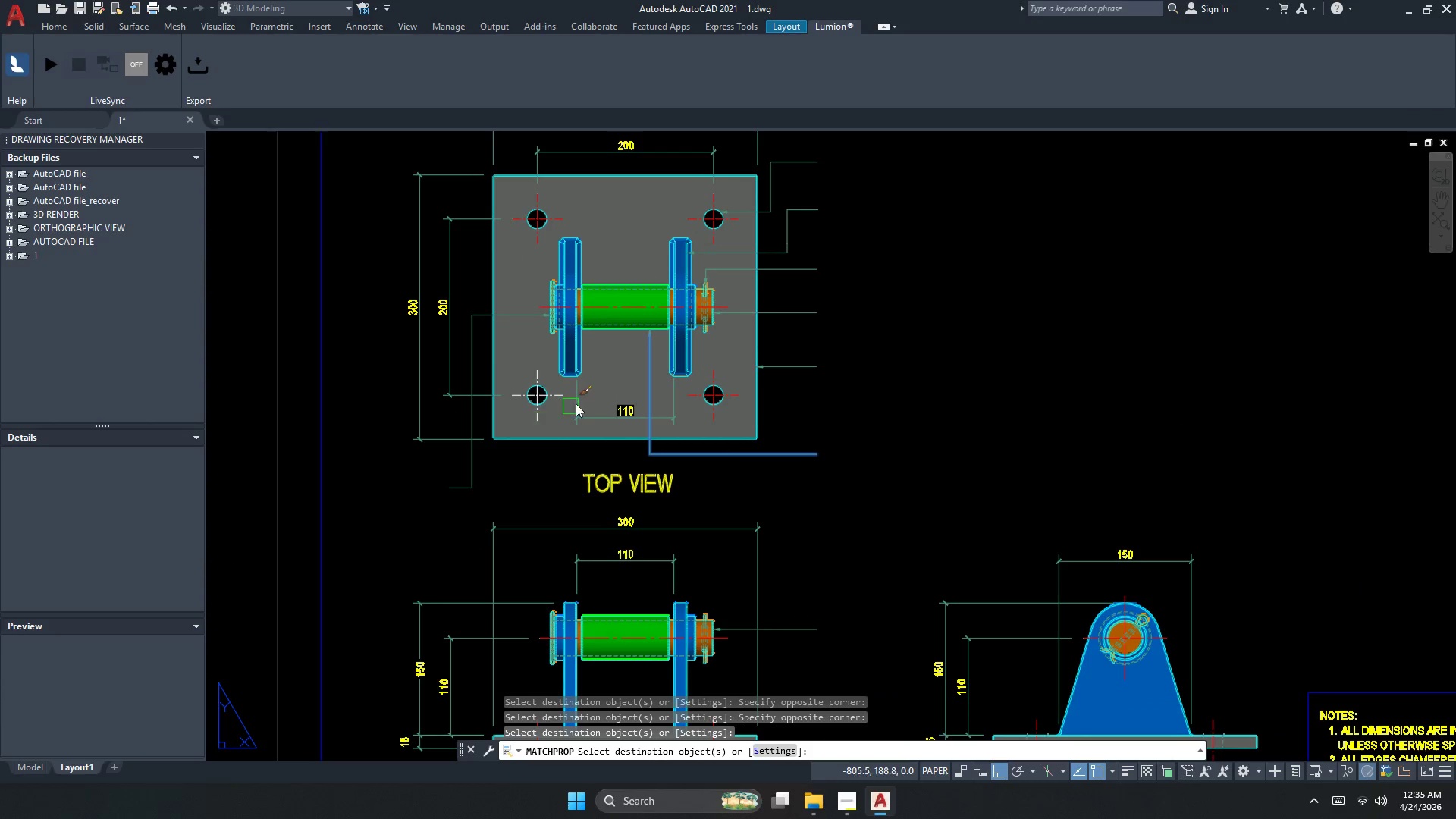 
scroll: coordinate [592, 381], scroll_direction: down, amount: 2.0
 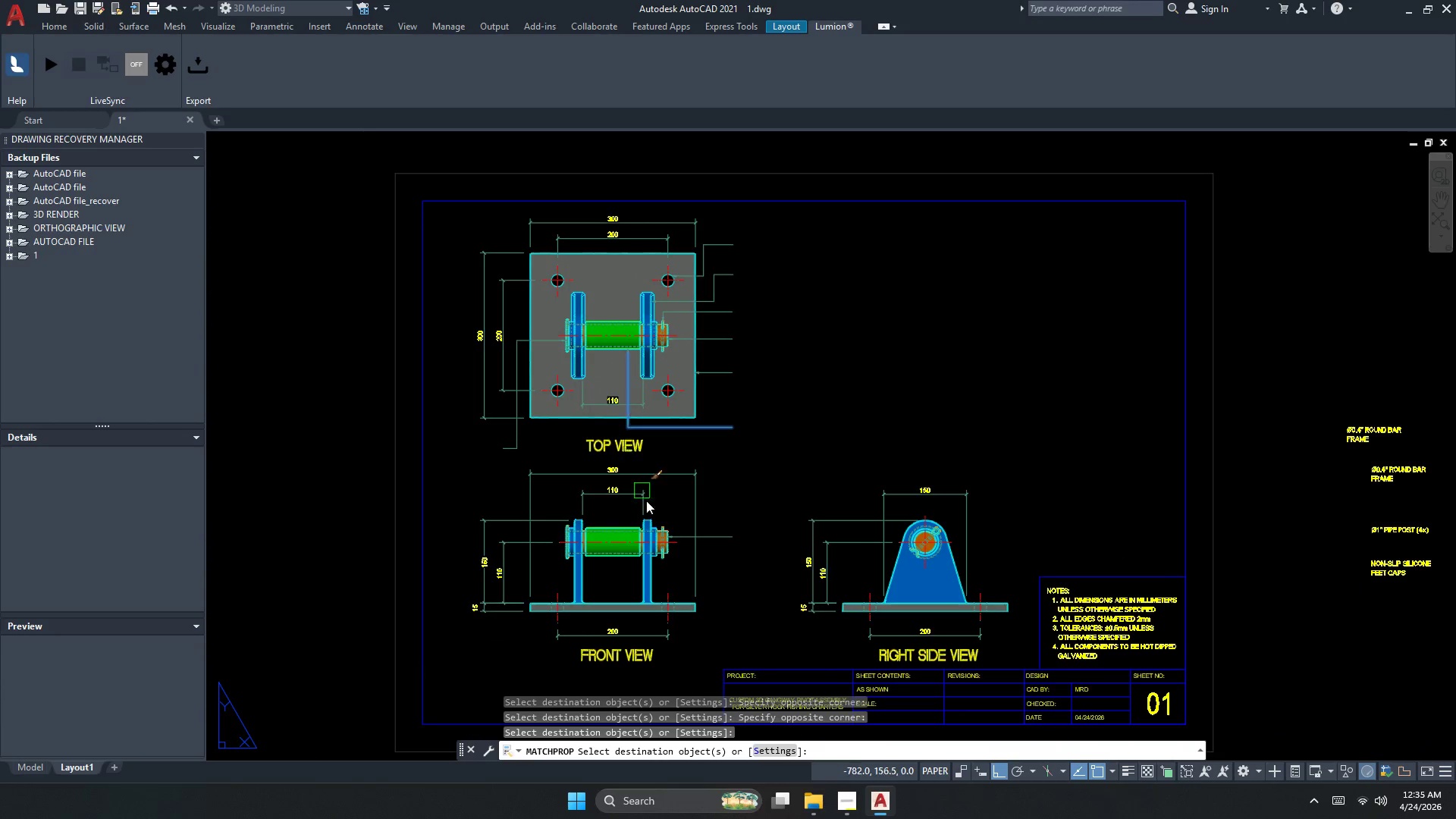 
scroll: coordinate [666, 543], scroll_direction: up, amount: 1.0
 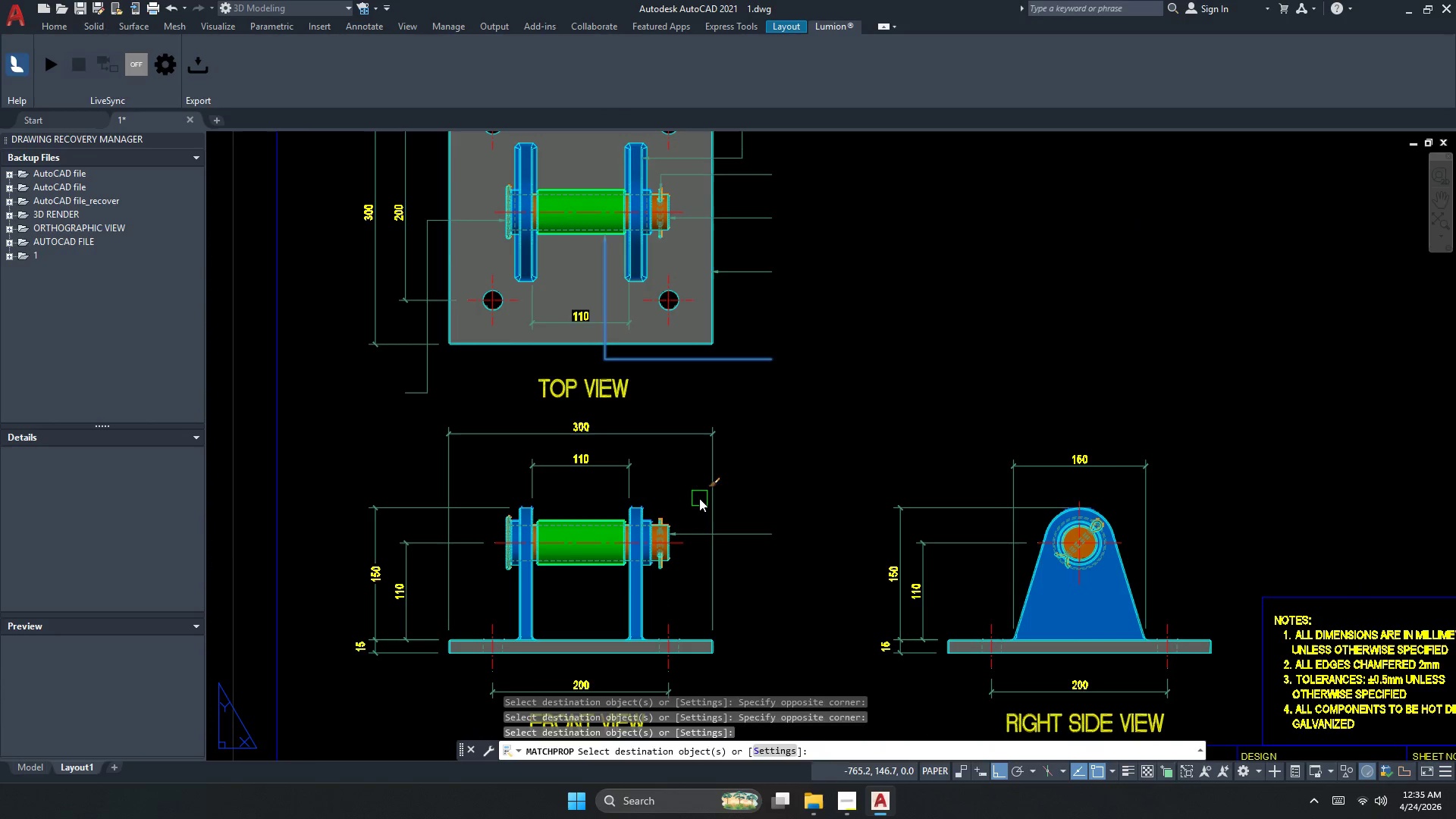 
key(Escape)
type(le )
 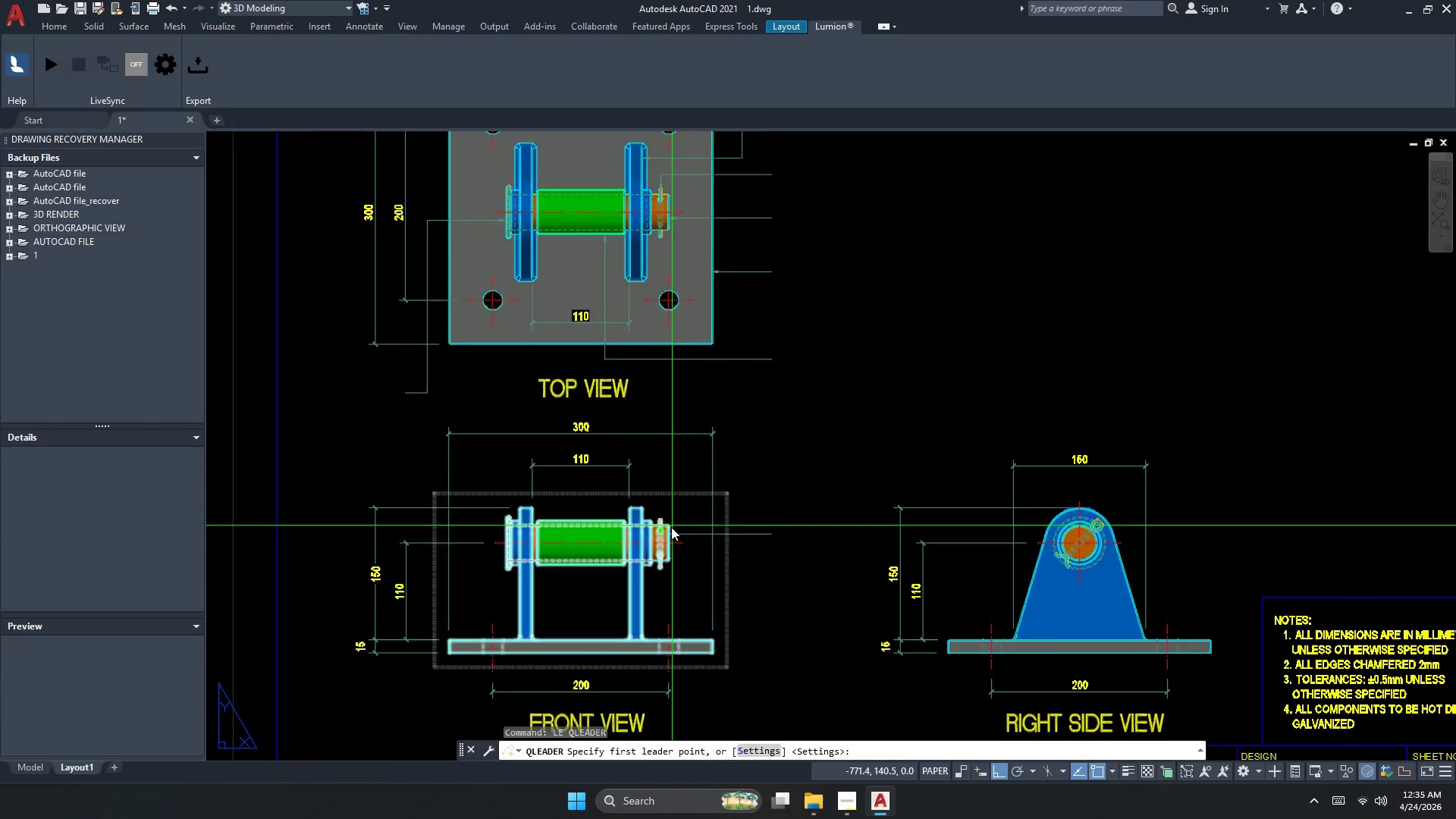 
scroll: coordinate [651, 497], scroll_direction: up, amount: 3.0
 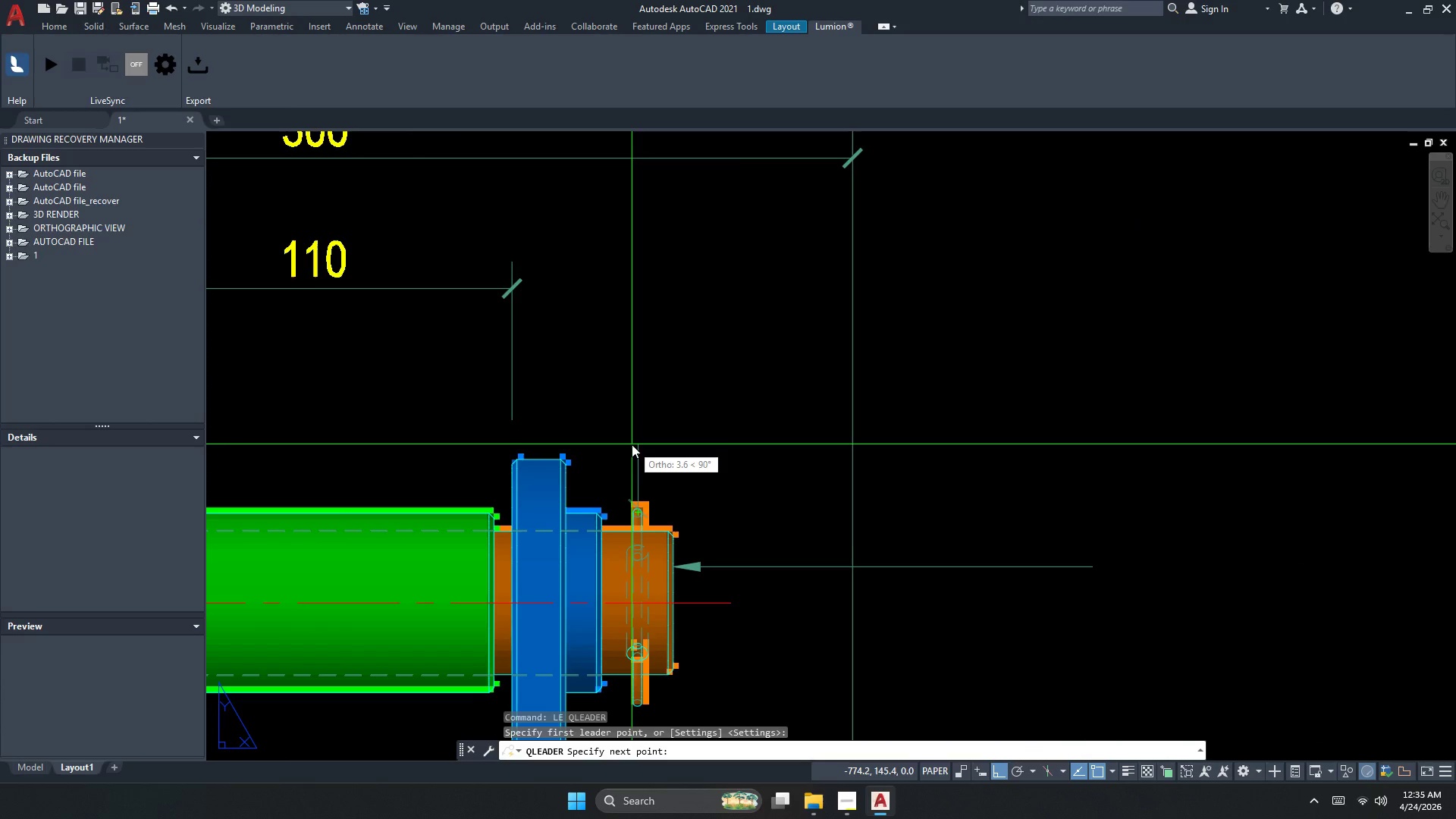 
scroll: coordinate [615, 520], scroll_direction: down, amount: 1.0
 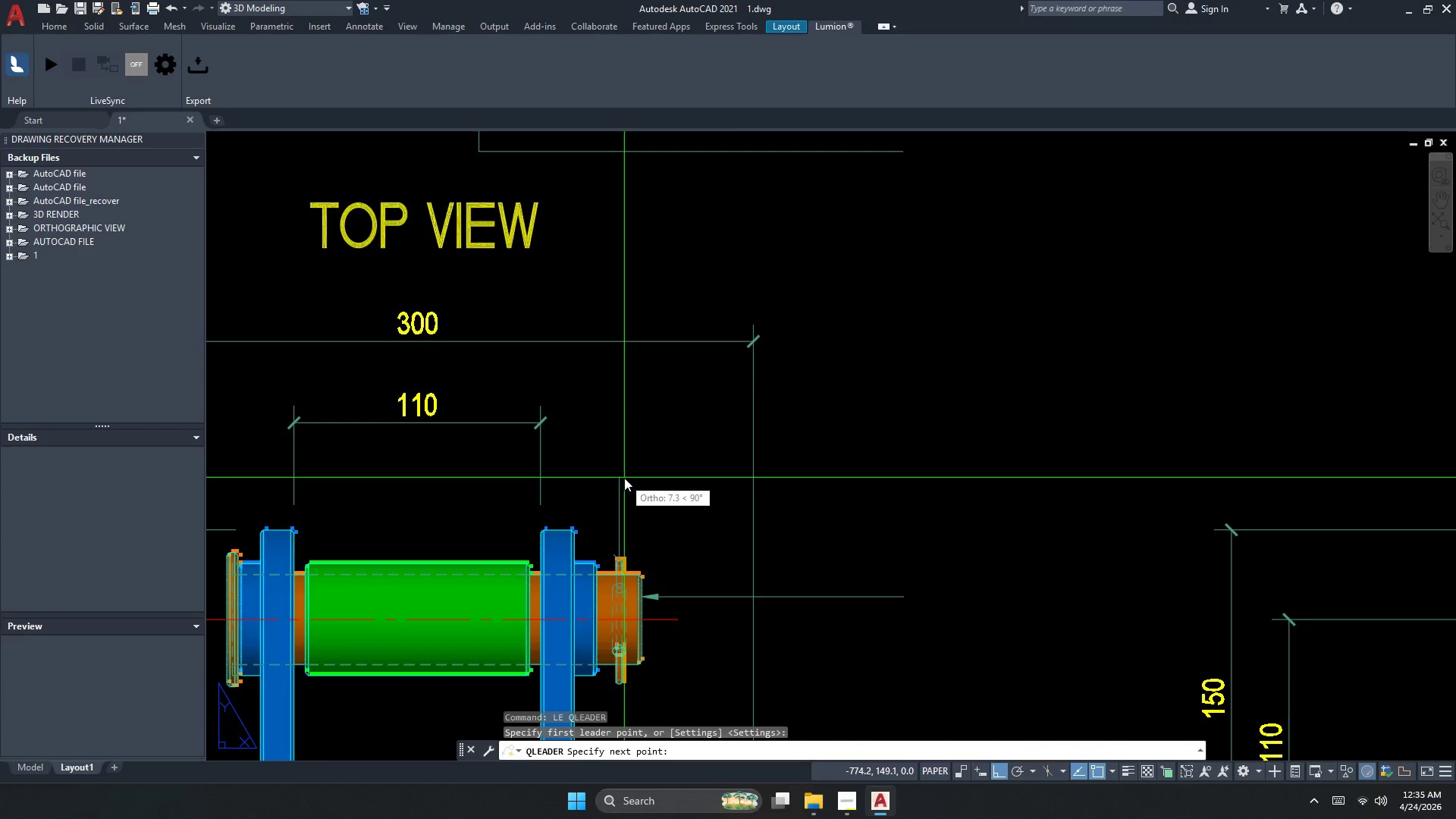 
left_click([626, 476])
 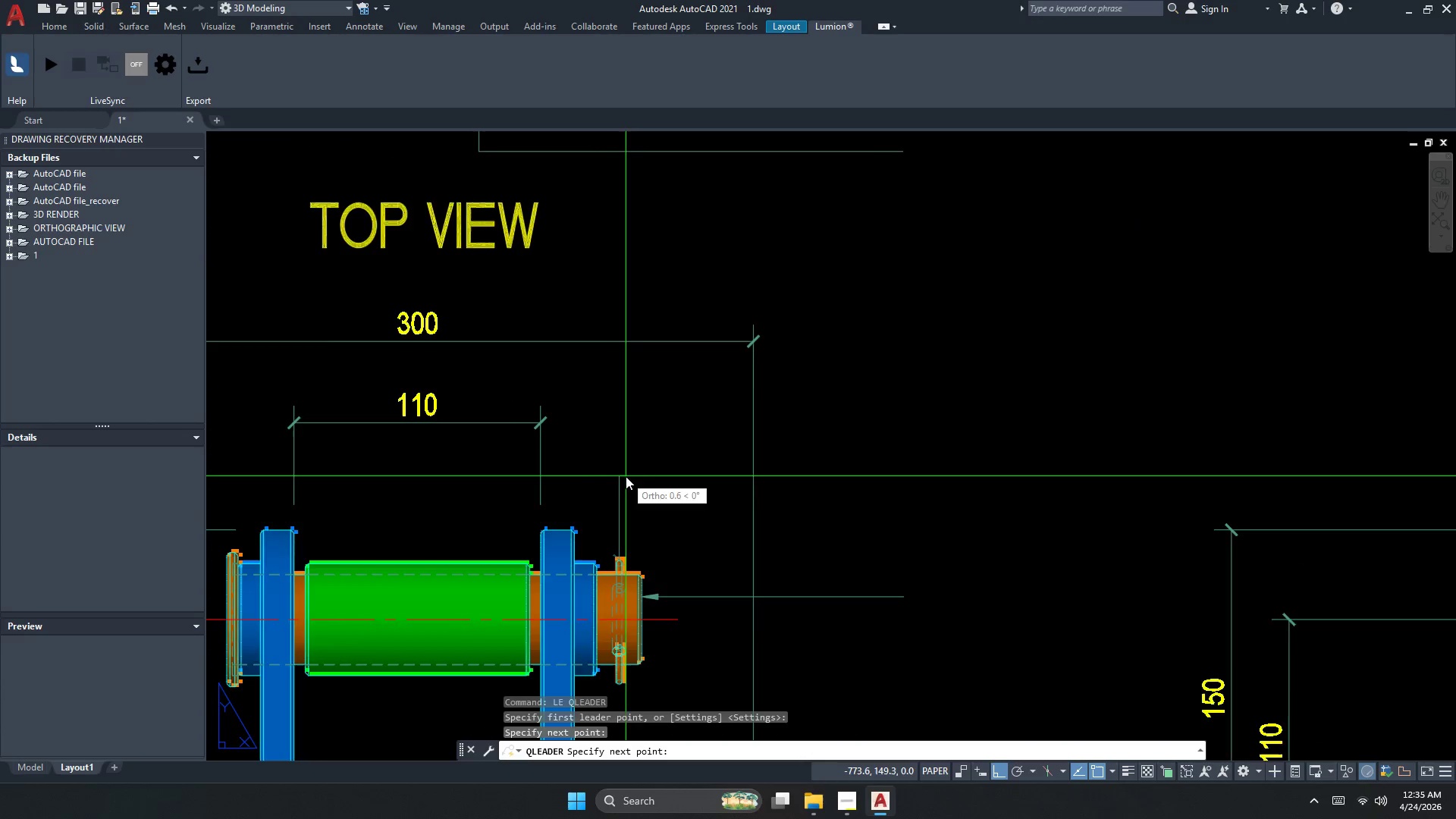 
scroll: coordinate [629, 476], scroll_direction: down, amount: 2.0
 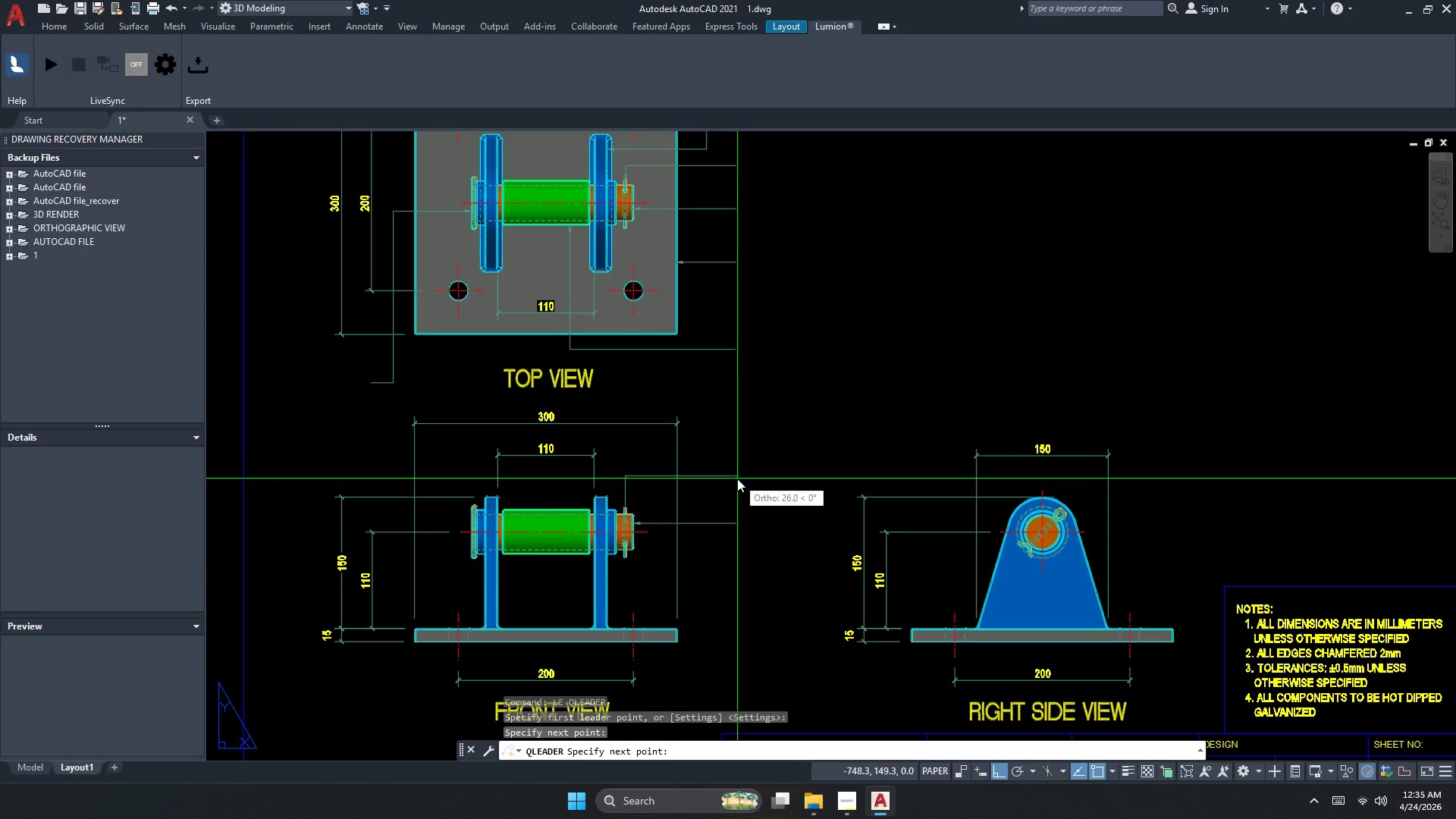 
left_click([736, 479])
 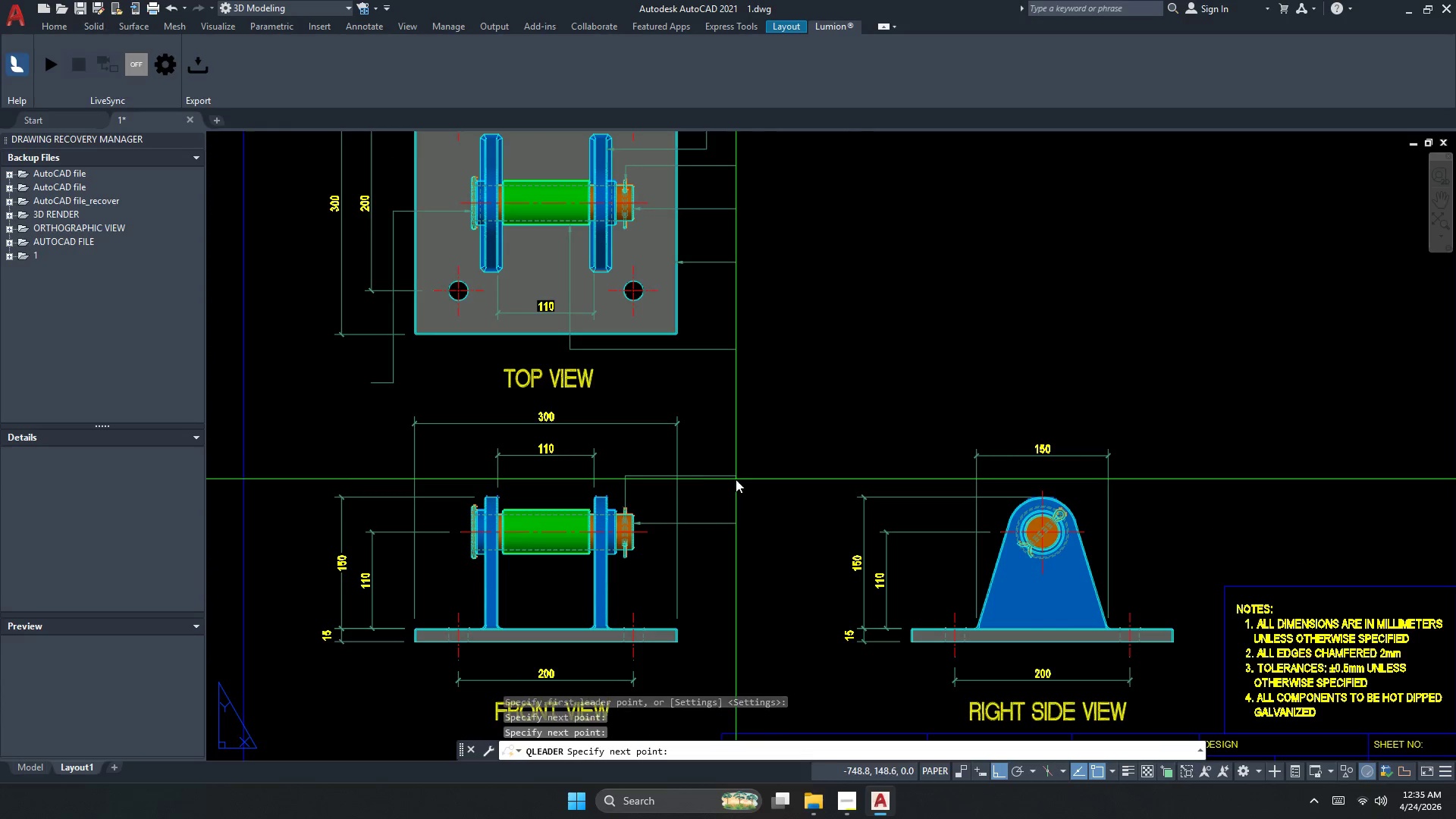 
key(Escape)
 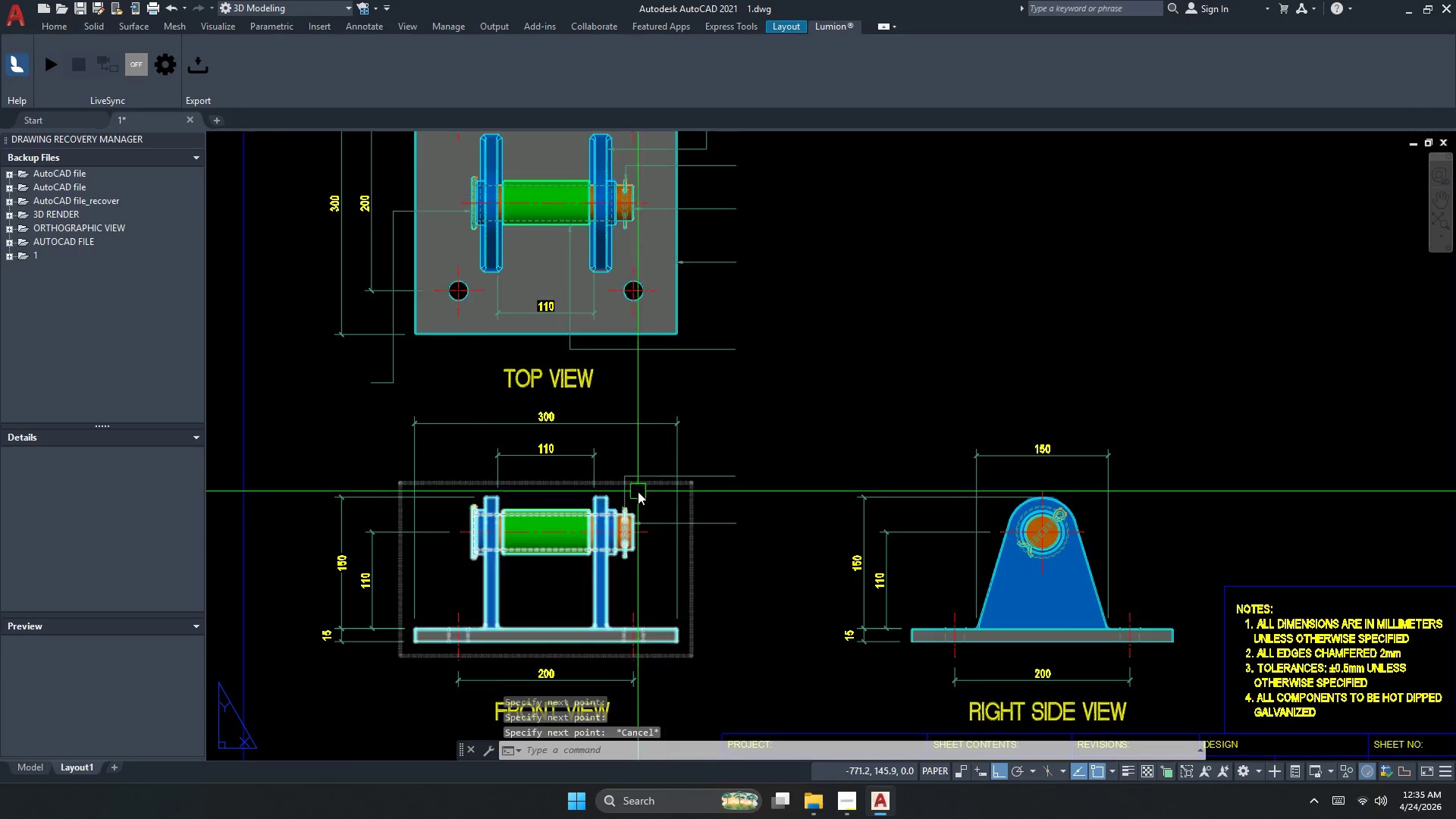 
key(Space)
 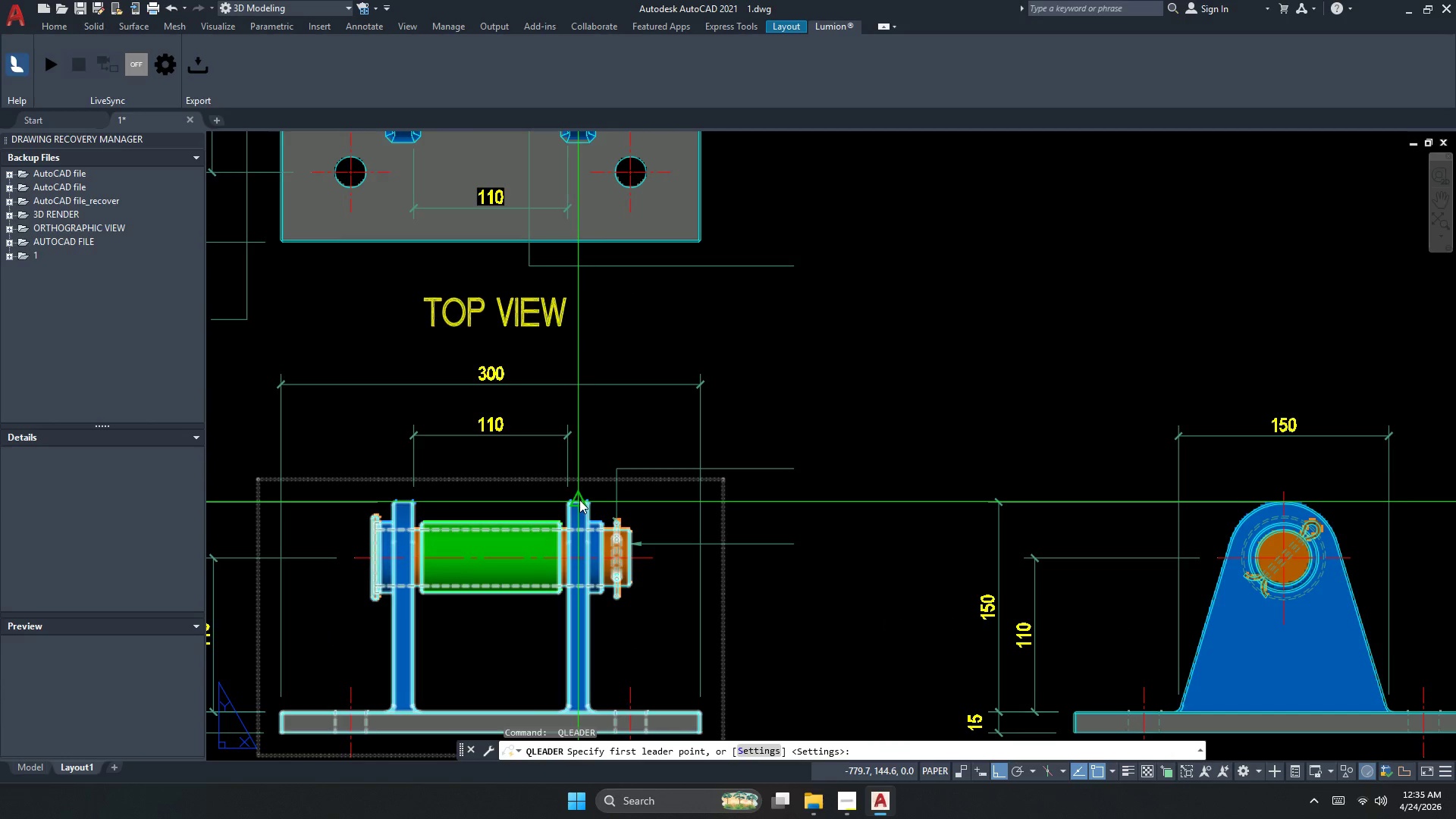 
scroll: coordinate [637, 491], scroll_direction: up, amount: 1.0
 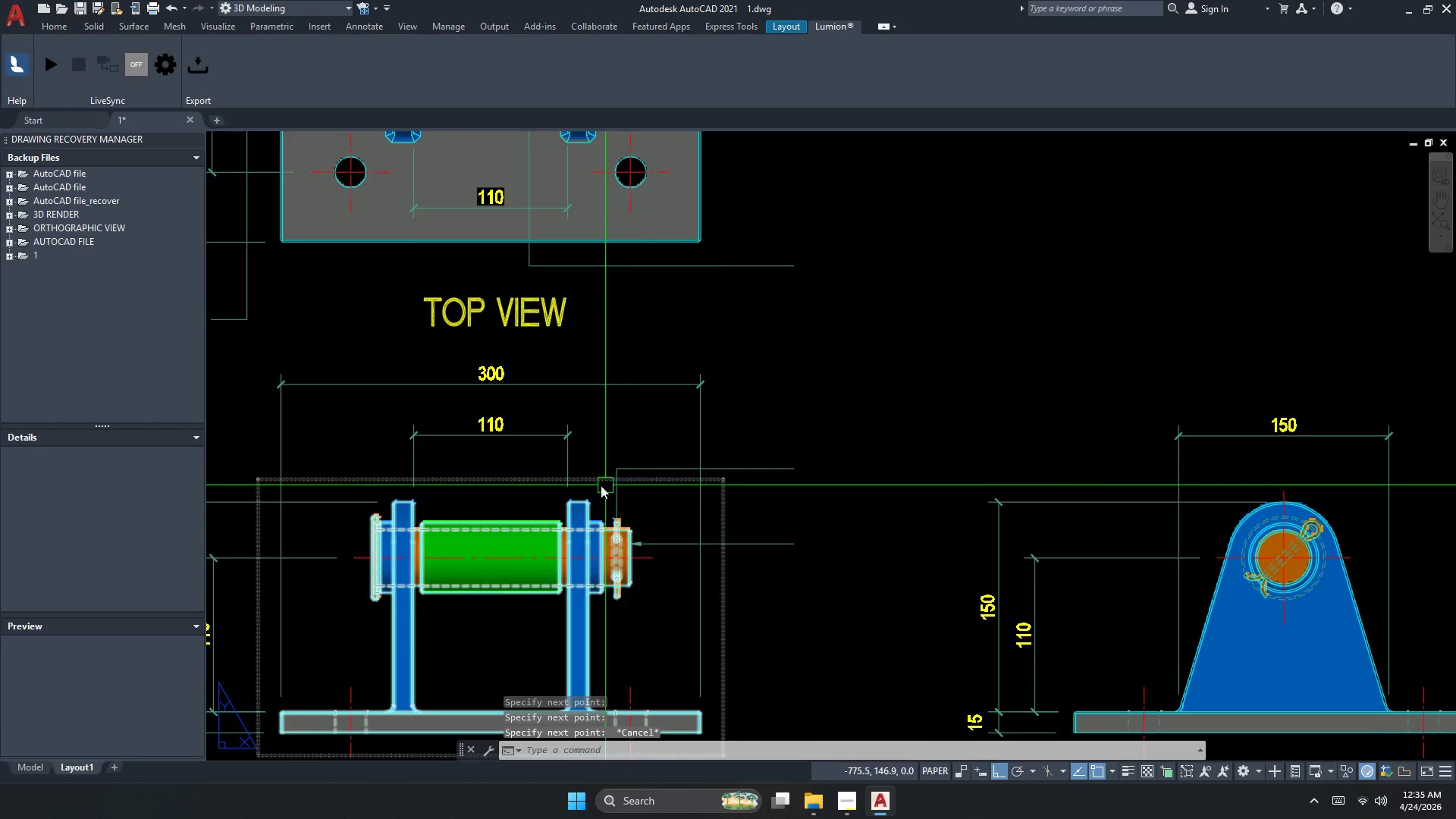 
left_click_drag(start_coordinate=[579, 500], to_coordinate=[583, 491])
 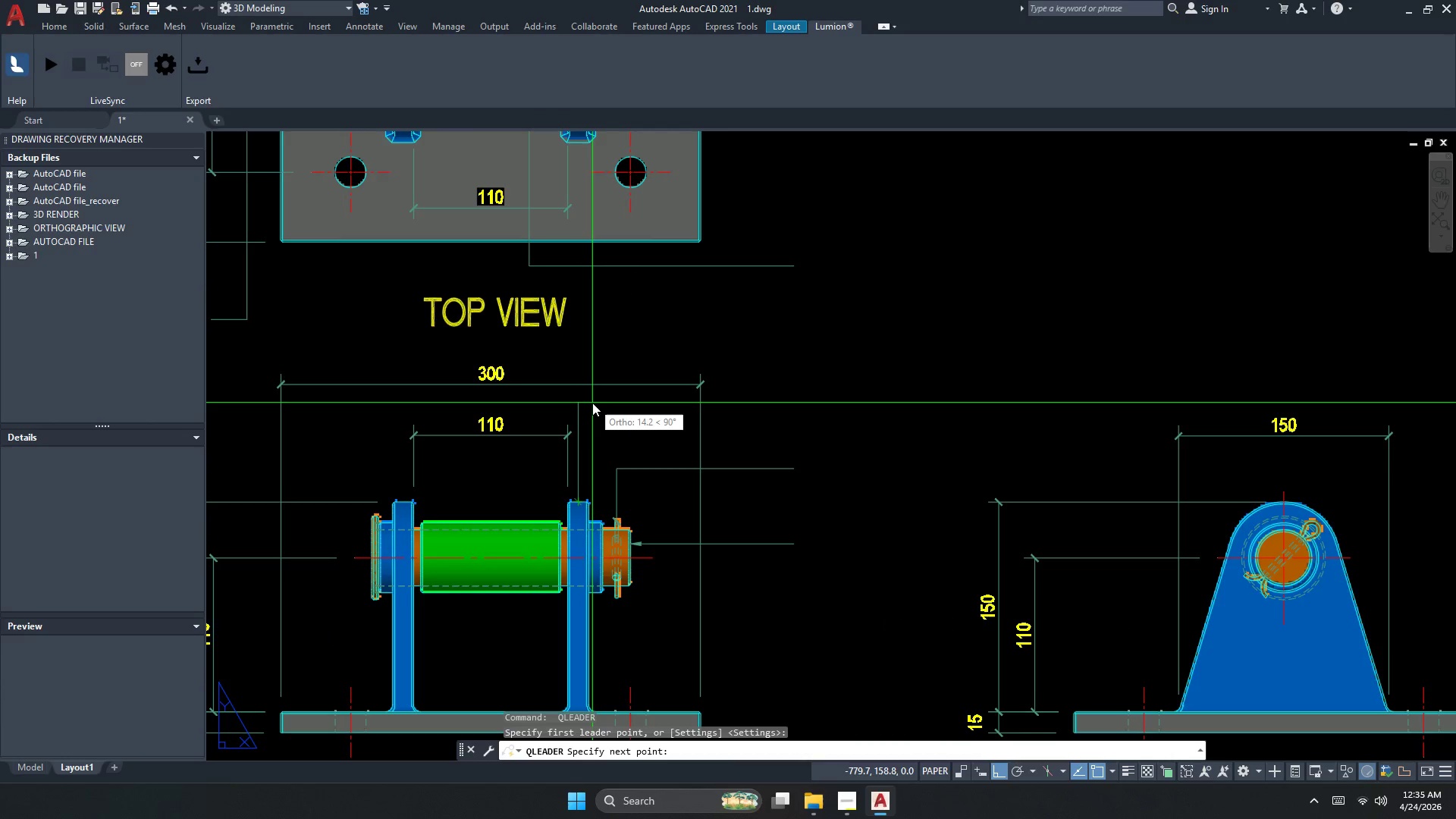 
left_click_drag(start_coordinate=[592, 403], to_coordinate=[597, 403])
 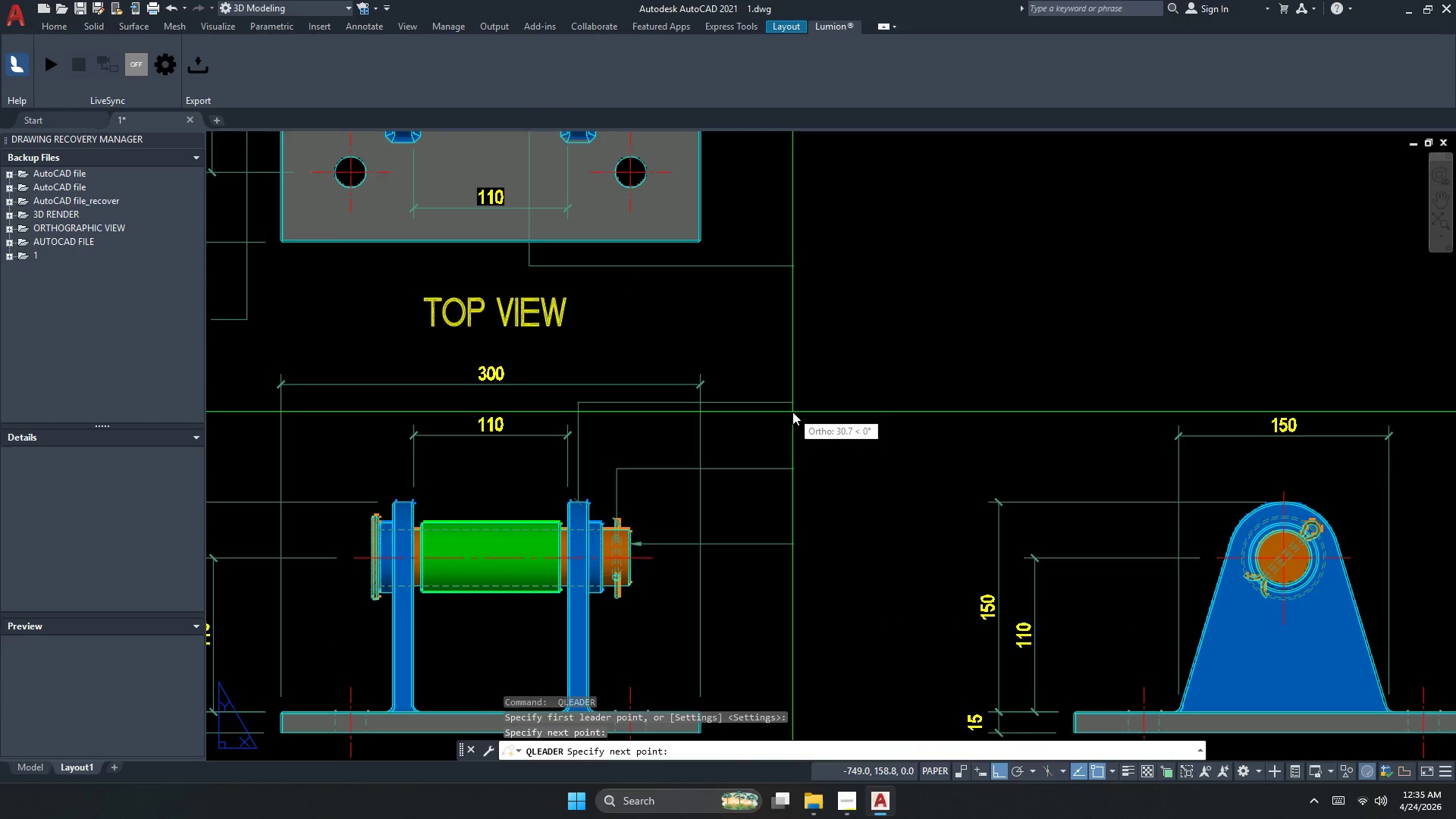 
left_click([792, 411])
 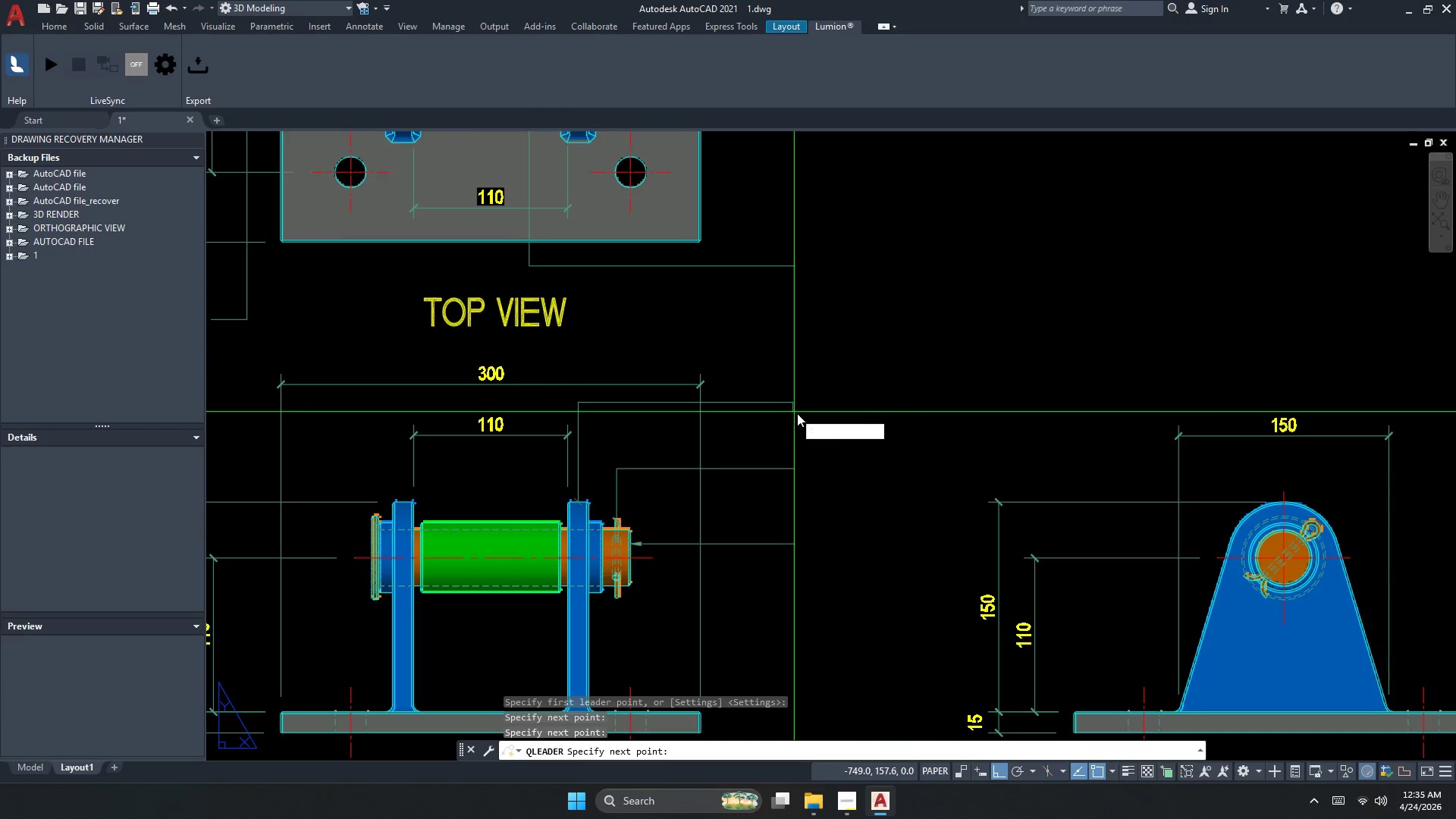 
key(Escape)
 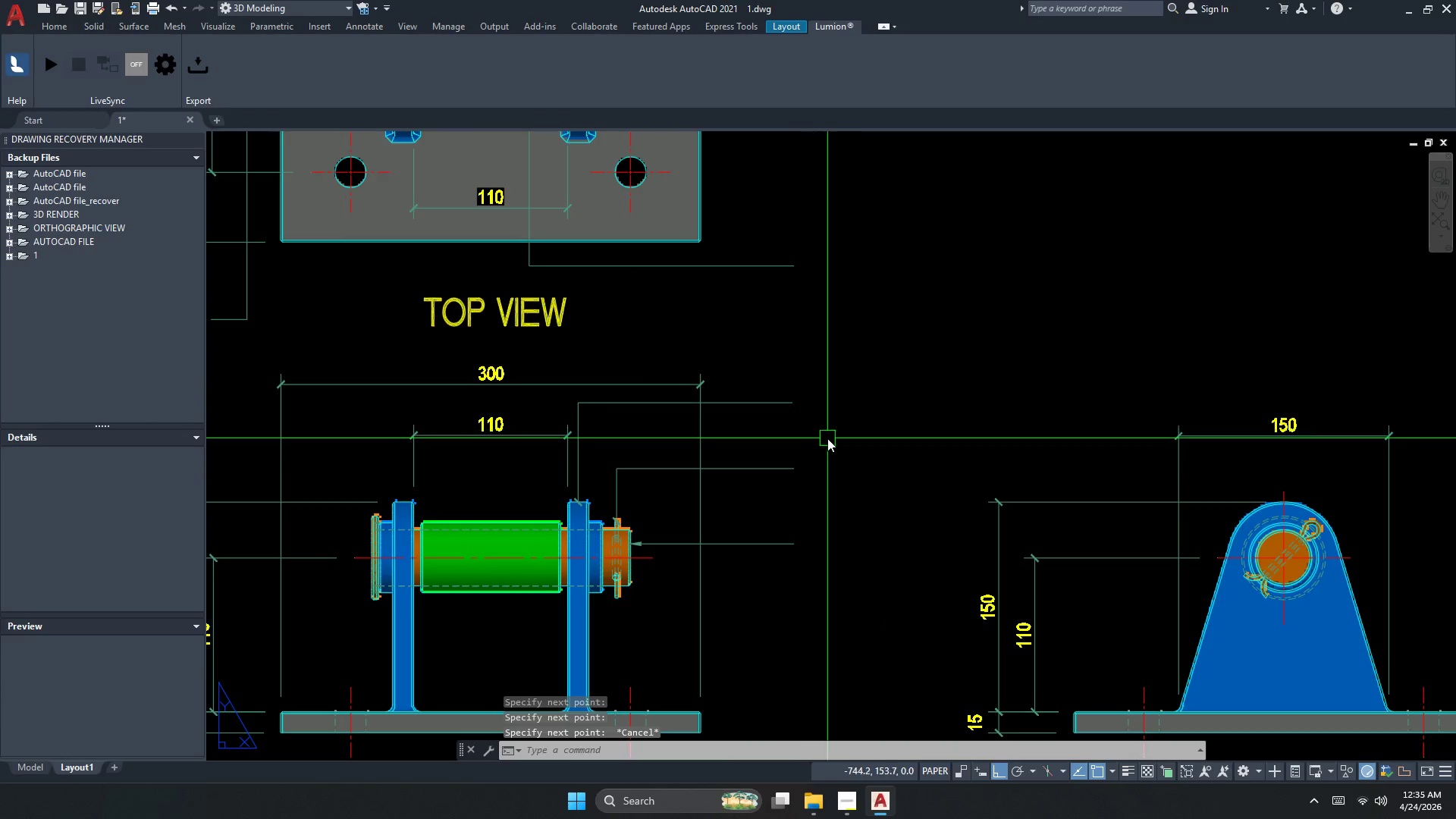 
scroll: coordinate [827, 439], scroll_direction: down, amount: 1.0
 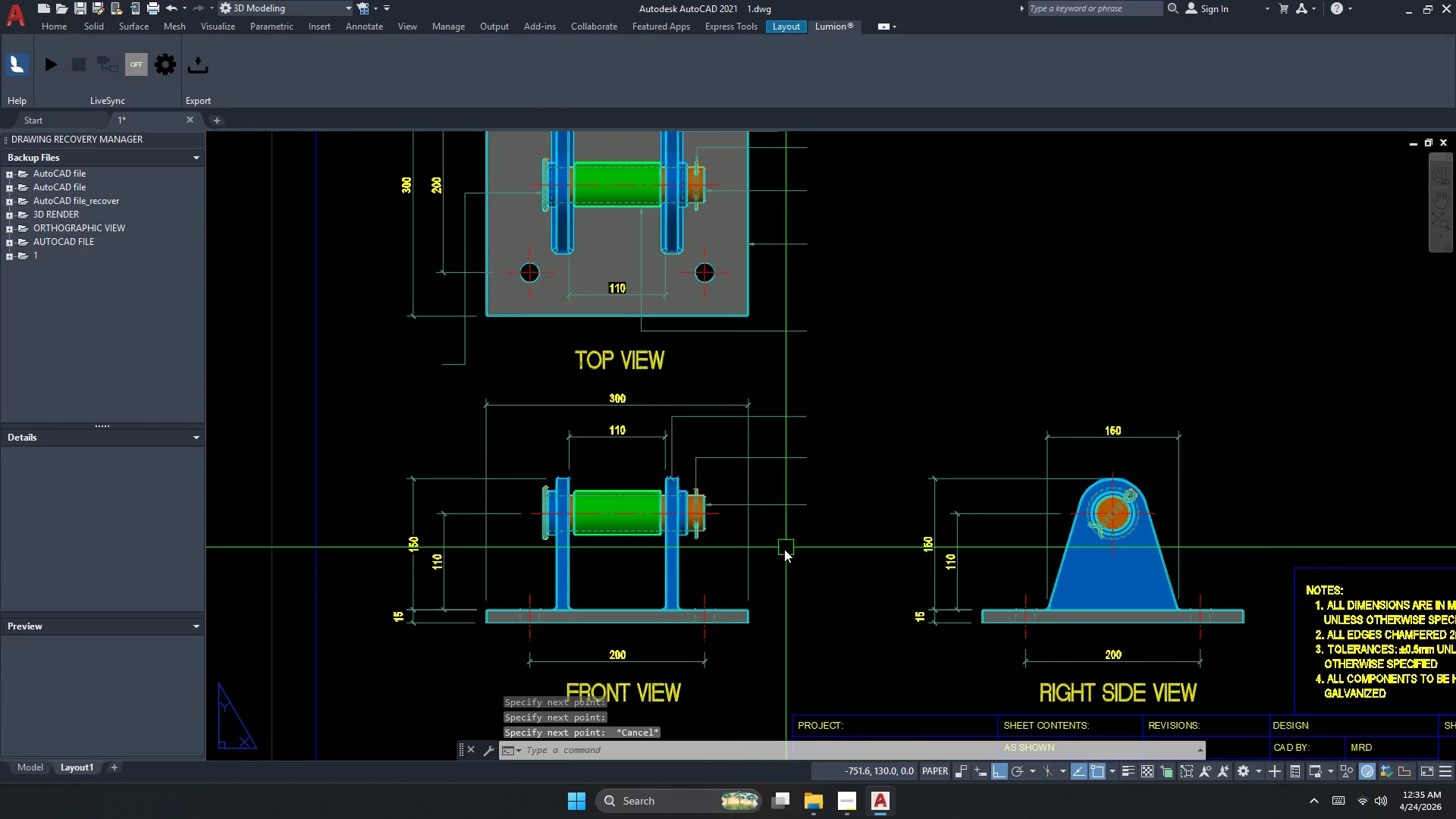 
key(Escape)
 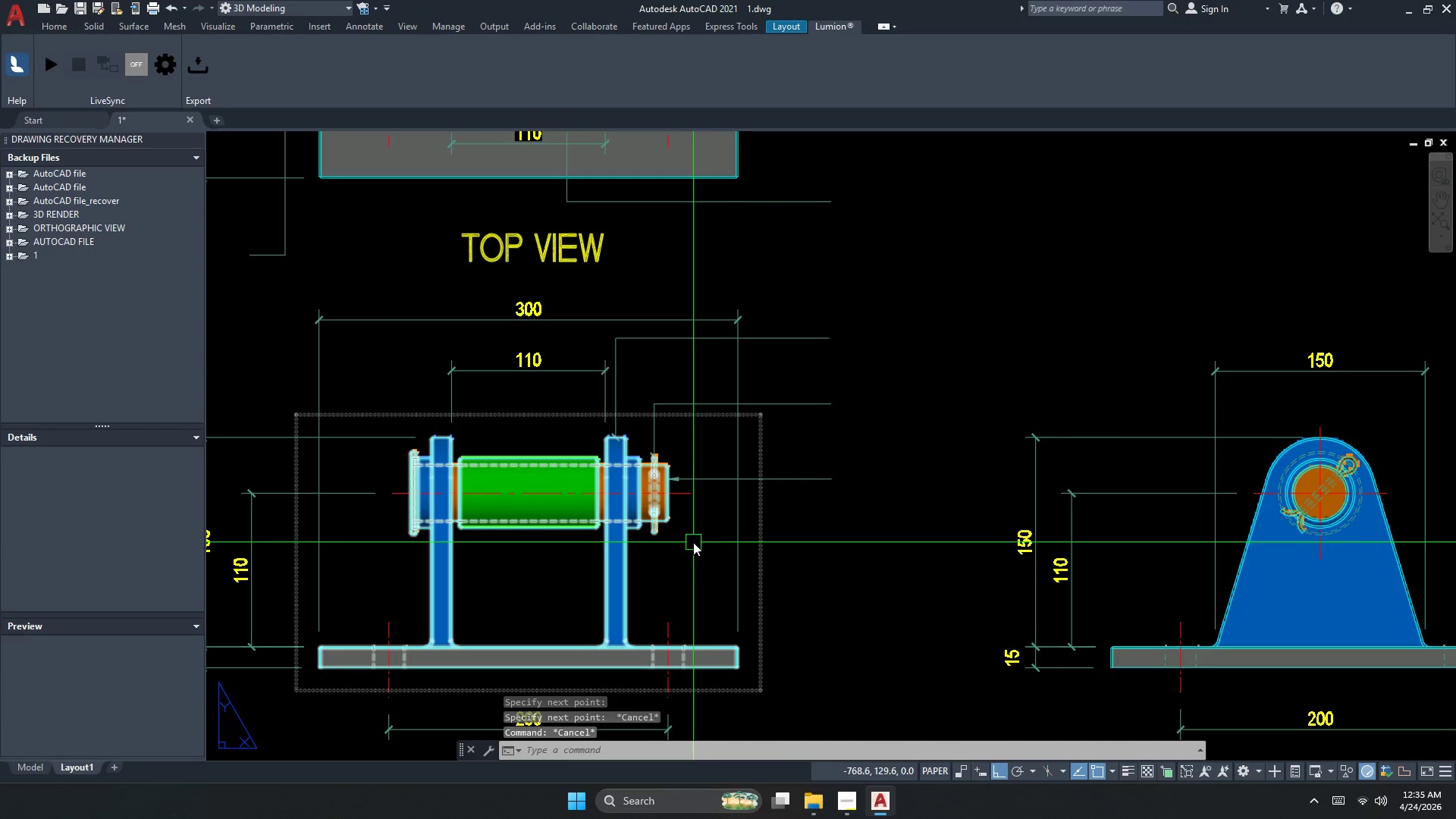 
scroll: coordinate [764, 550], scroll_direction: up, amount: 1.0
 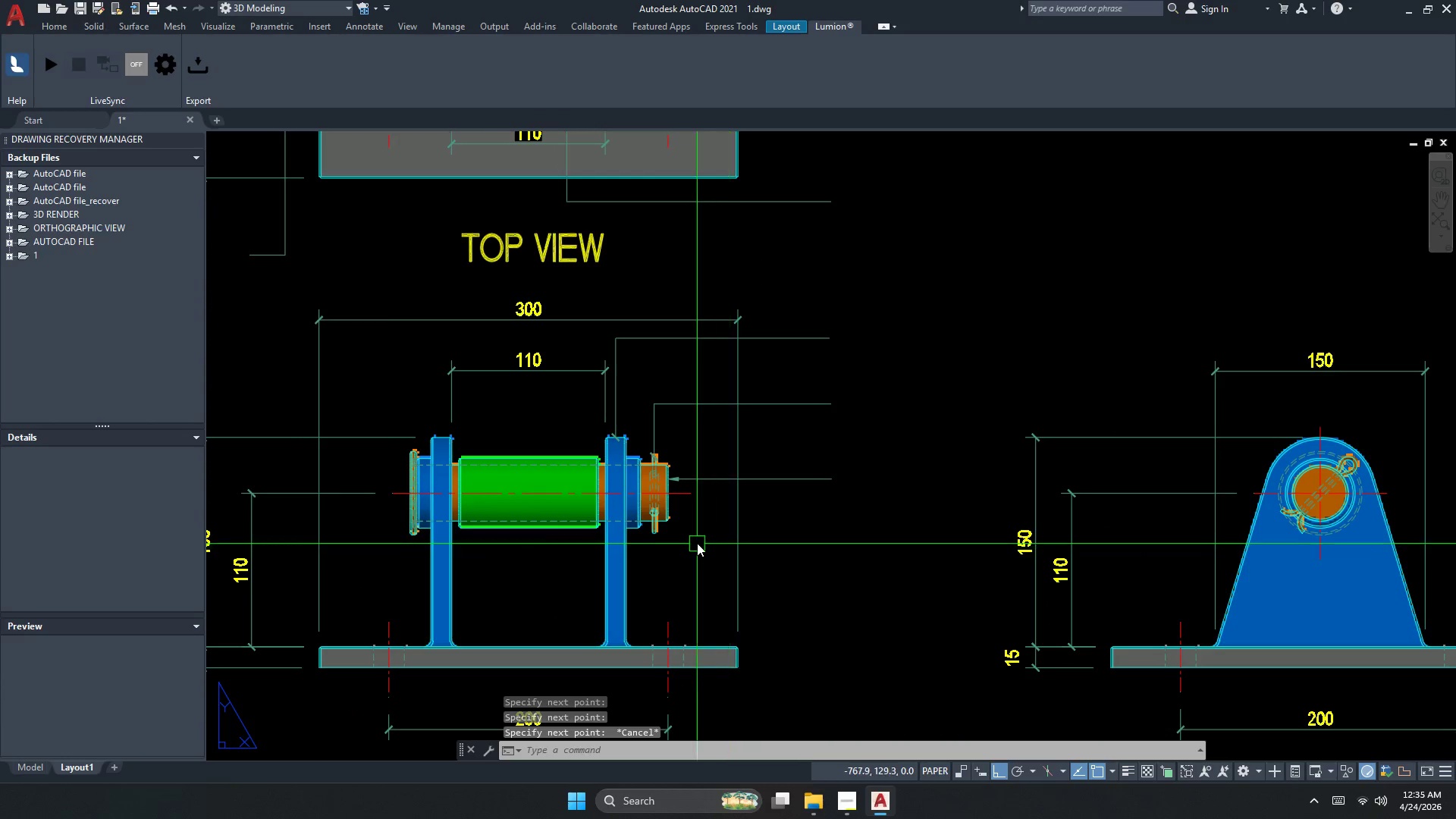 
type(le )
 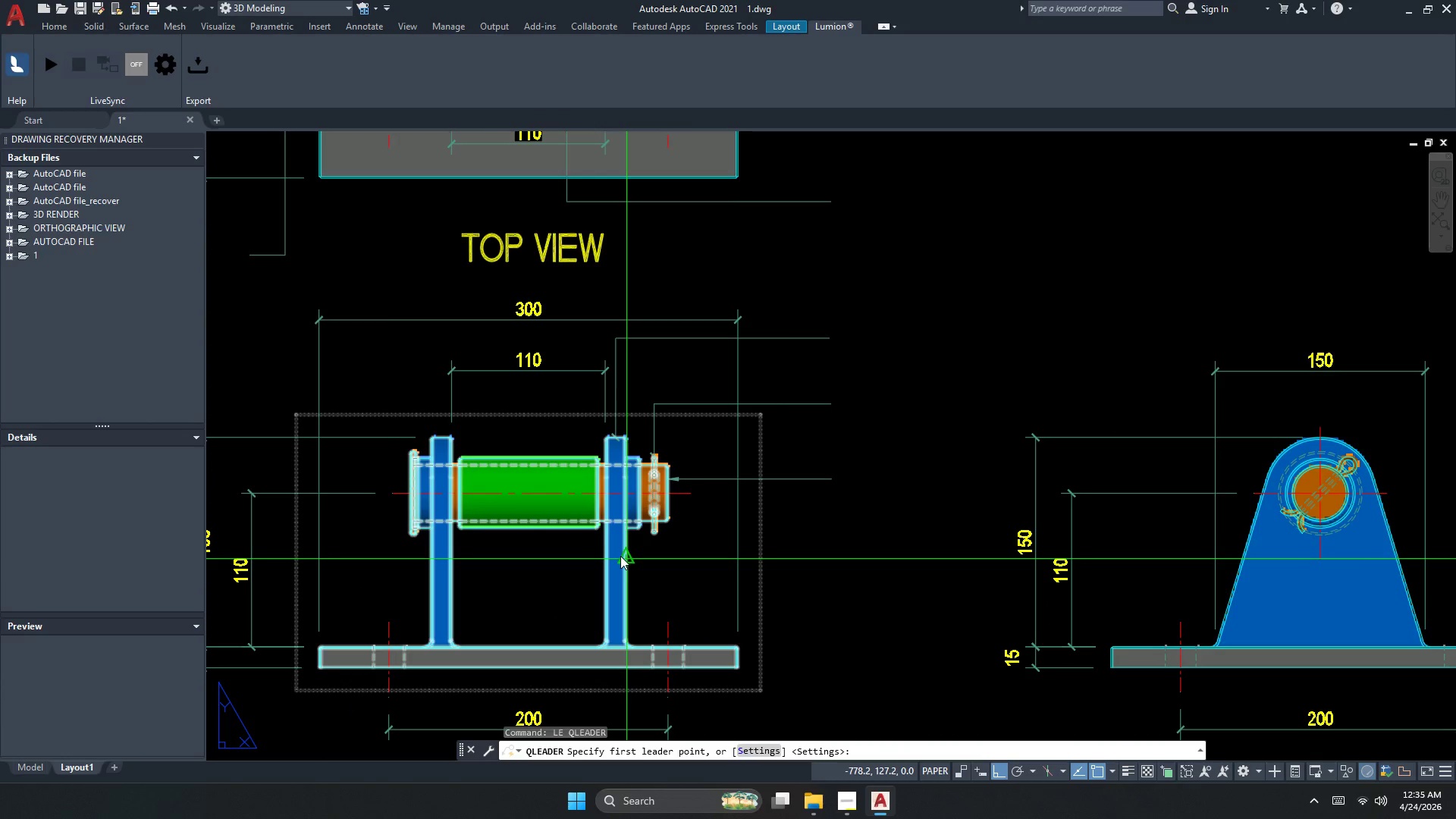 
scroll: coordinate [693, 472], scroll_direction: up, amount: 3.0
 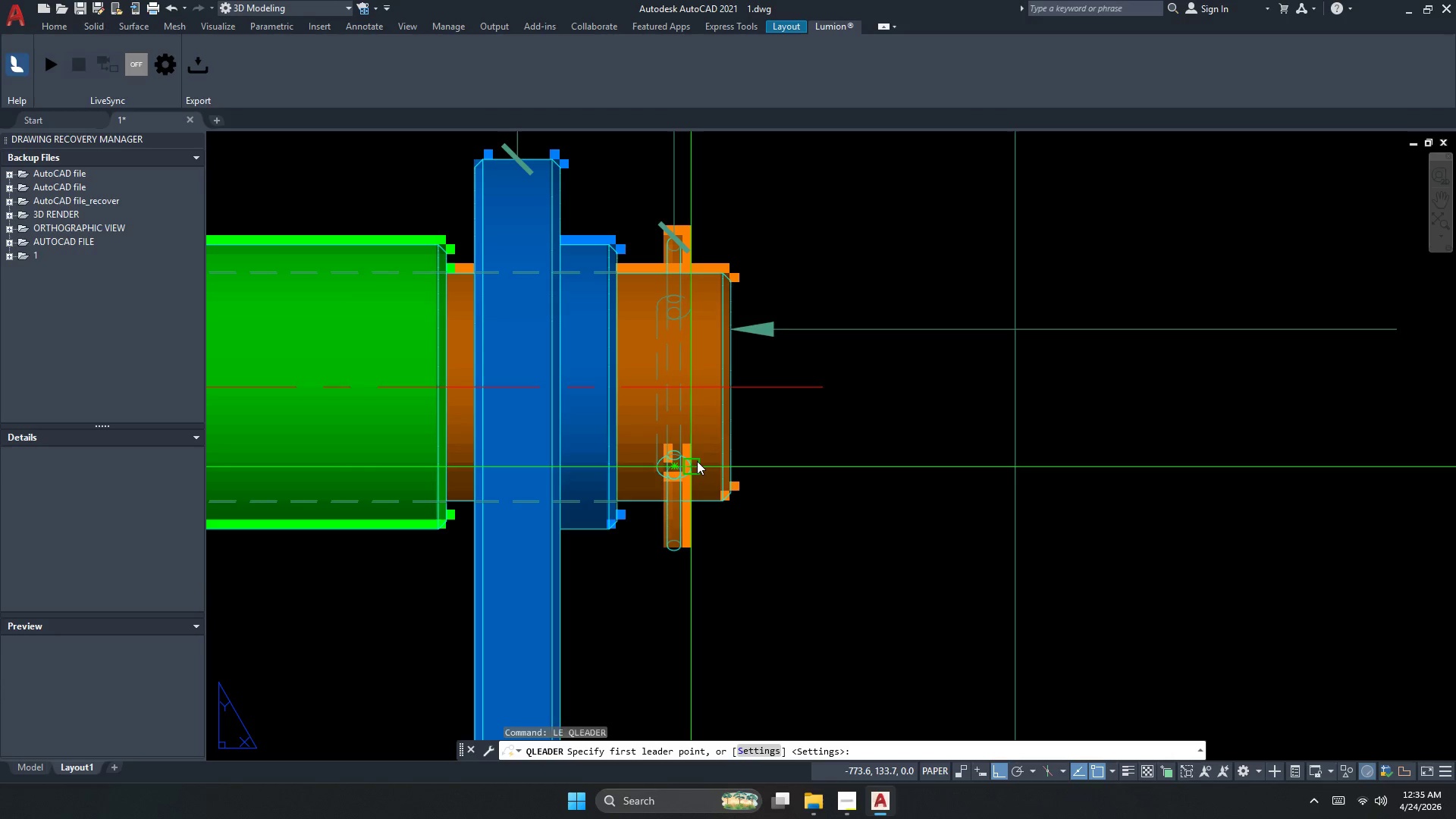 
left_click([697, 461])
 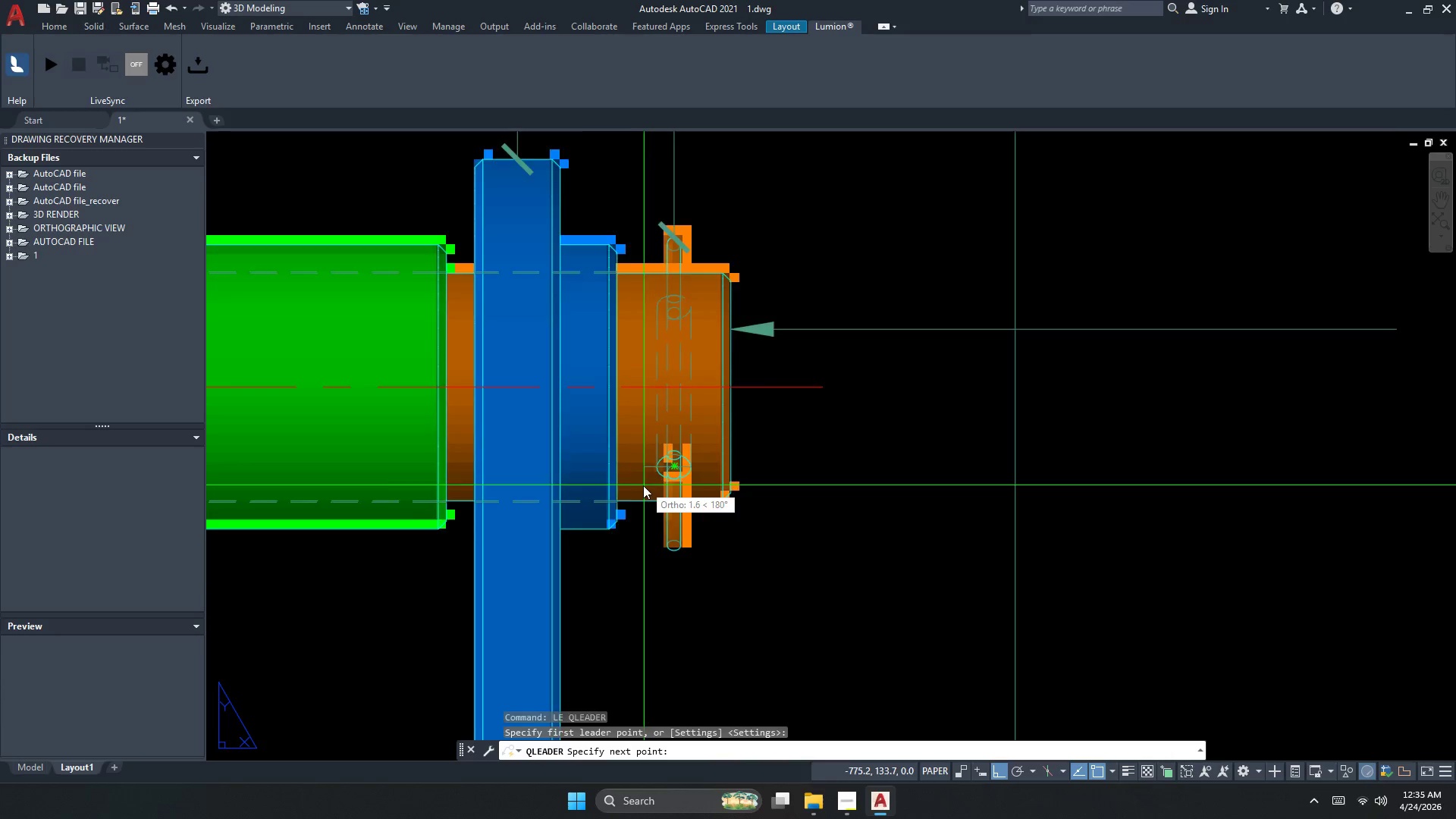 
scroll: coordinate [641, 486], scroll_direction: down, amount: 2.0
 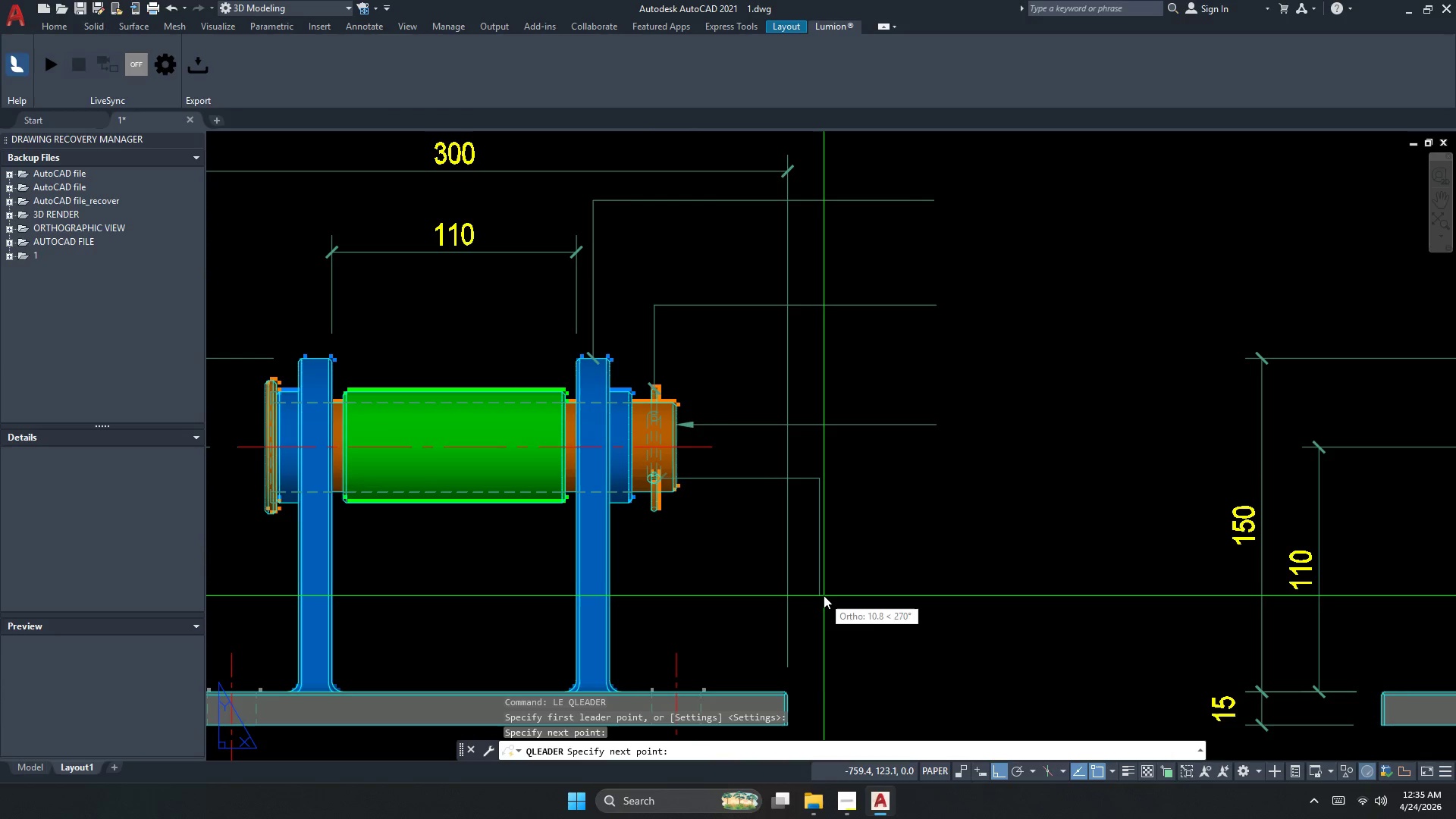 
left_click([819, 563])
 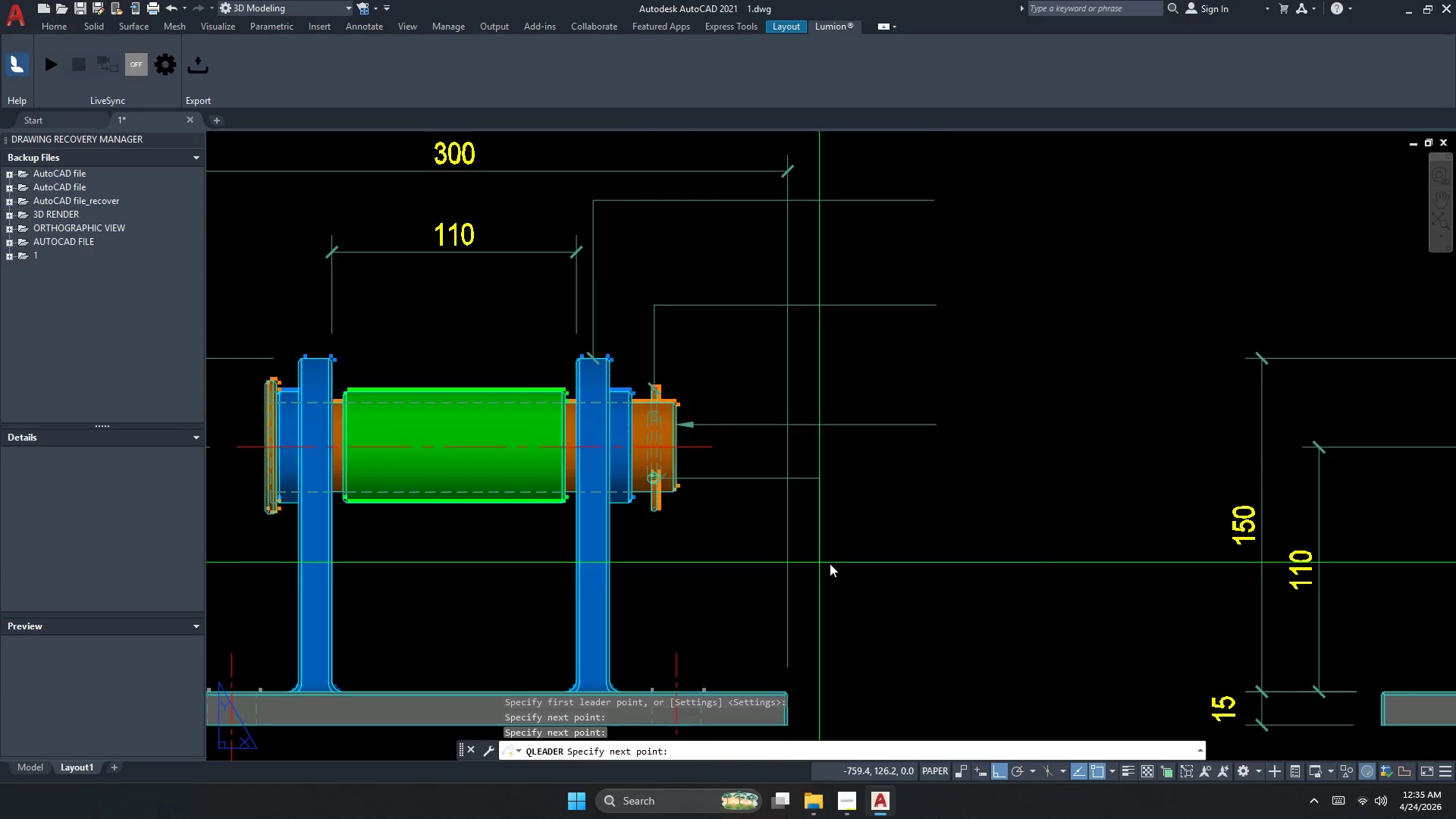 
left_click_drag(start_coordinate=[819, 563], to_coordinate=[827, 563])
 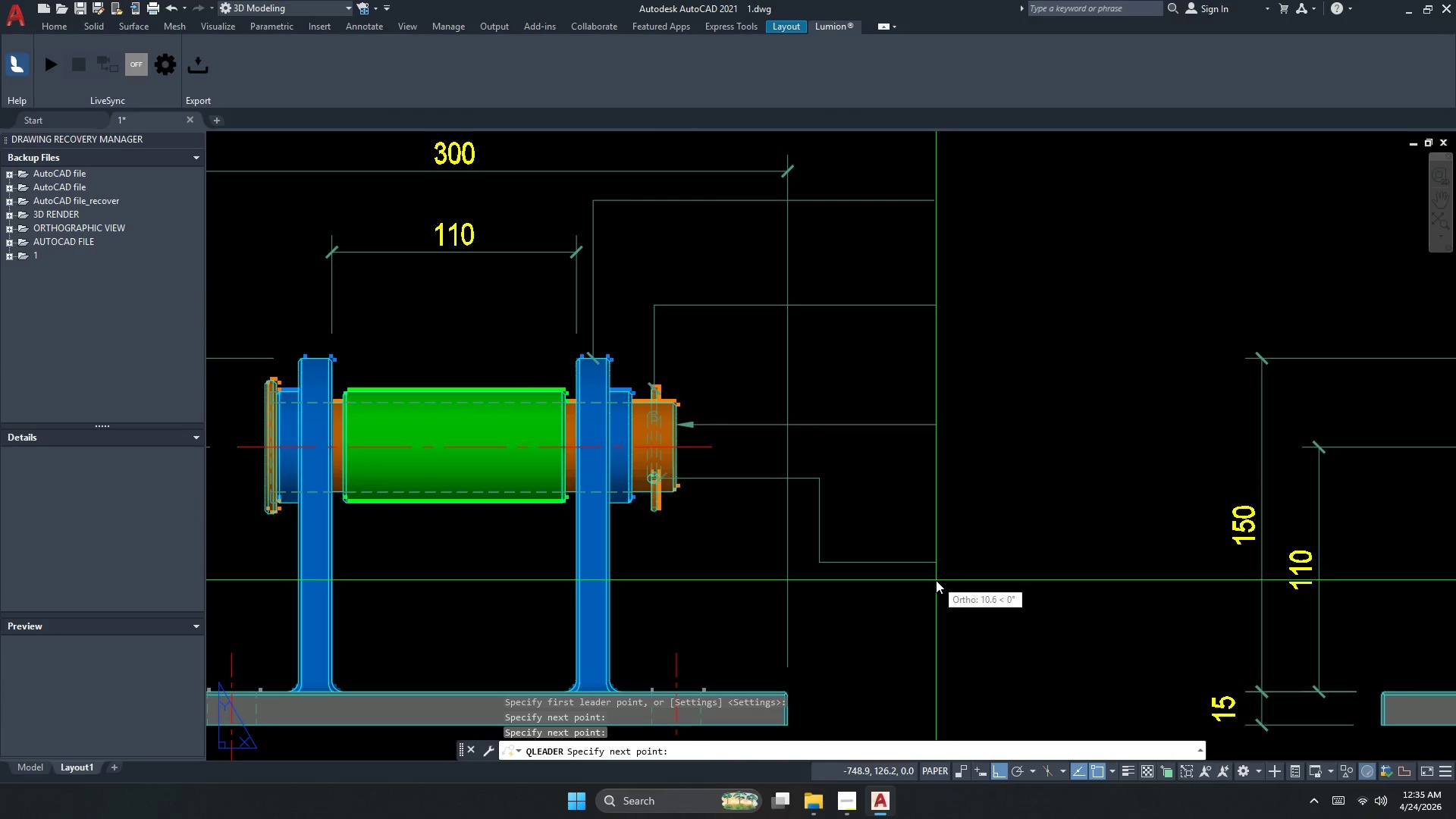 
left_click([936, 580])
 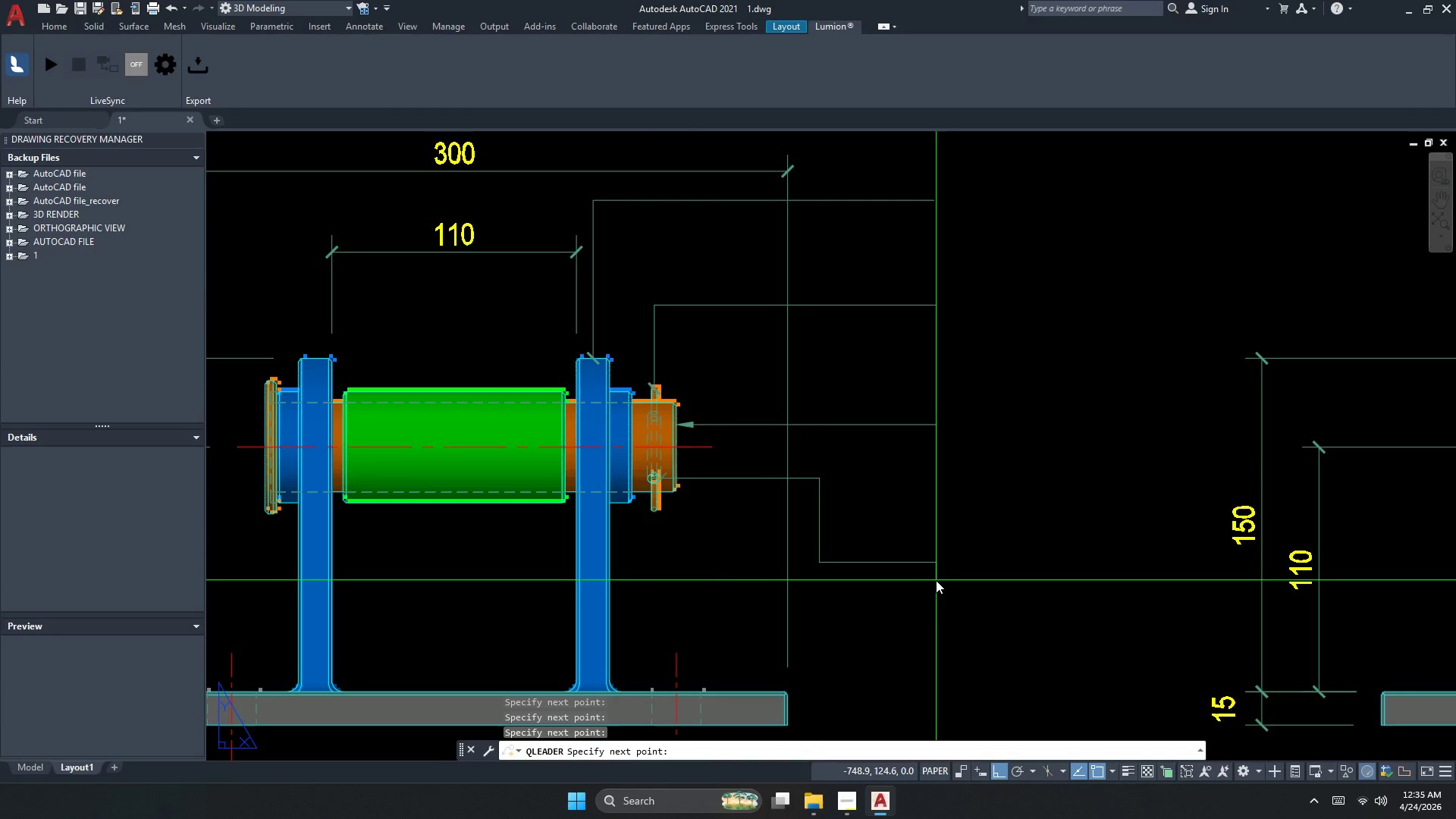 
key(Escape)
 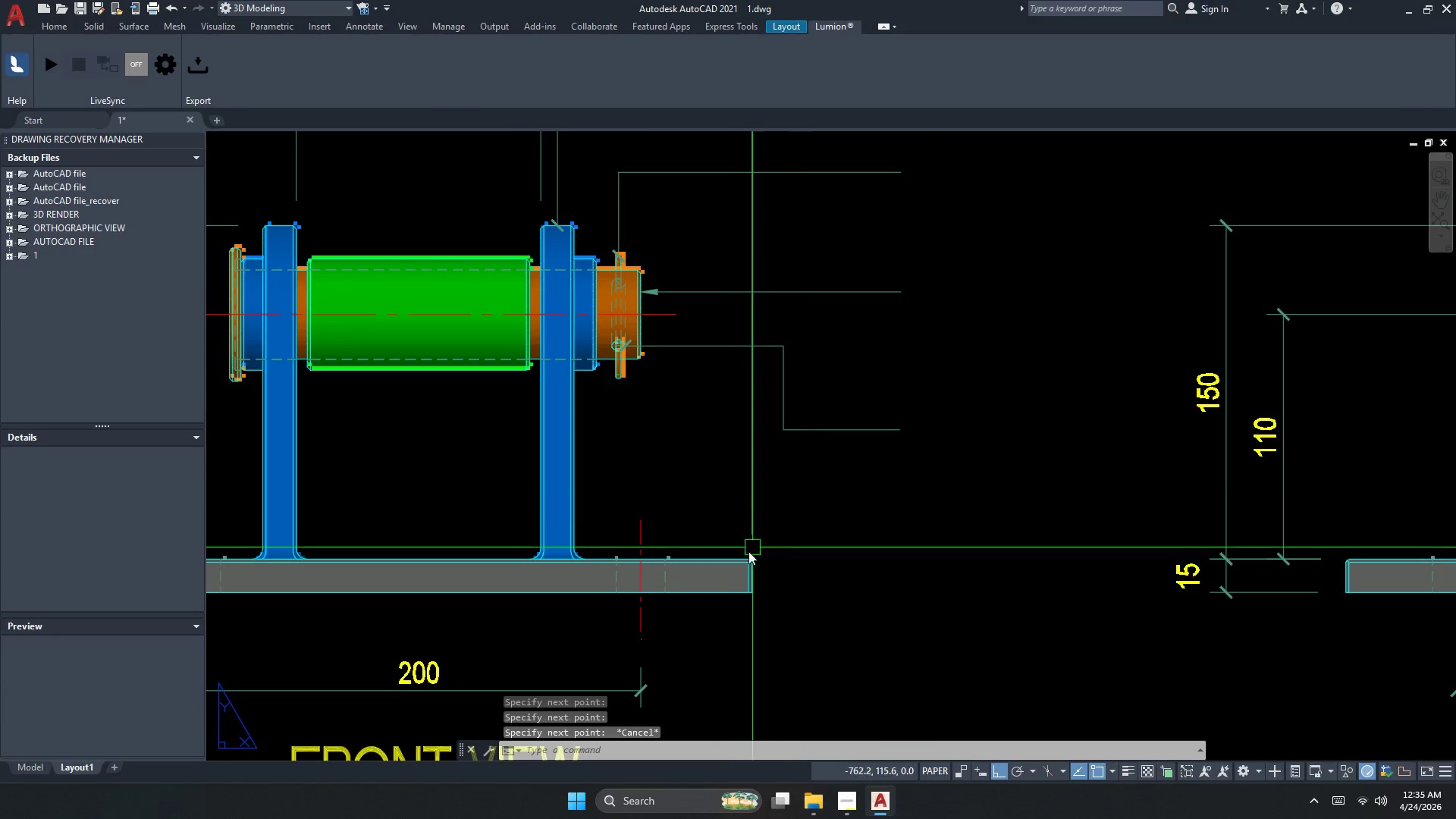 
key(Space)
 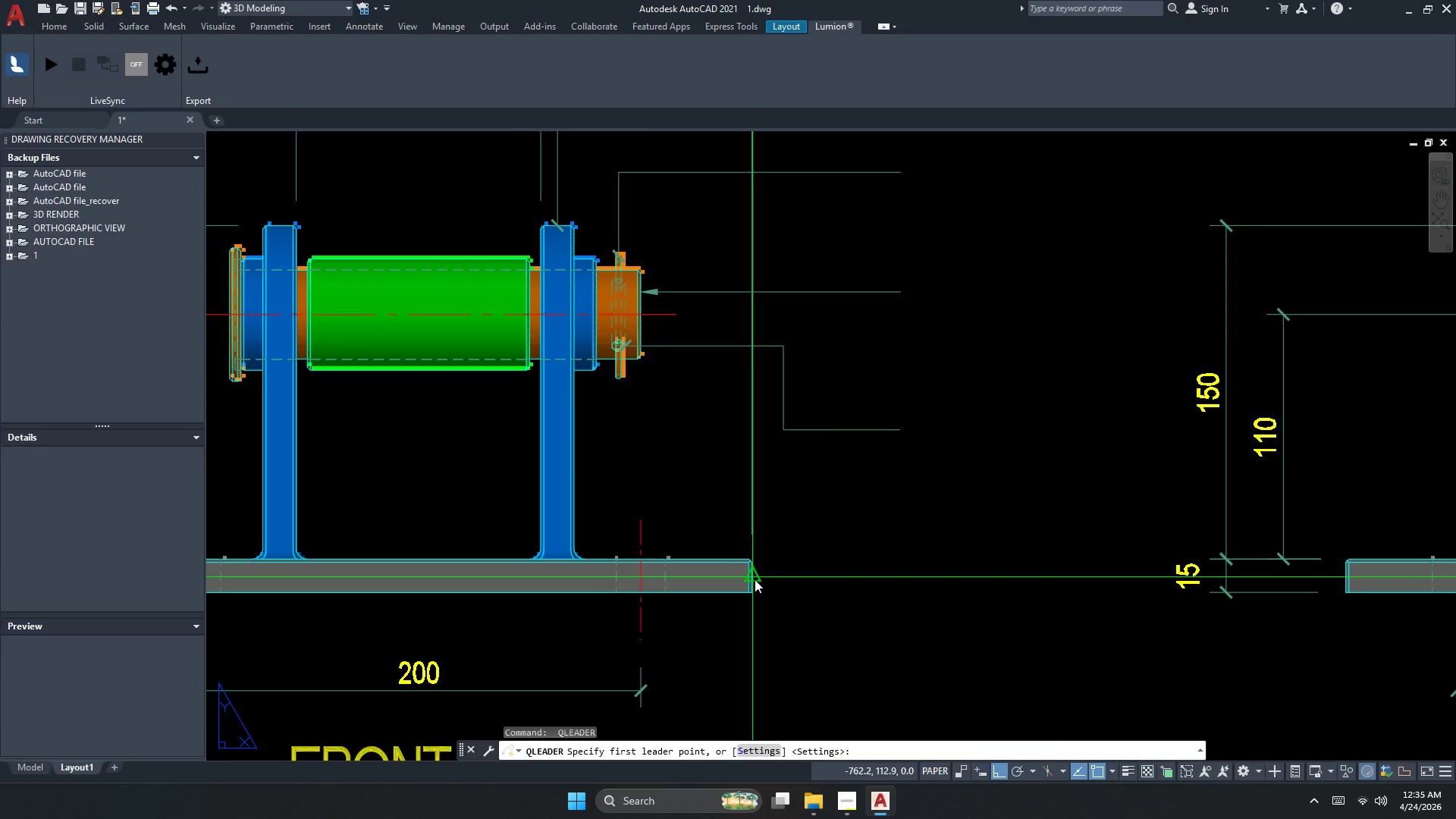 
left_click_drag(start_coordinate=[755, 579], to_coordinate=[779, 578])
 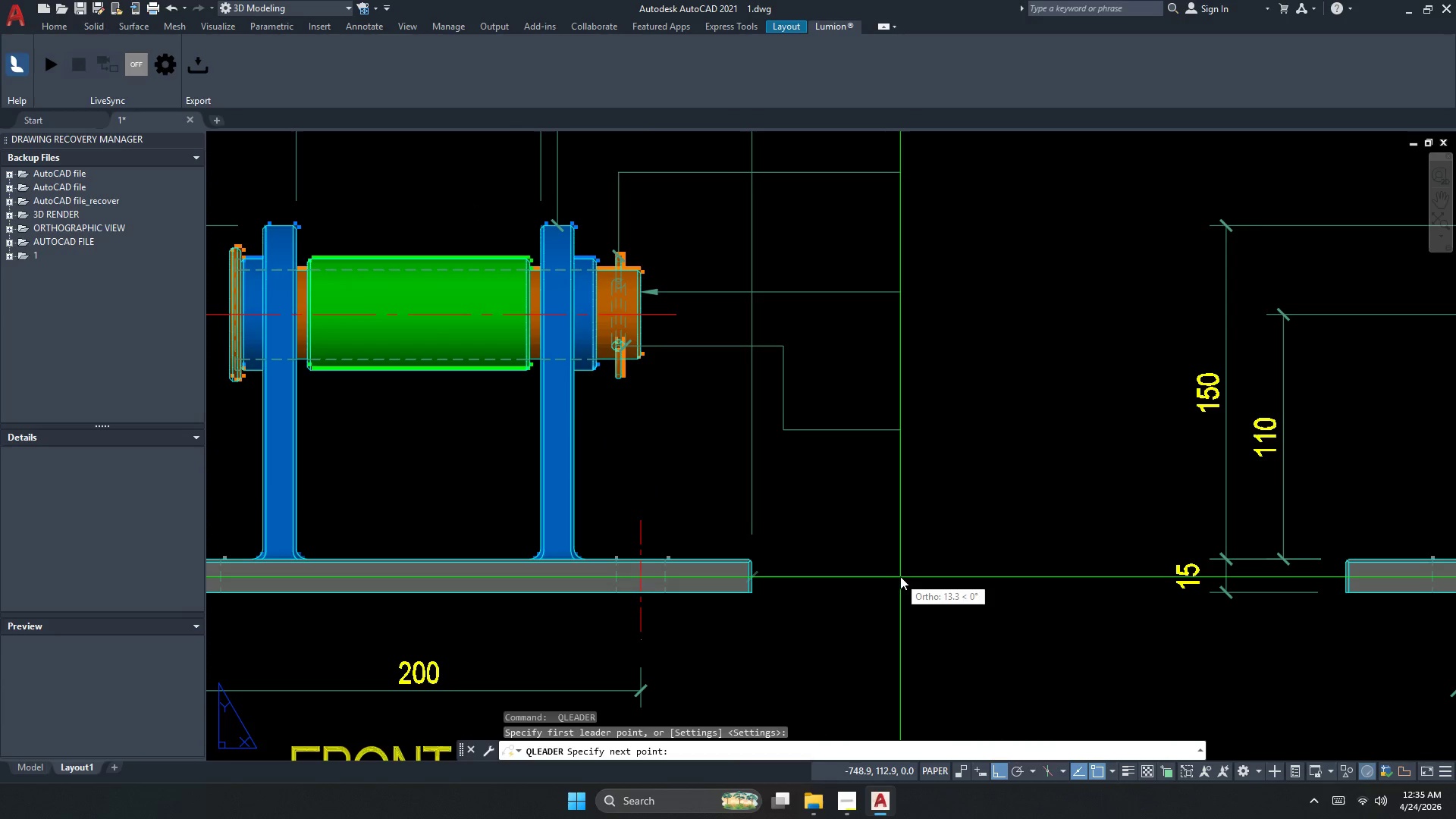 
left_click([901, 575])
 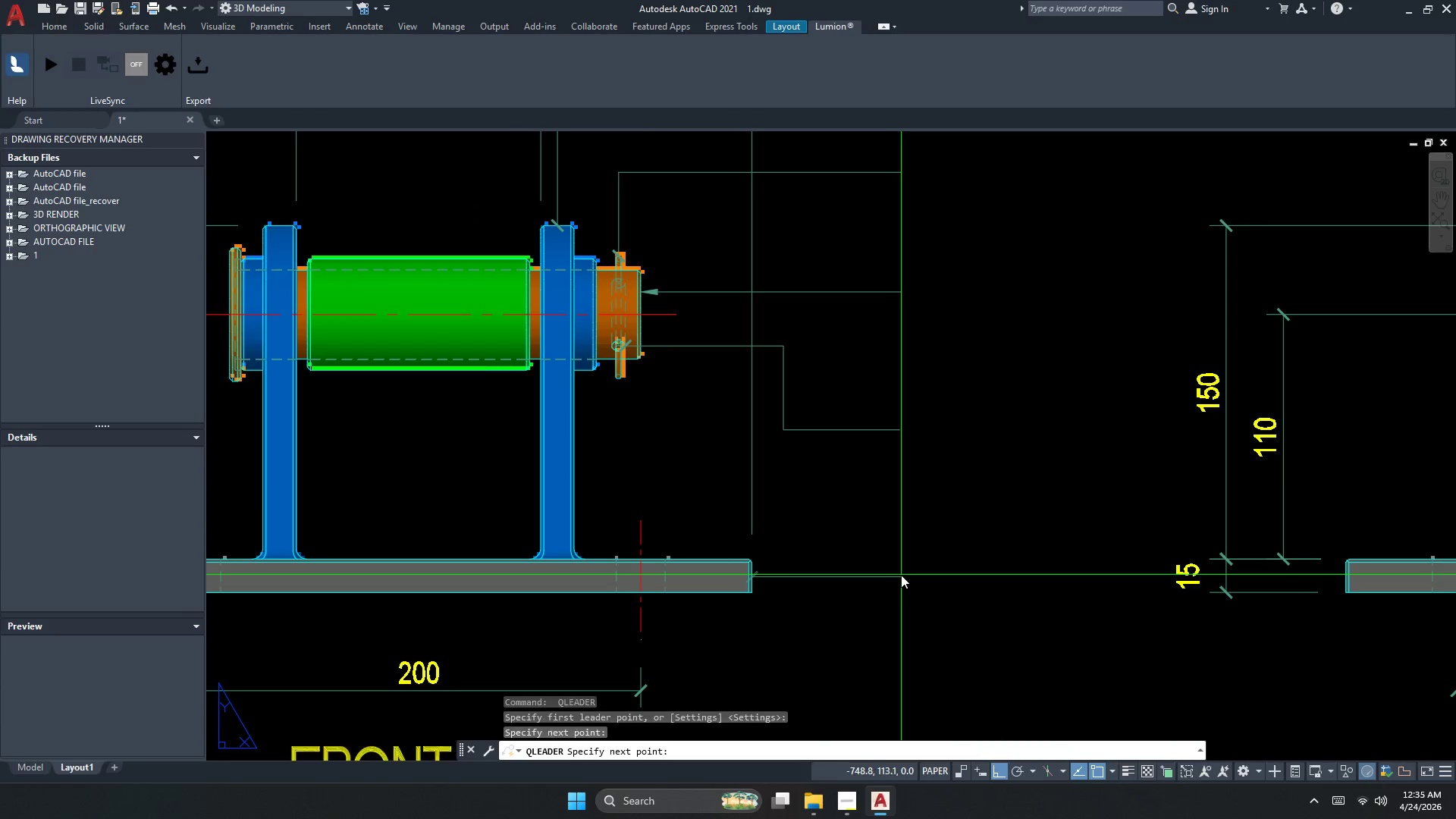 
key(Escape)
 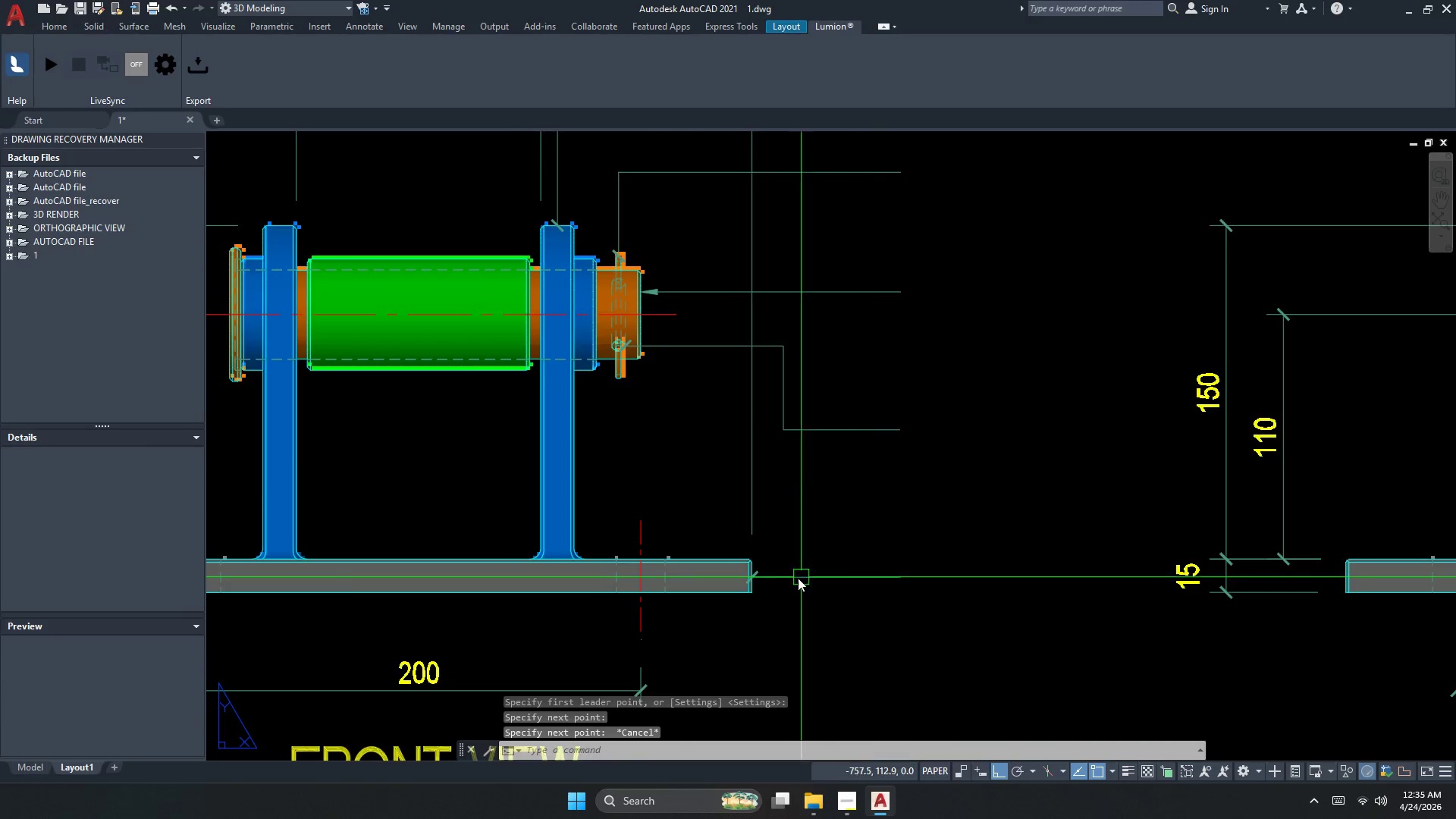 
scroll: coordinate [793, 582], scroll_direction: down, amount: 3.0
 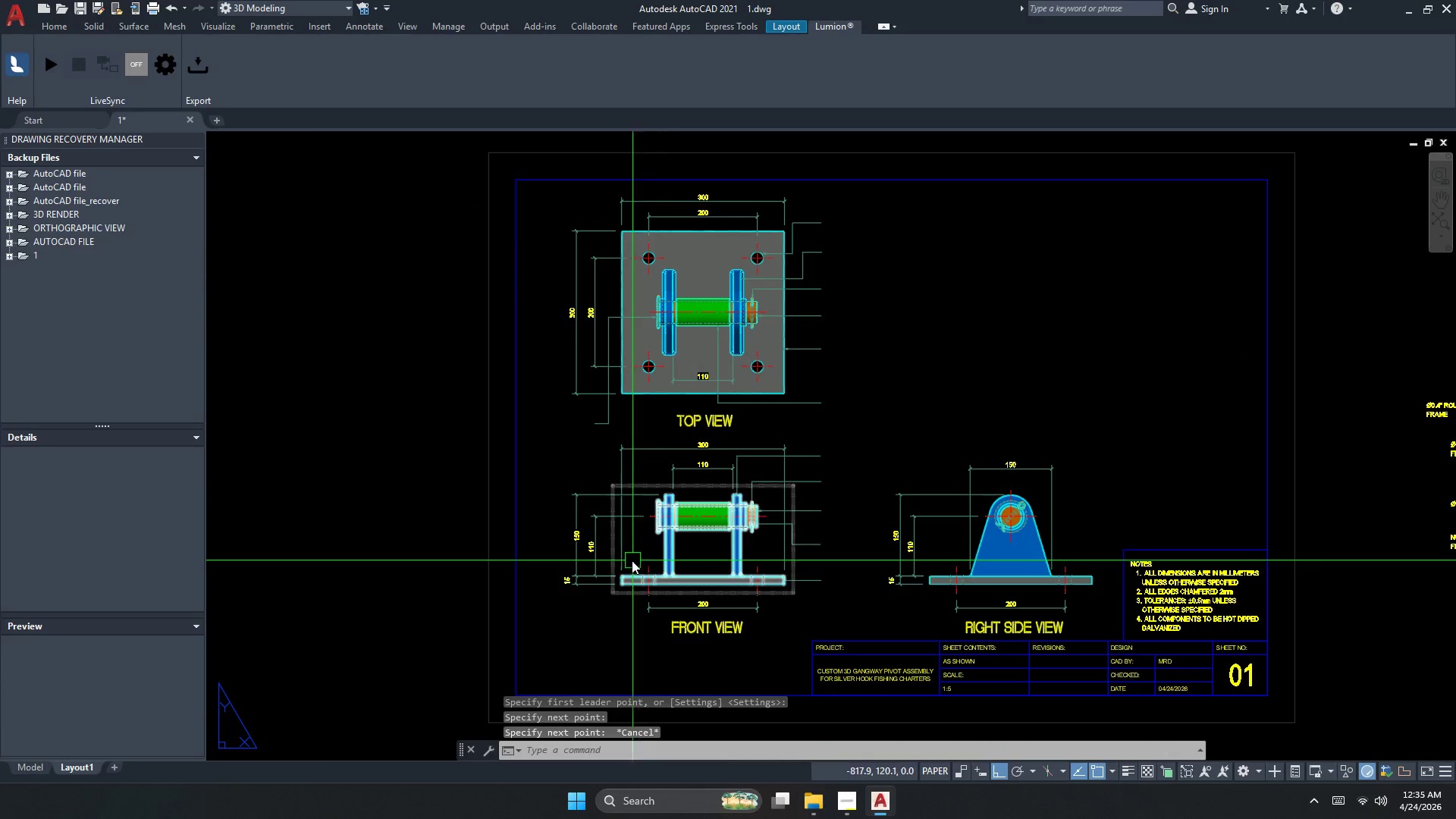 
scroll: coordinate [608, 537], scroll_direction: up, amount: 2.0
 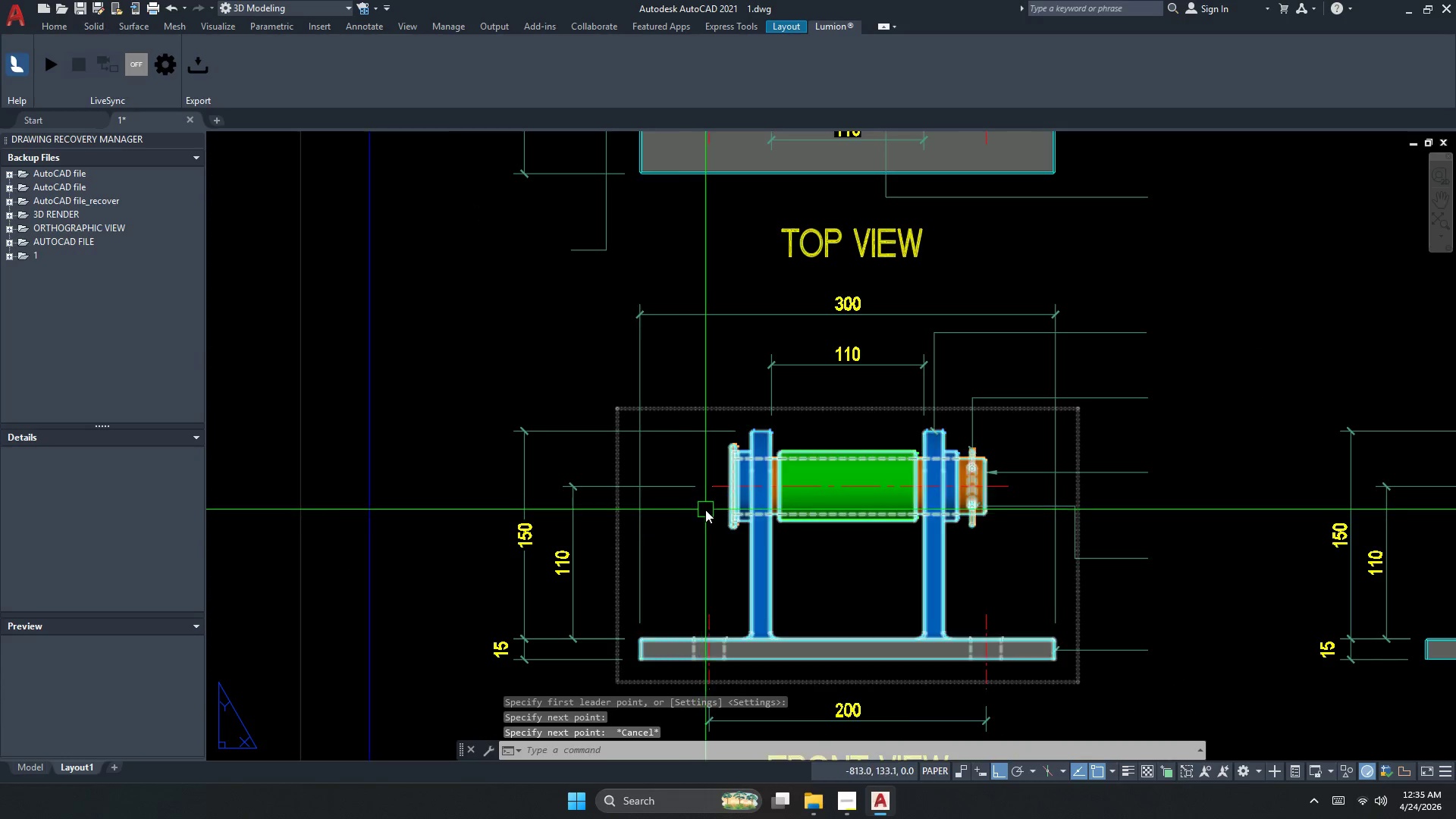 
key(Space)
 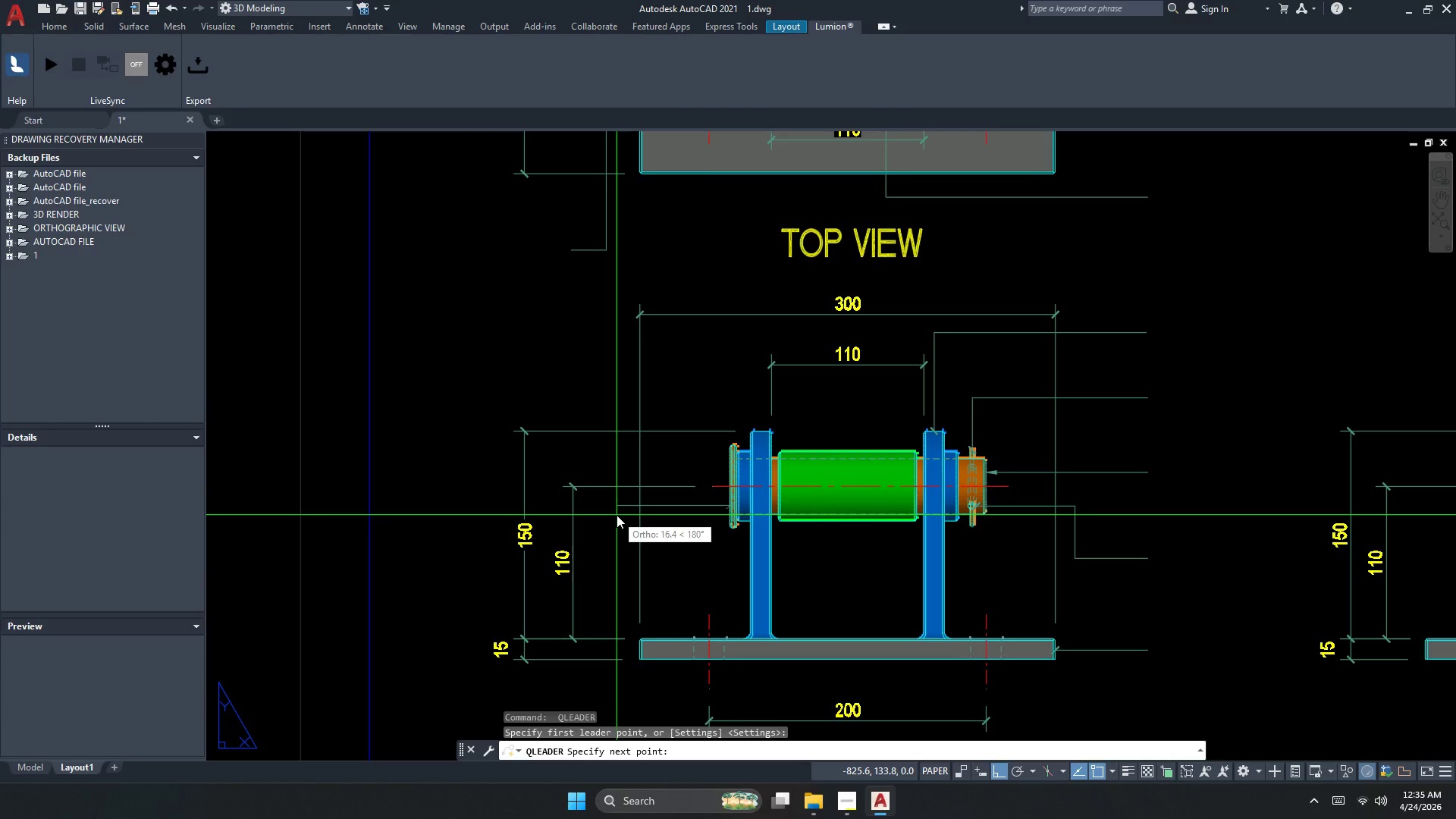 
left_click_drag(start_coordinate=[620, 515], to_coordinate=[620, 519])
 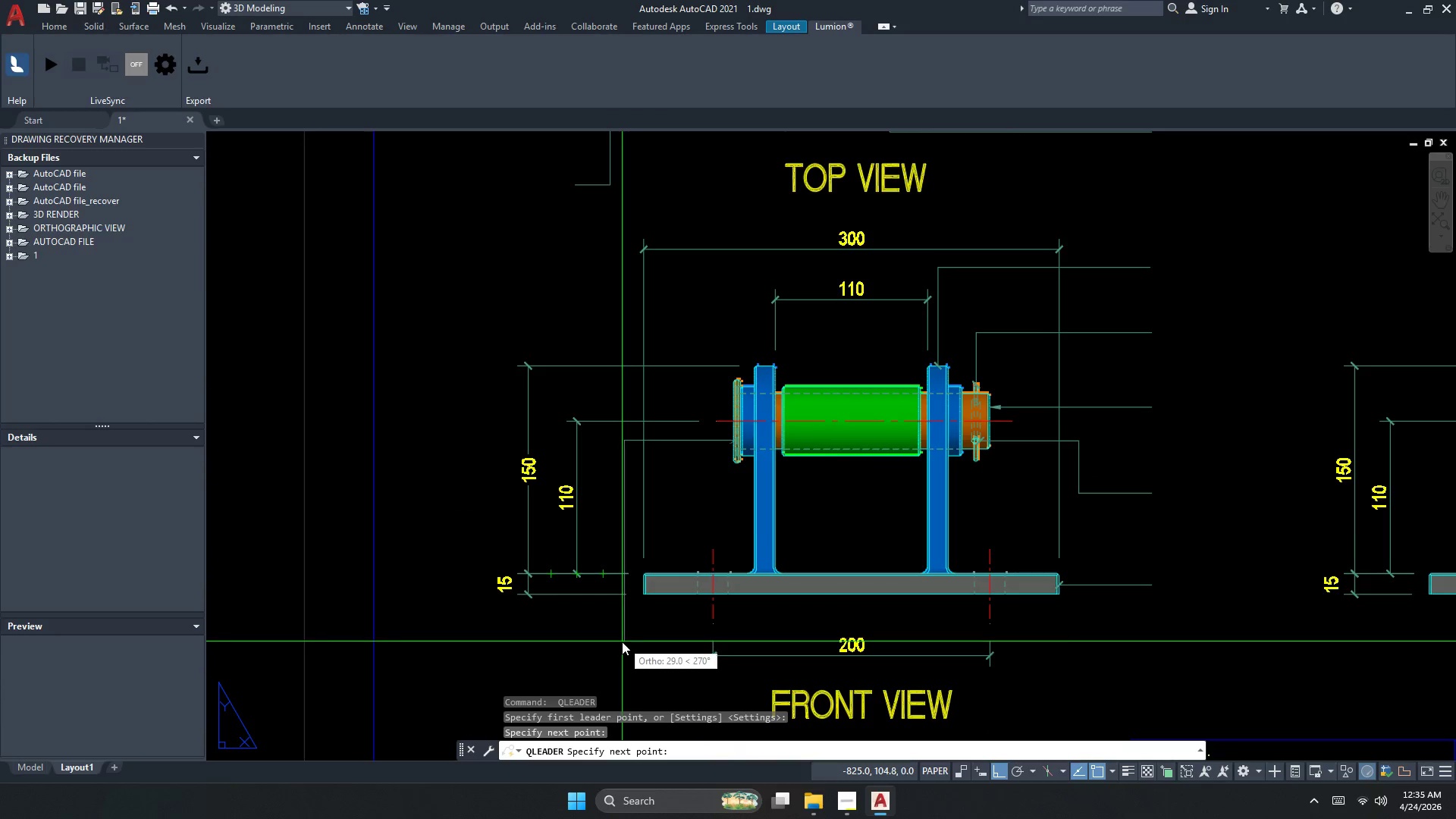 
left_click([622, 642])
 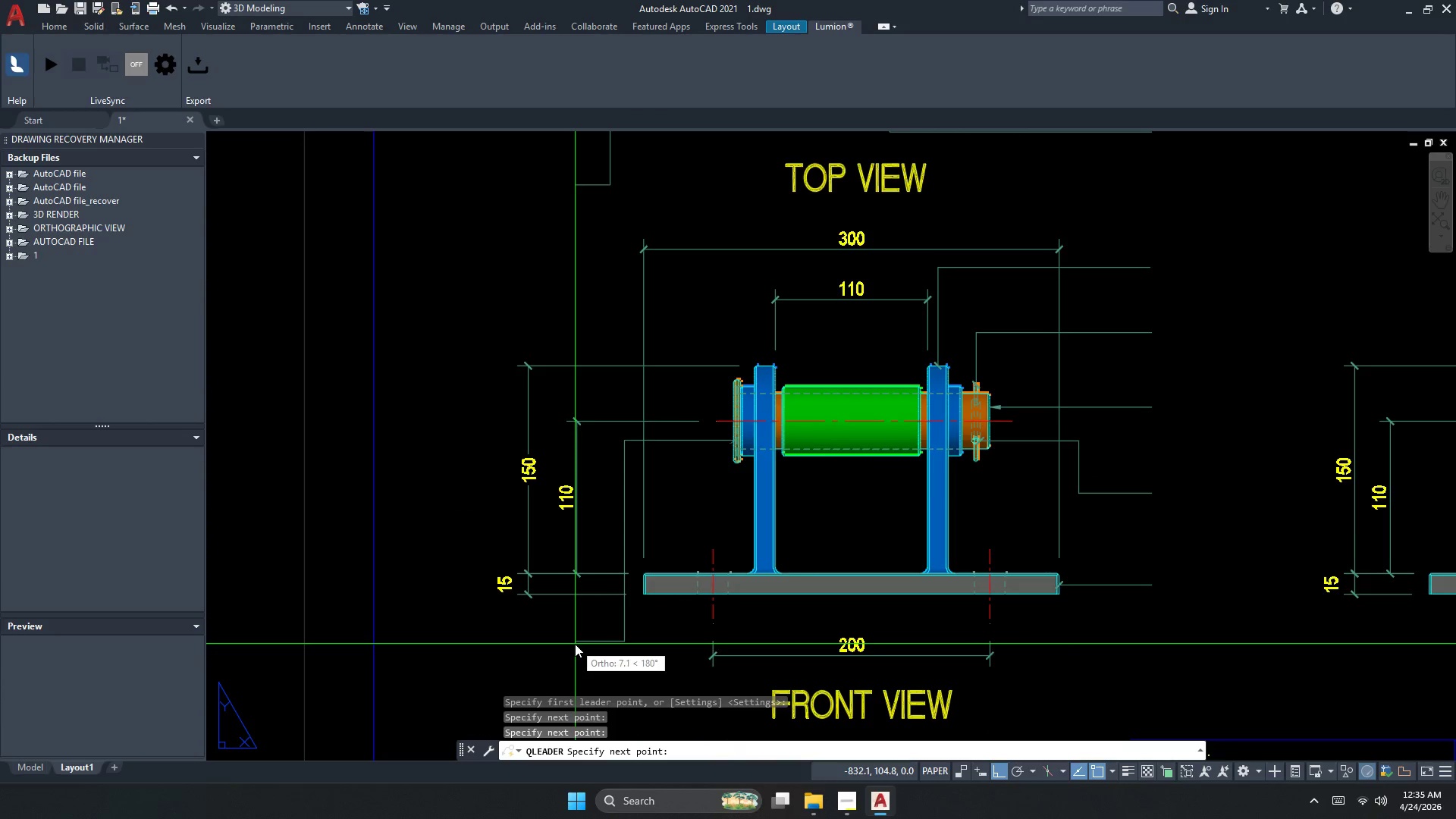 
left_click([575, 644])
 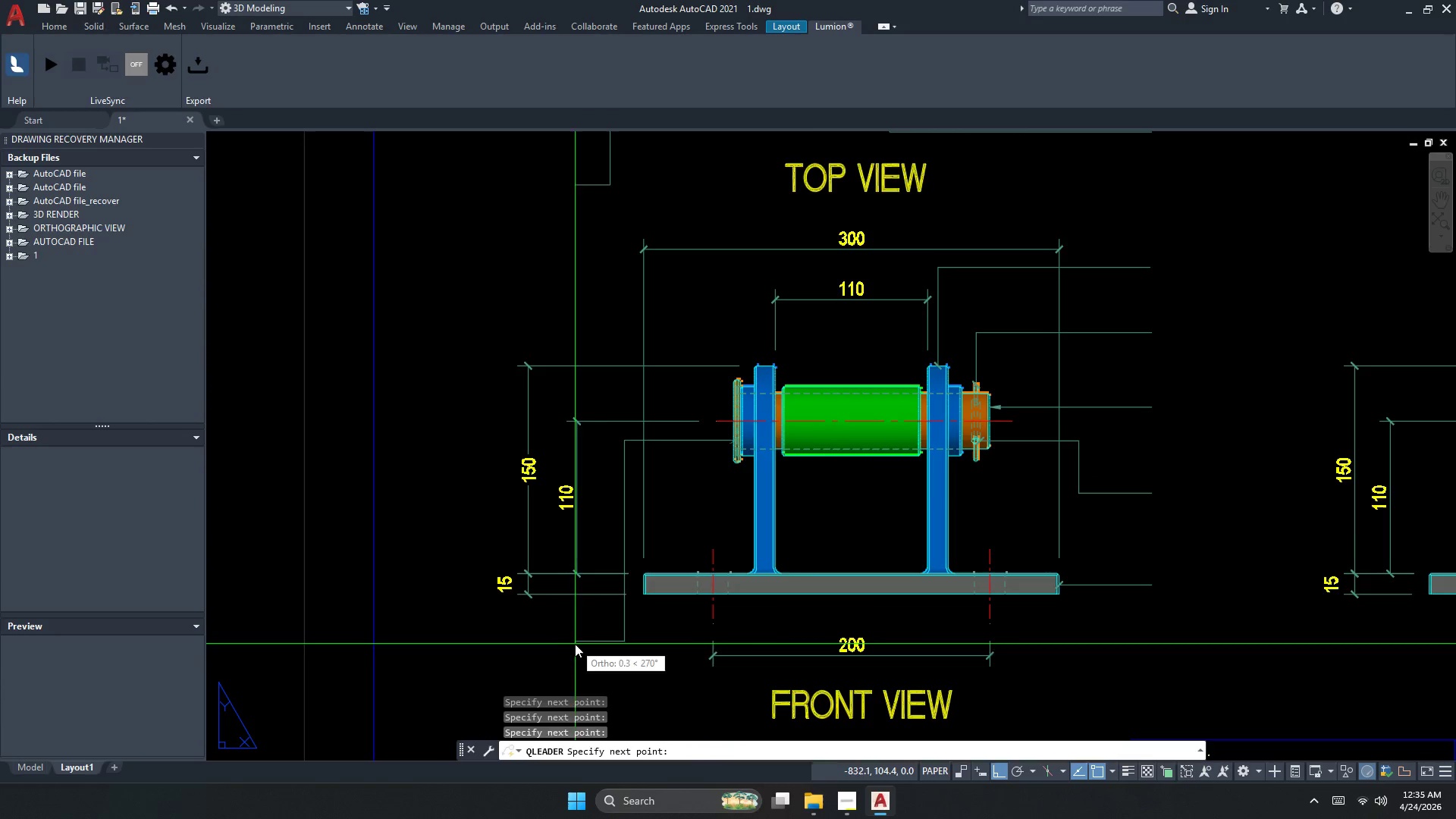 
key(Escape)
 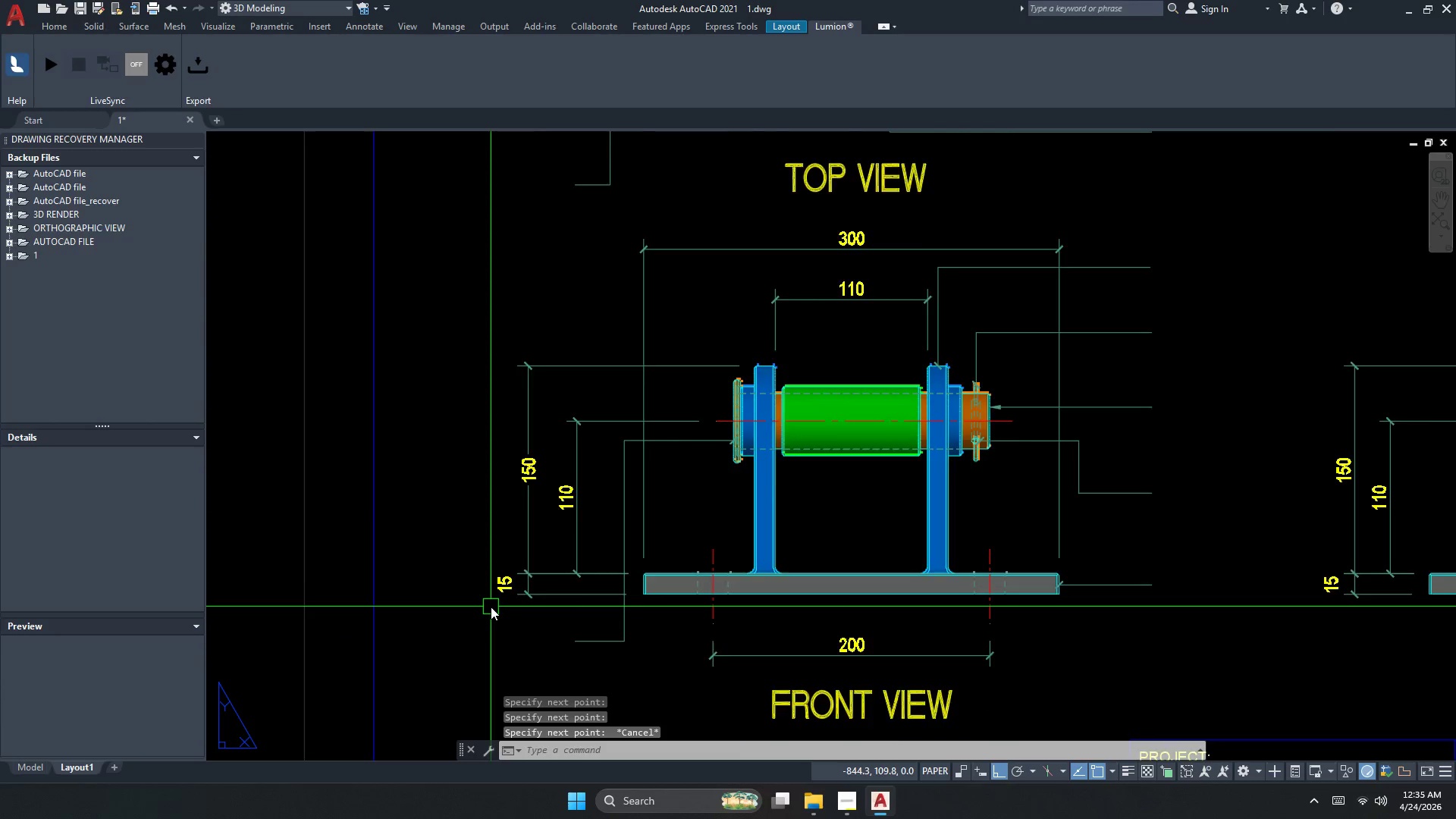 
scroll: coordinate [491, 607], scroll_direction: down, amount: 1.0
 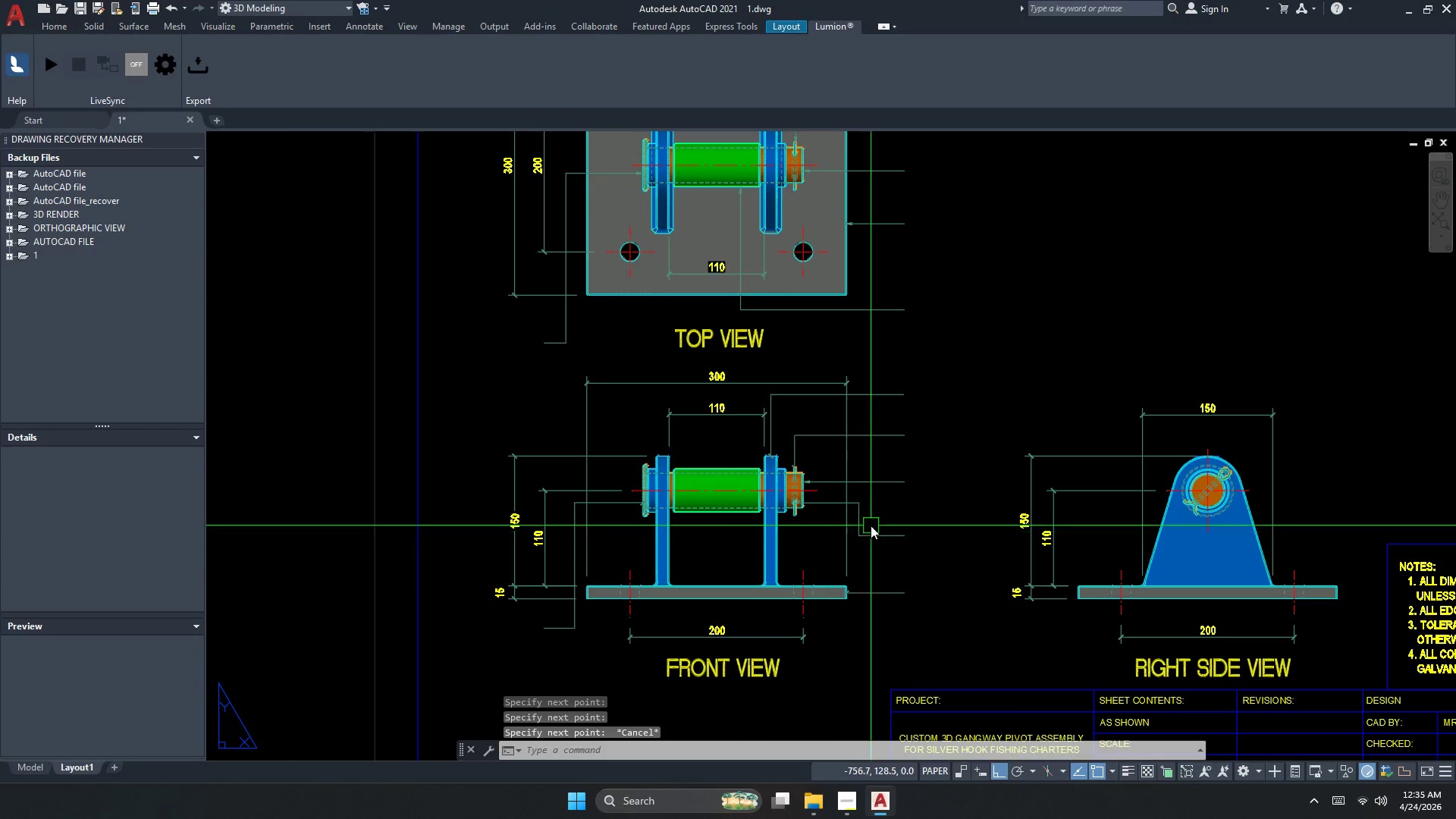 
type(ma )
 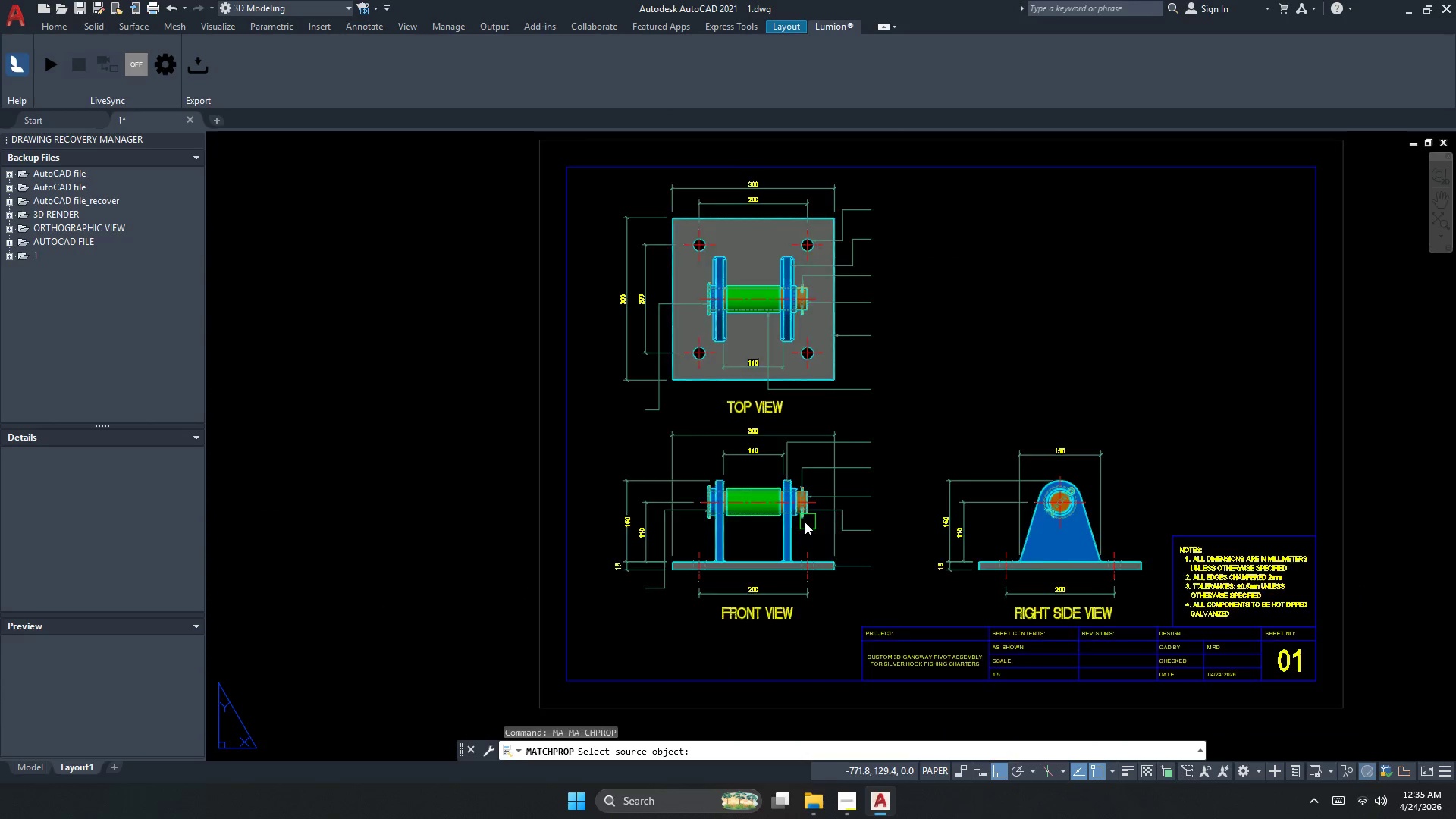 
scroll: coordinate [804, 522], scroll_direction: down, amount: 2.0
 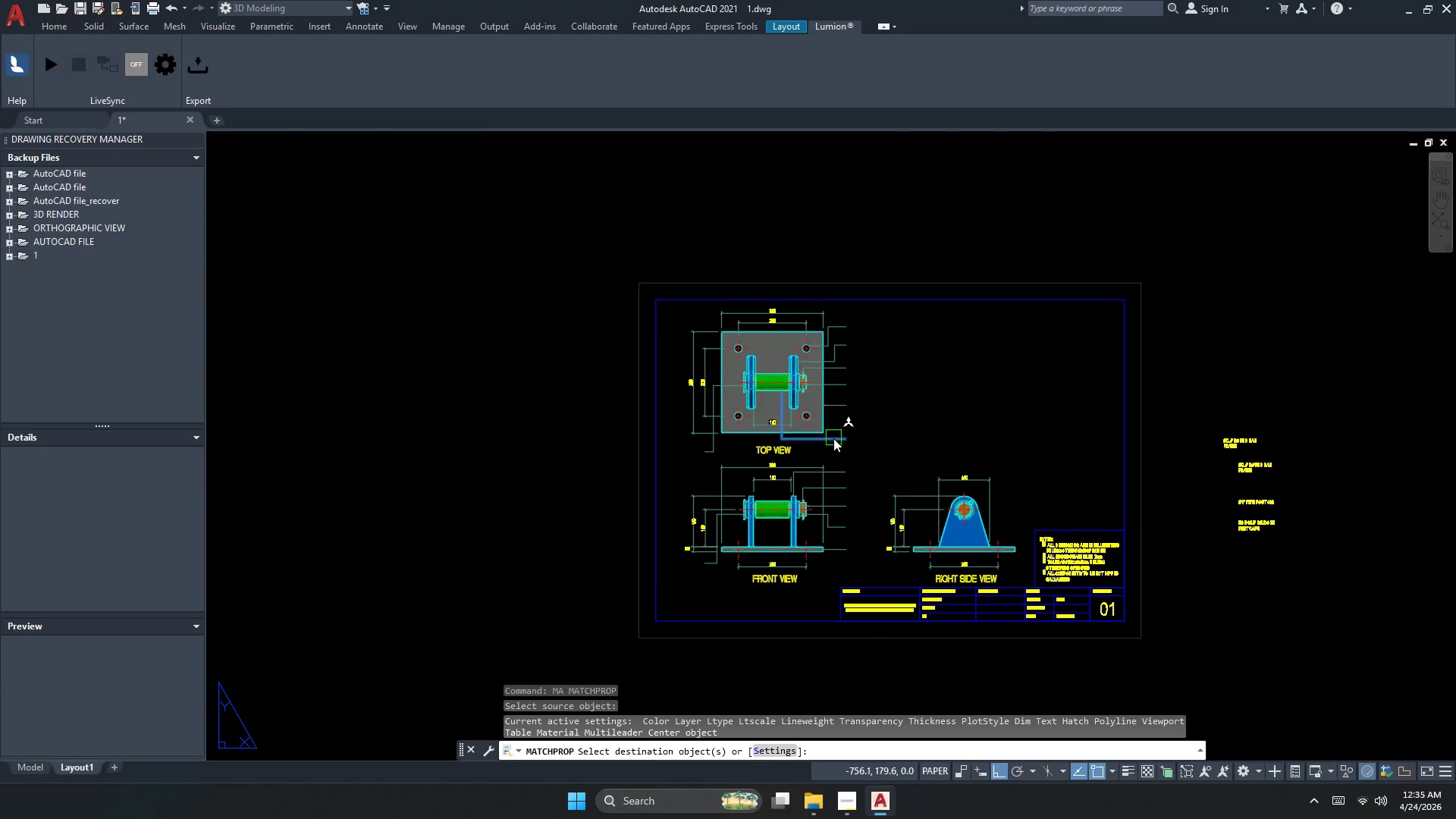 
left_click_drag(start_coordinate=[868, 582], to_coordinate=[868, 561])
 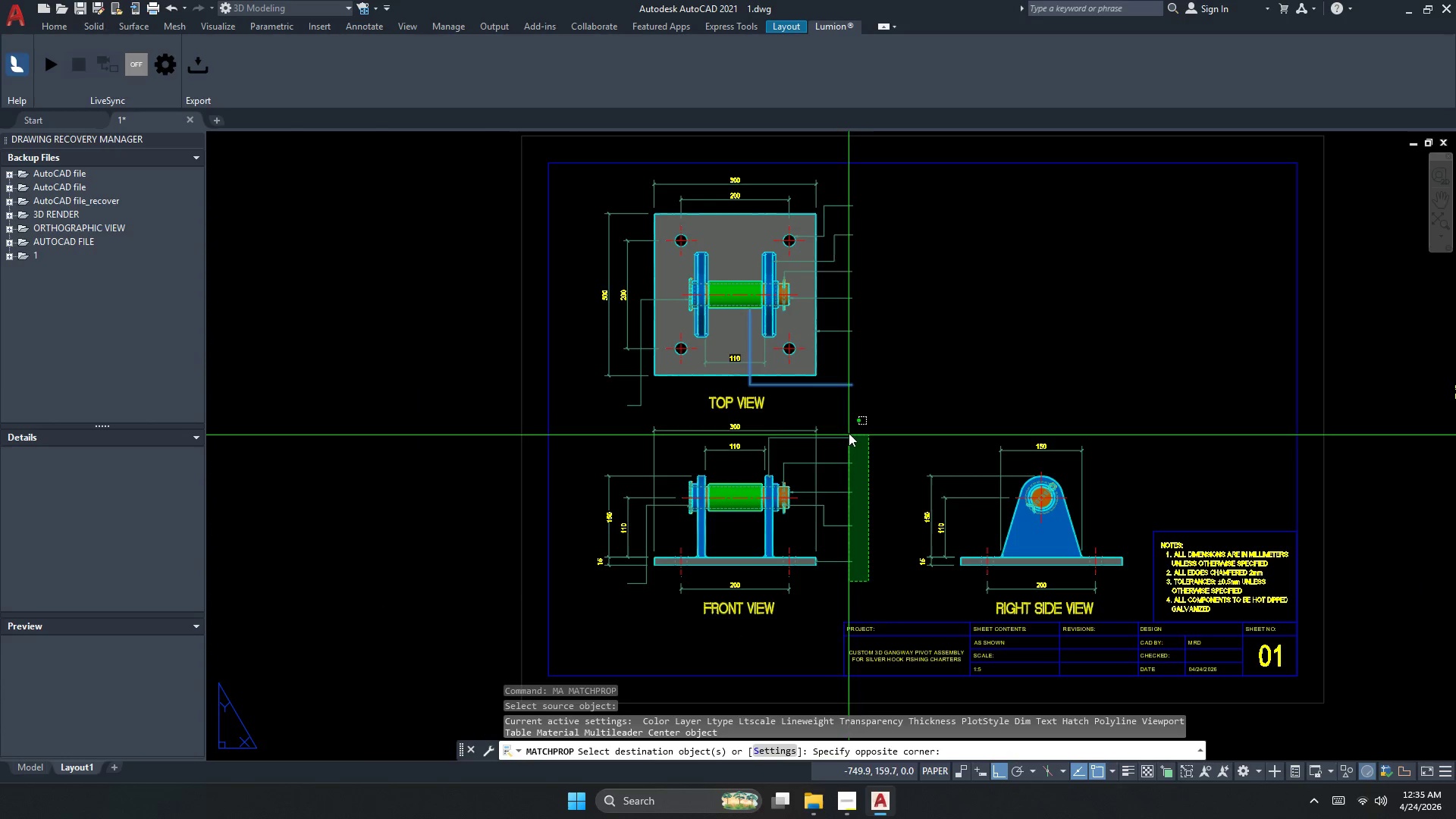 
scroll: coordinate [836, 530], scroll_direction: up, amount: 1.0
 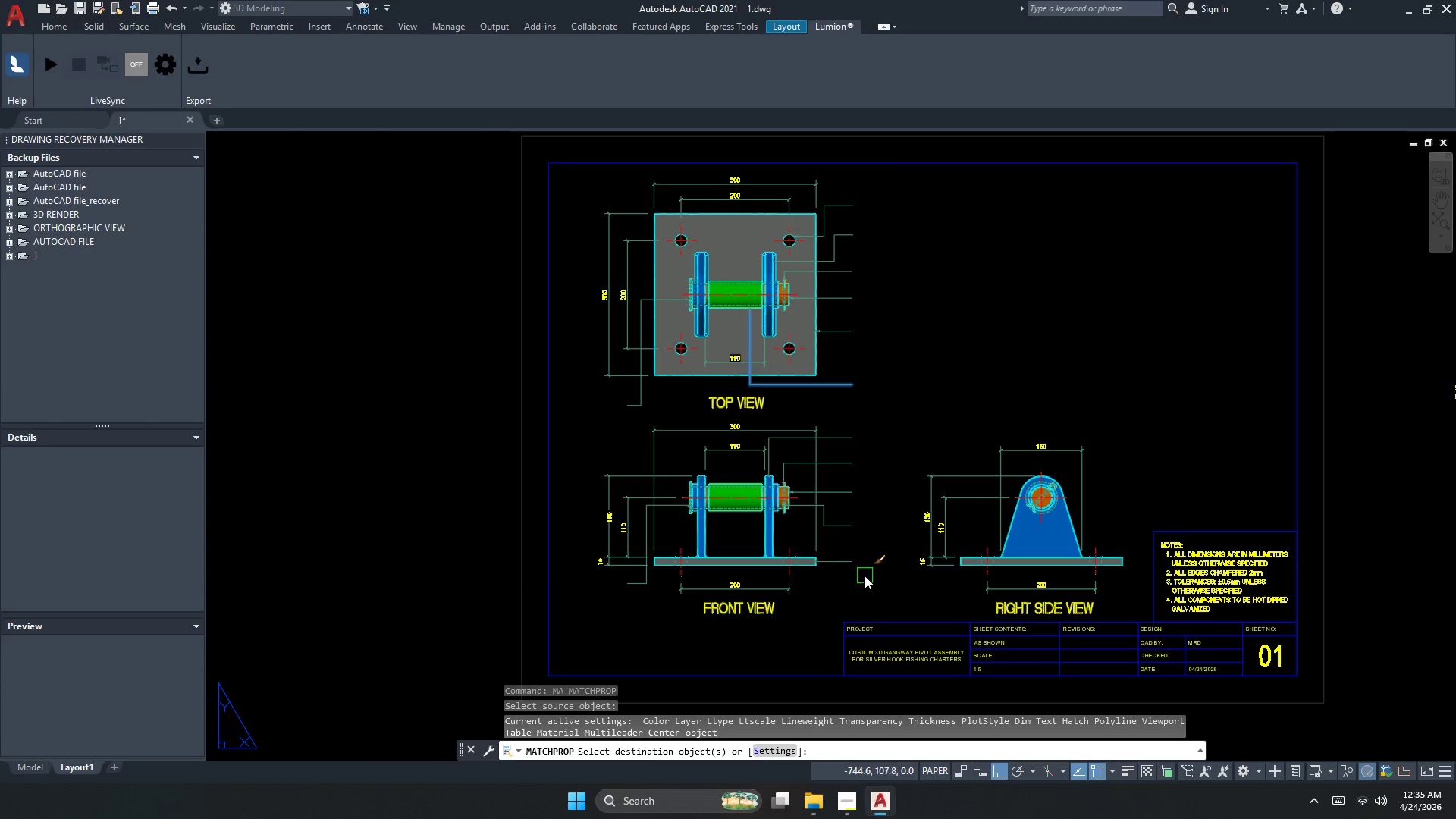 
left_click([843, 421])
 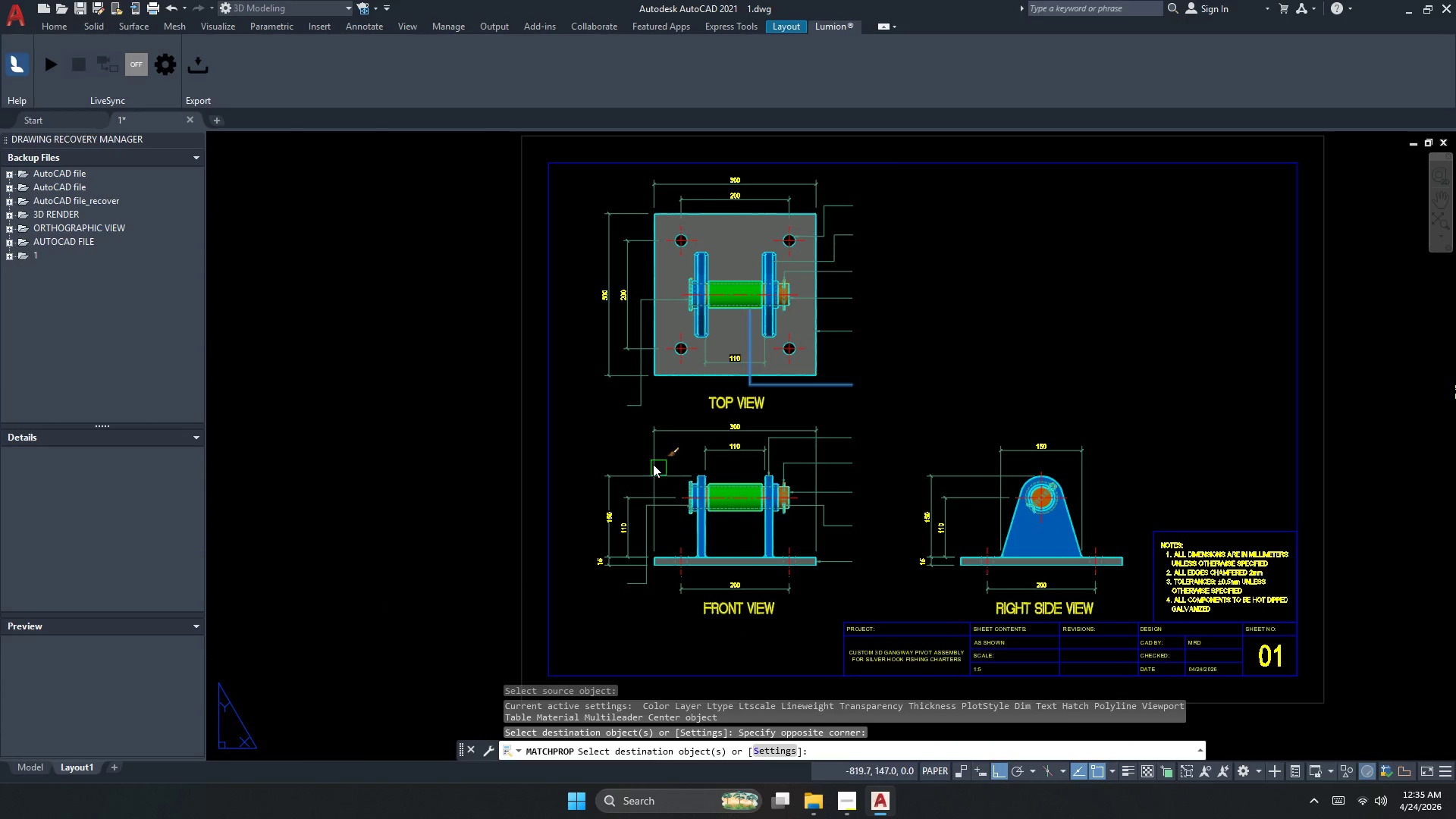 
scroll: coordinate [645, 436], scroll_direction: up, amount: 2.0
 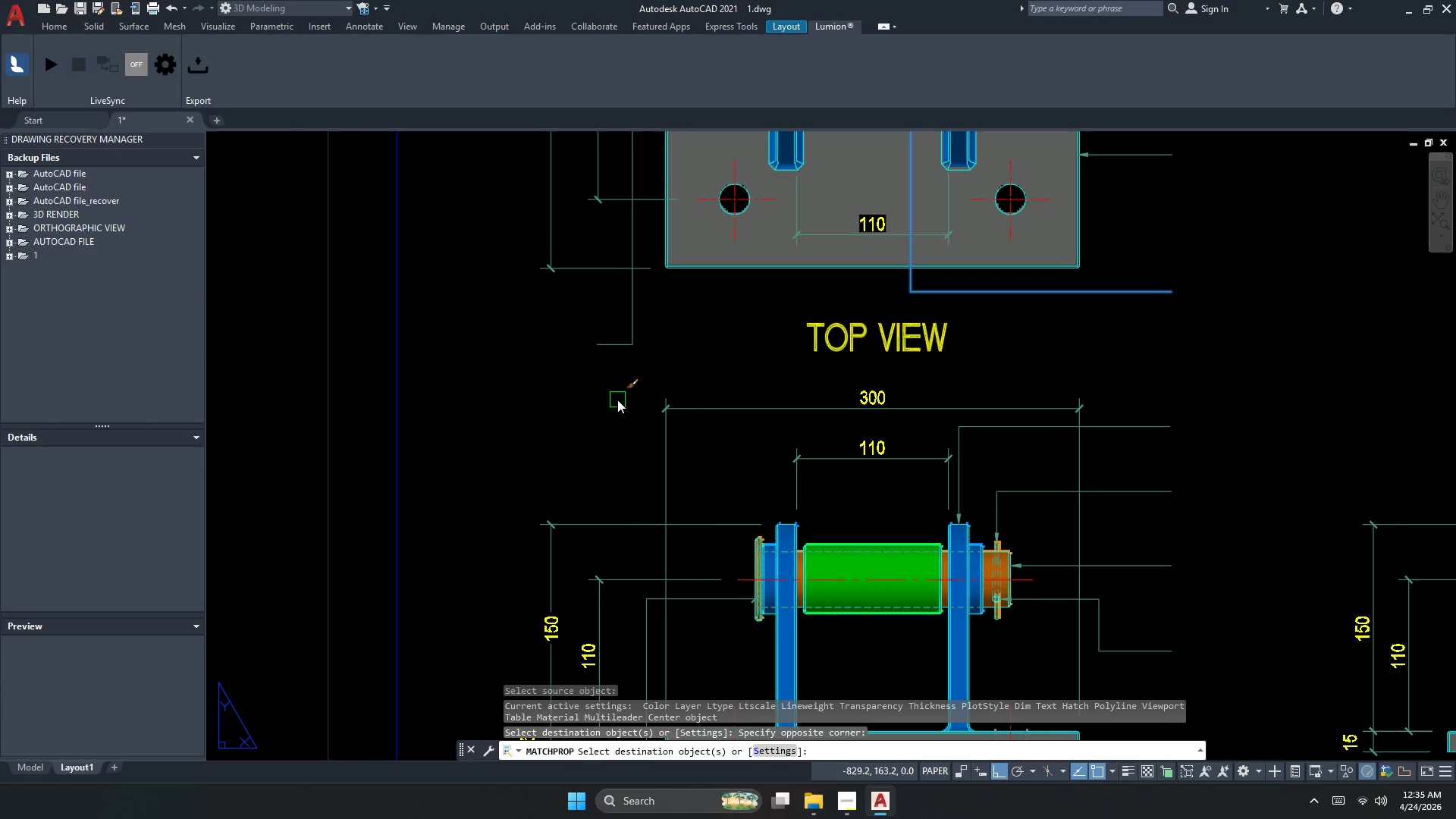 
scroll: coordinate [622, 516], scroll_direction: down, amount: 1.0
 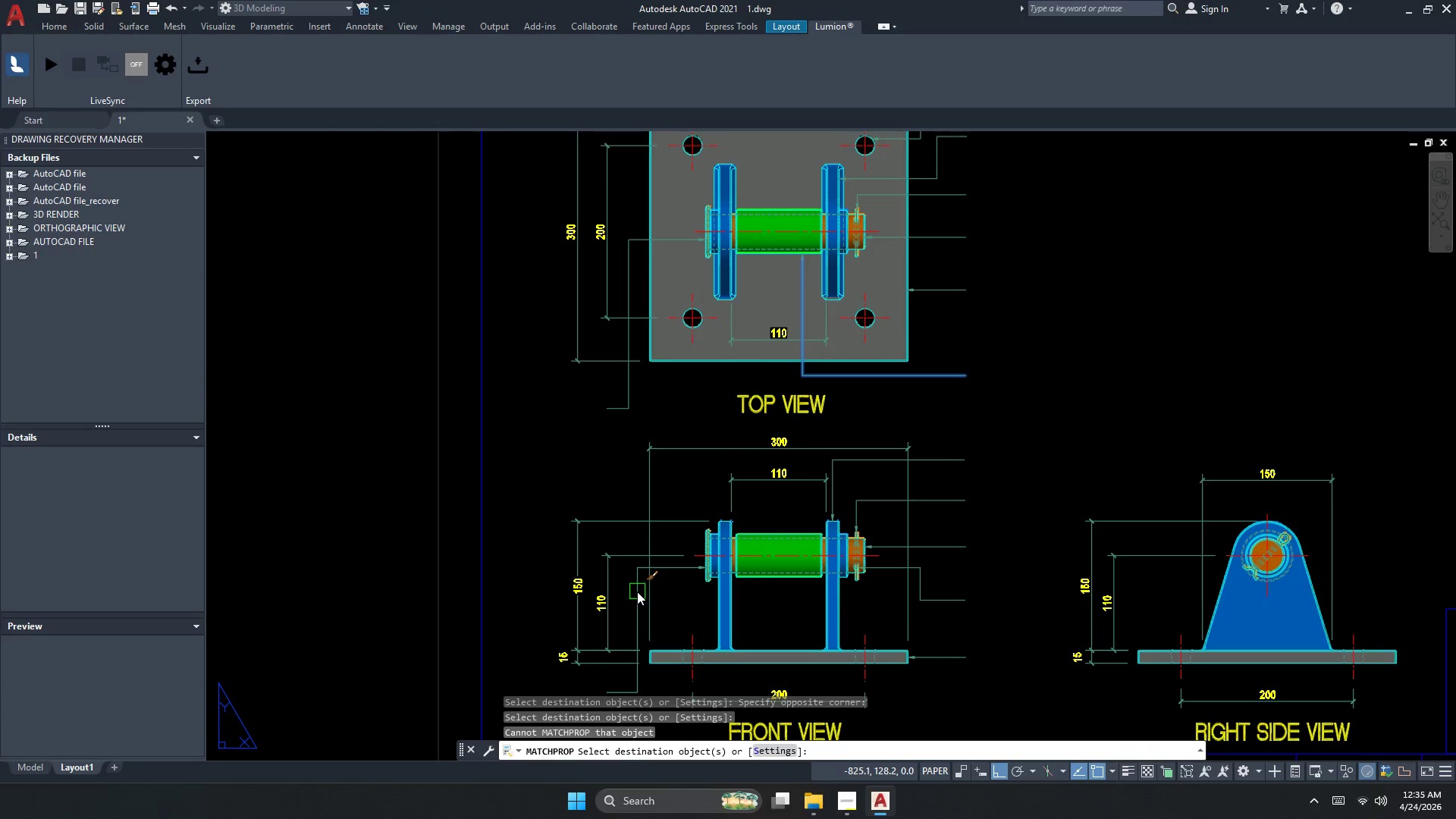 
key(Escape)
 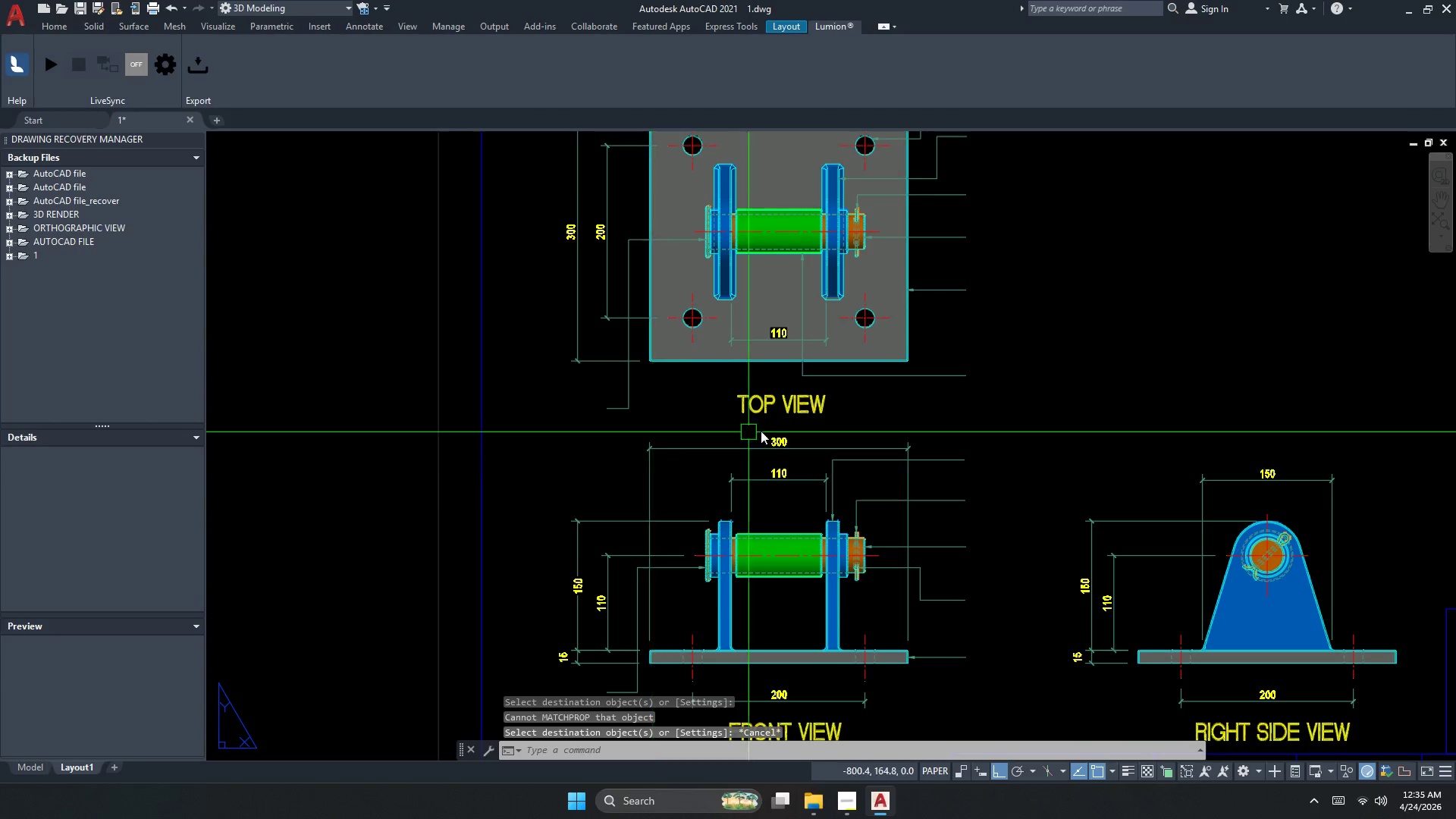 
scroll: coordinate [632, 501], scroll_direction: down, amount: 1.0
 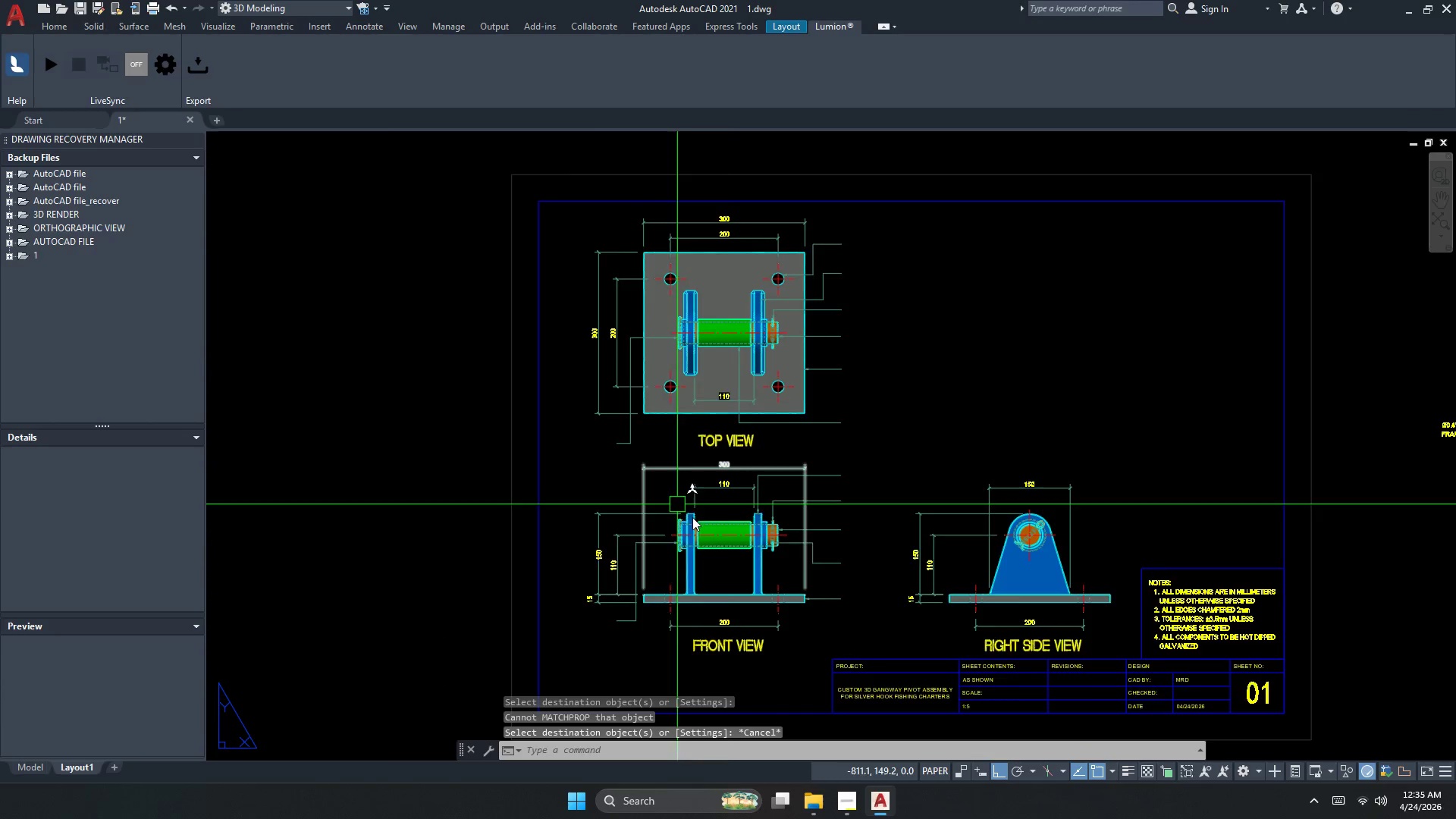 
scroll: coordinate [793, 524], scroll_direction: up, amount: 3.0
 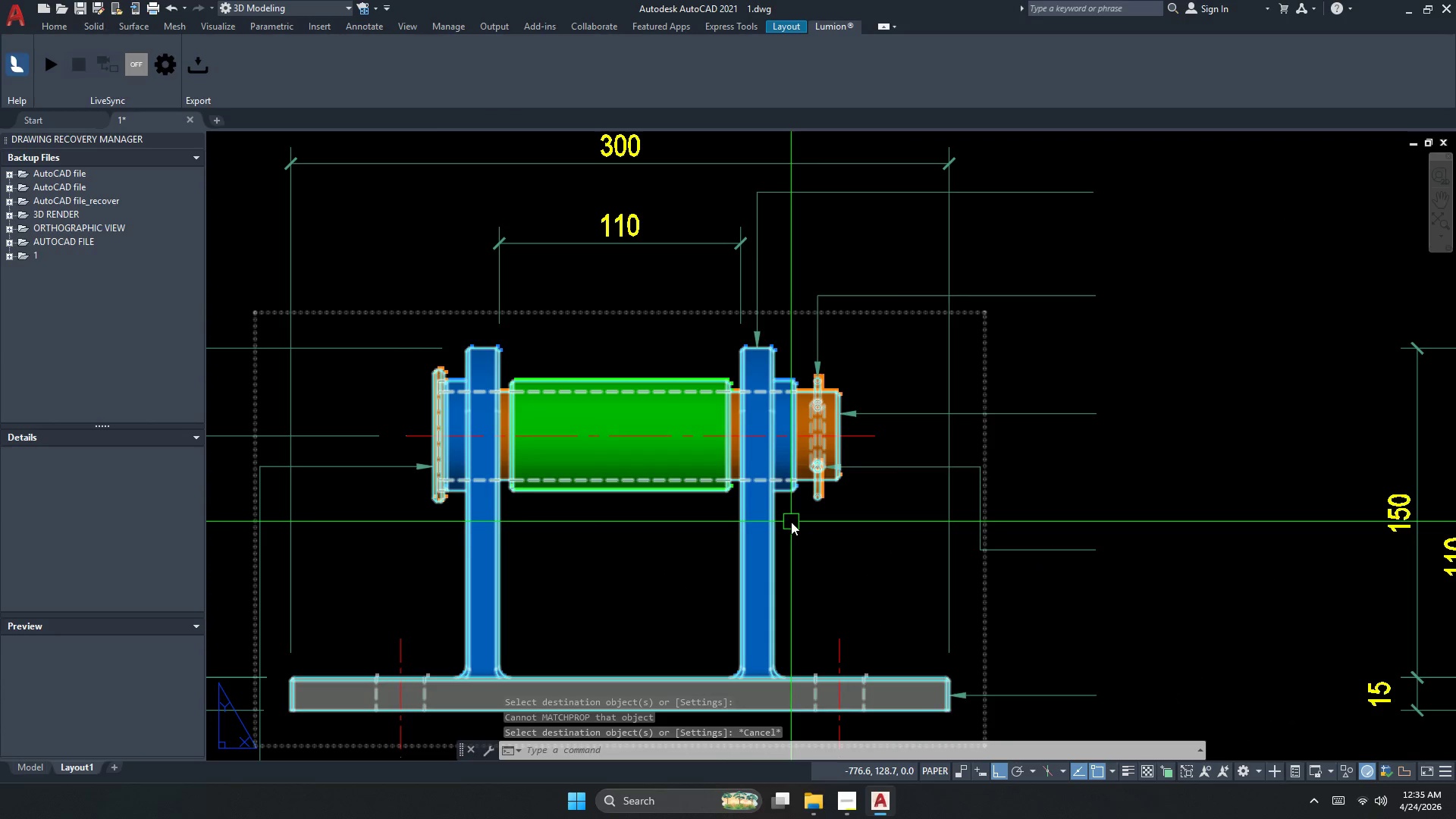 
scroll: coordinate [744, 557], scroll_direction: down, amount: 1.0
 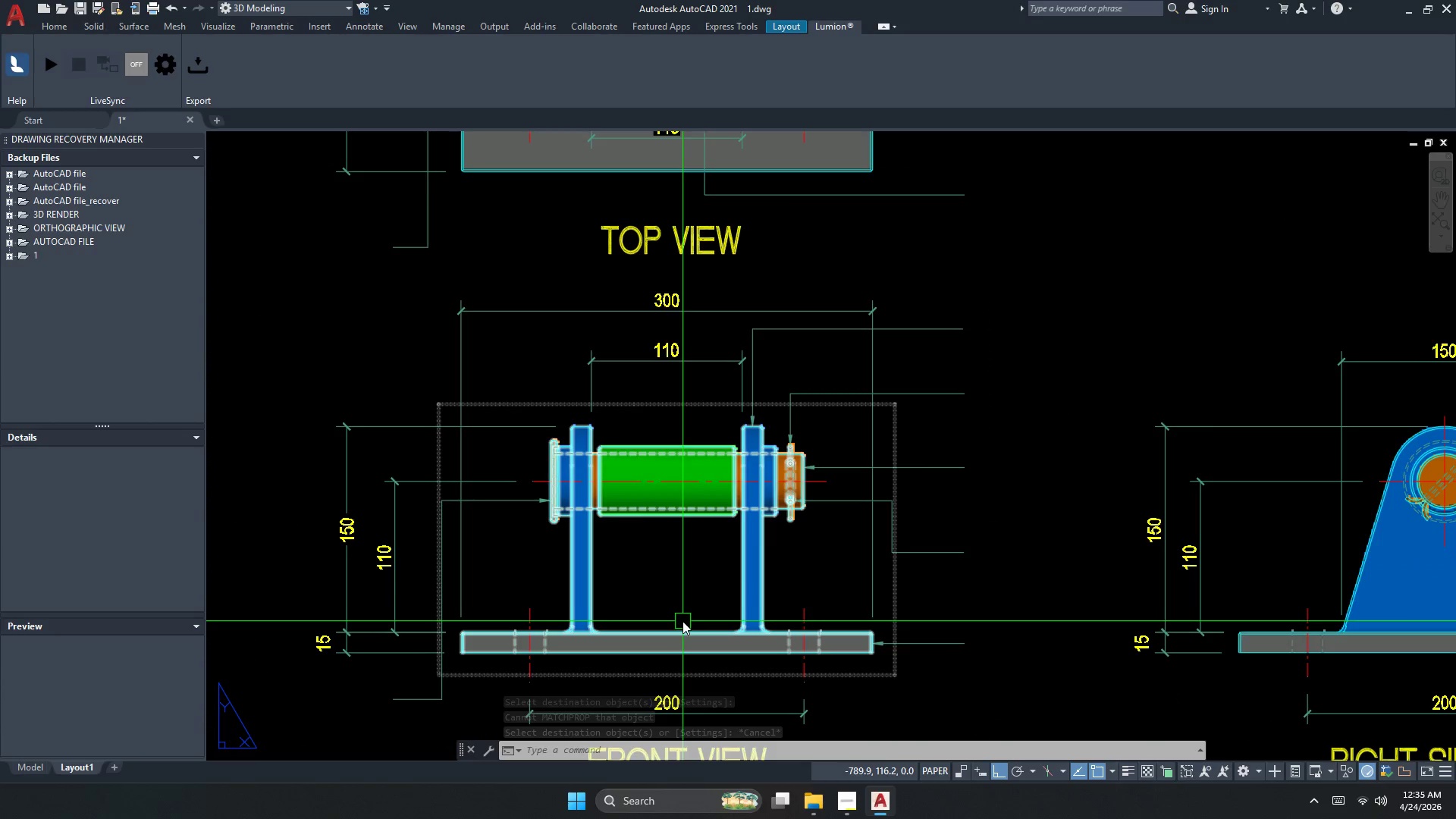 
key(Escape)
 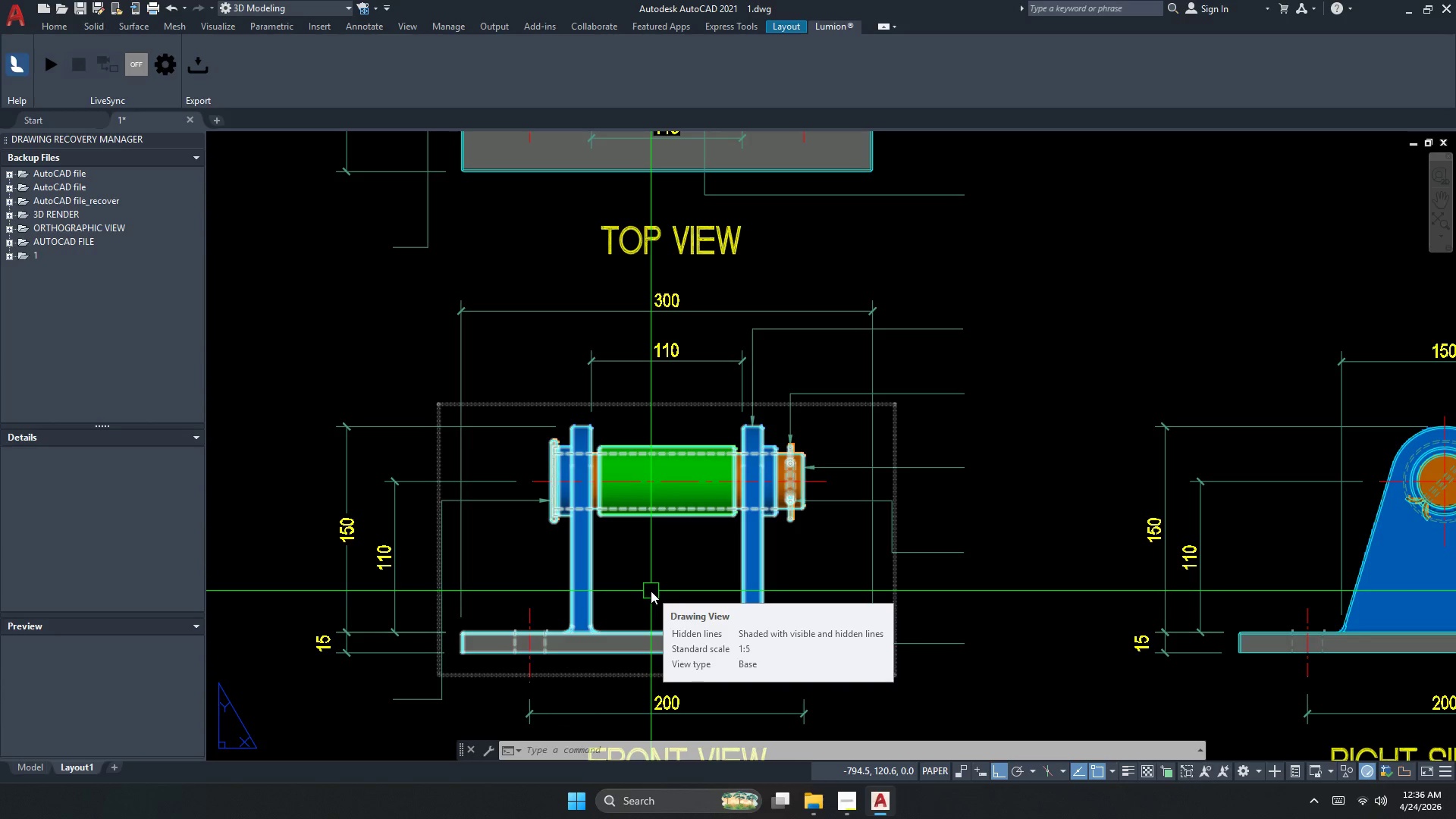 
wait(12.56)
 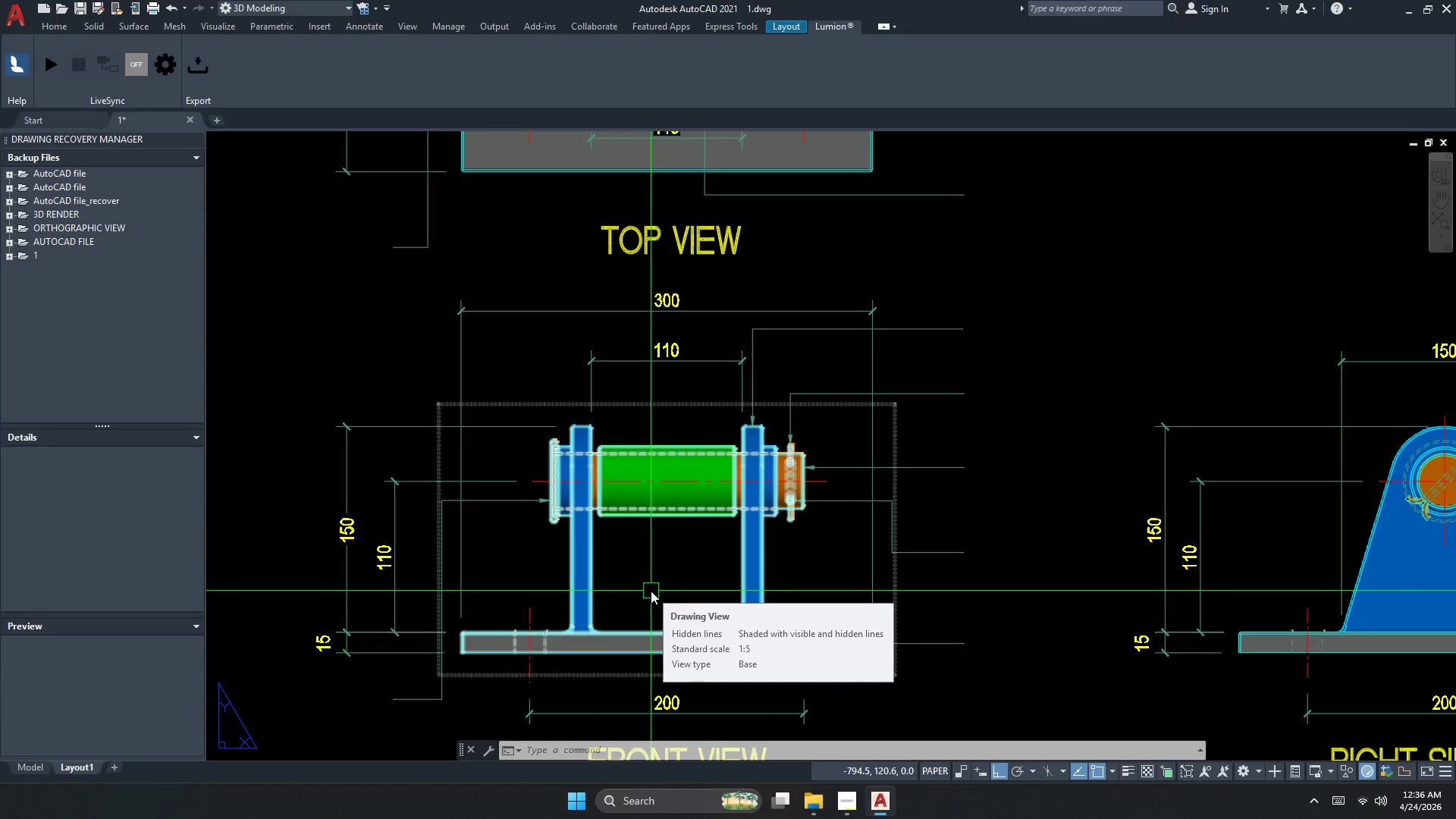 
scroll: coordinate [910, 491], scroll_direction: down, amount: 1.0
 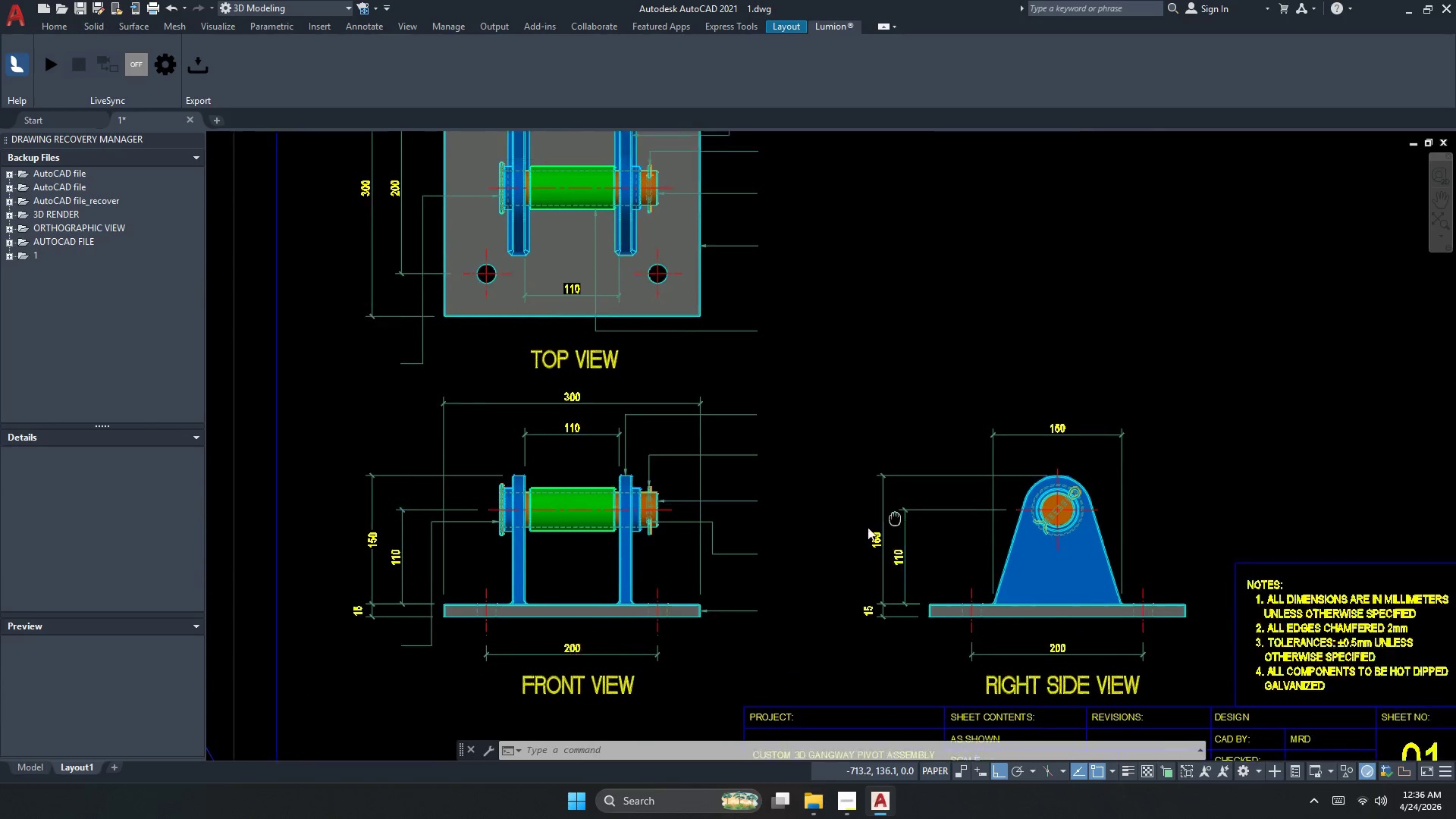 
mouse_move([773, 538])
 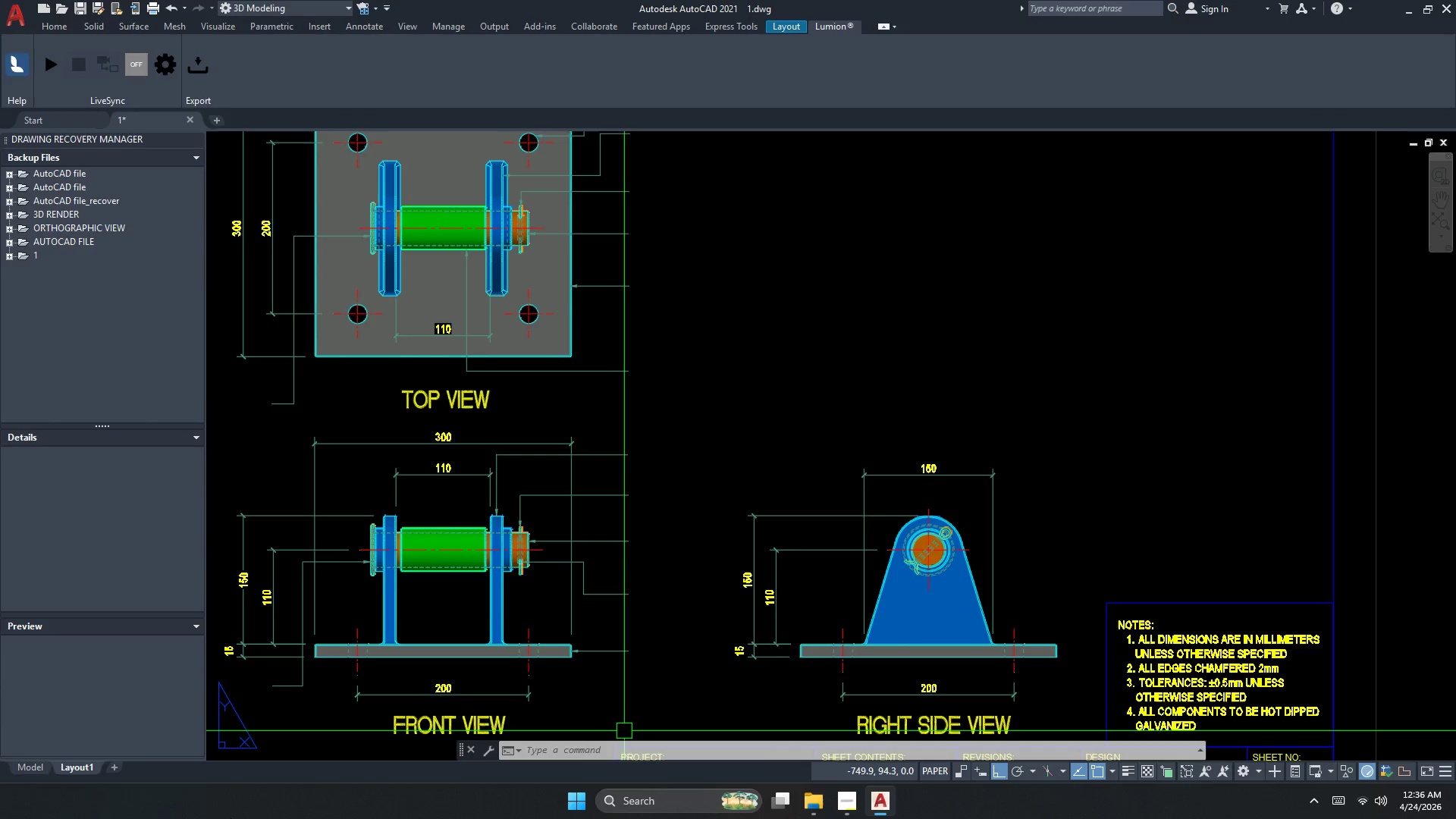 
key(Escape)
 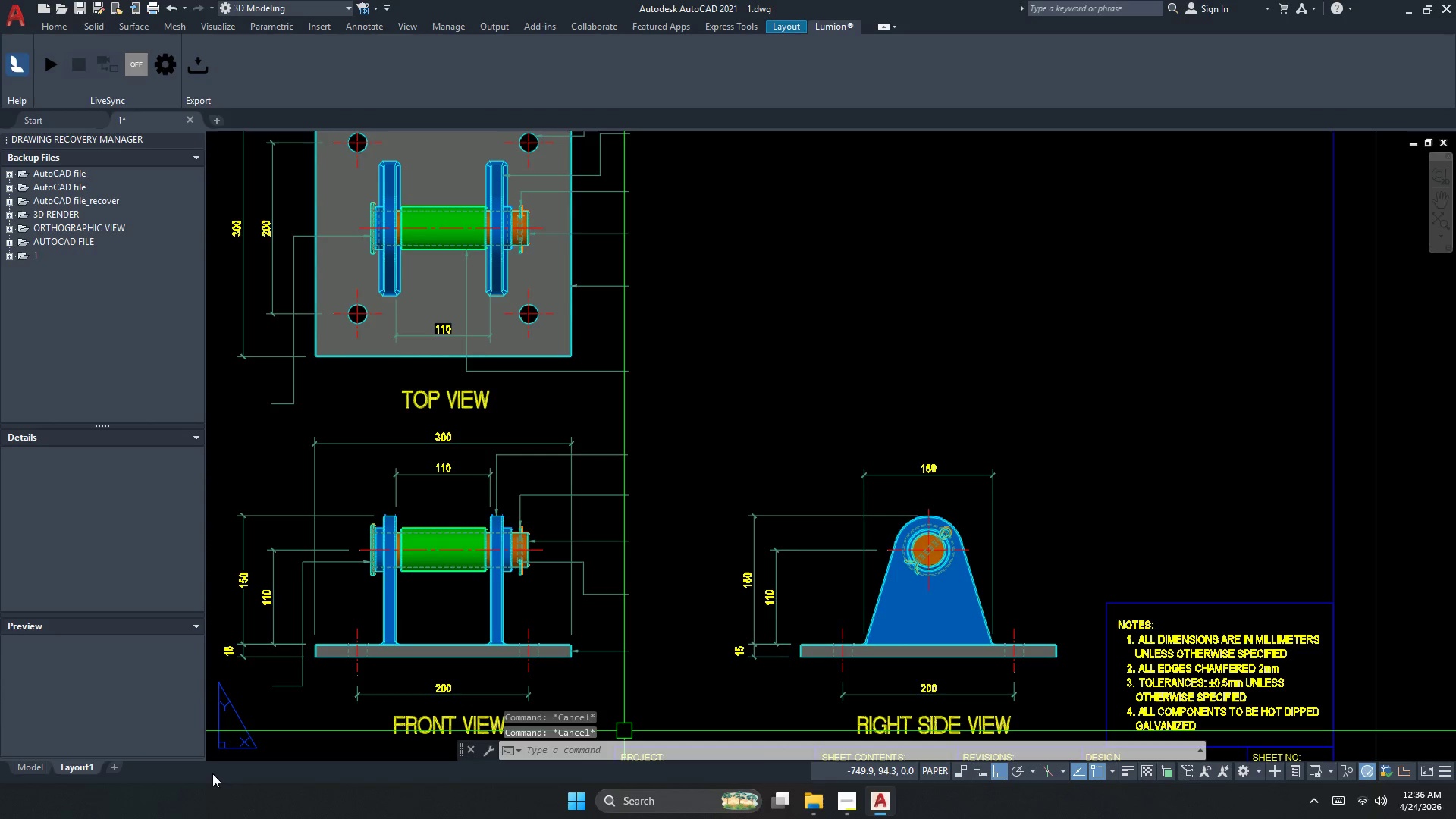 
scroll: coordinate [648, 524], scroll_direction: down, amount: 4.0
 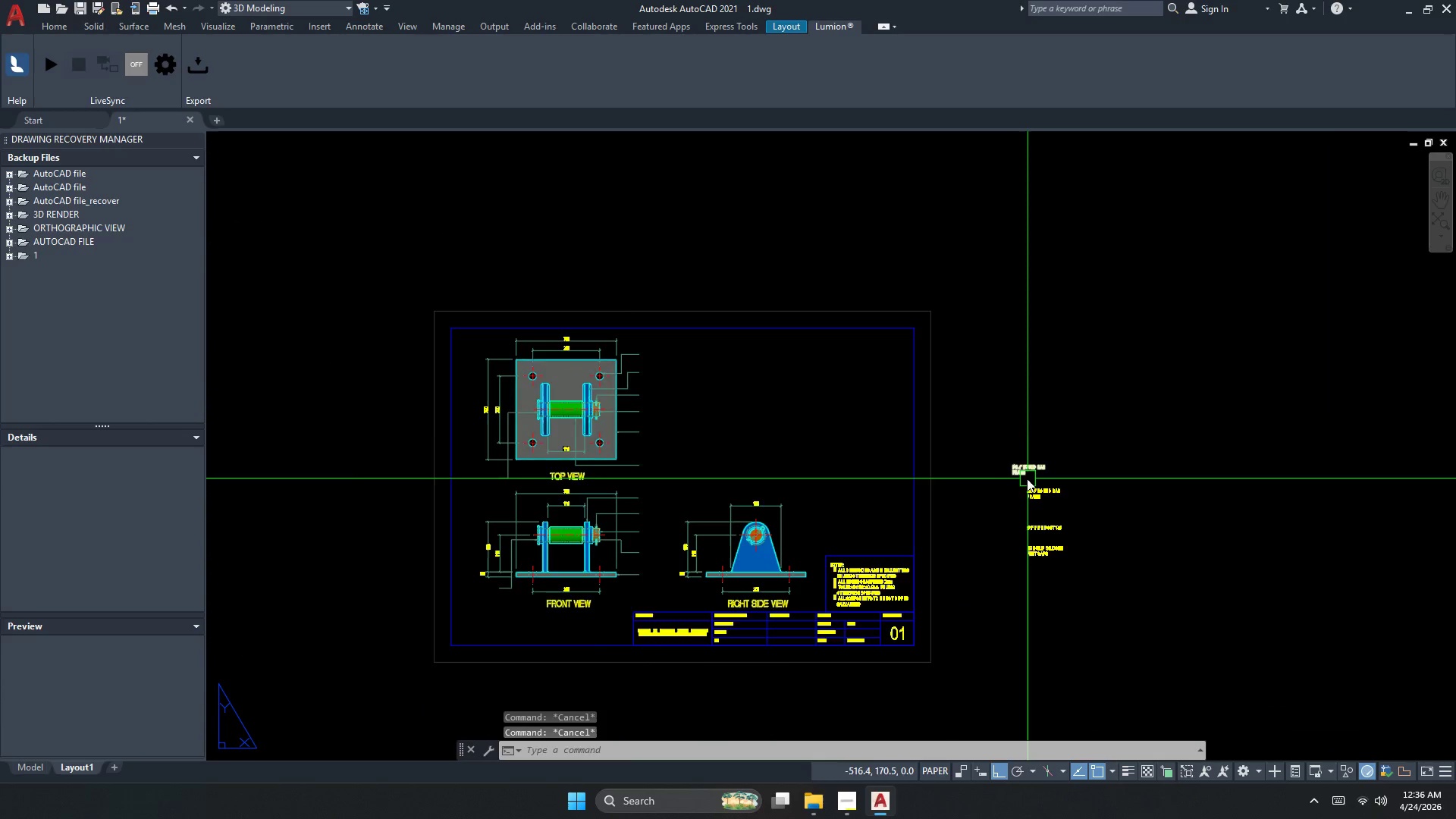 
left_click([1018, 462])
 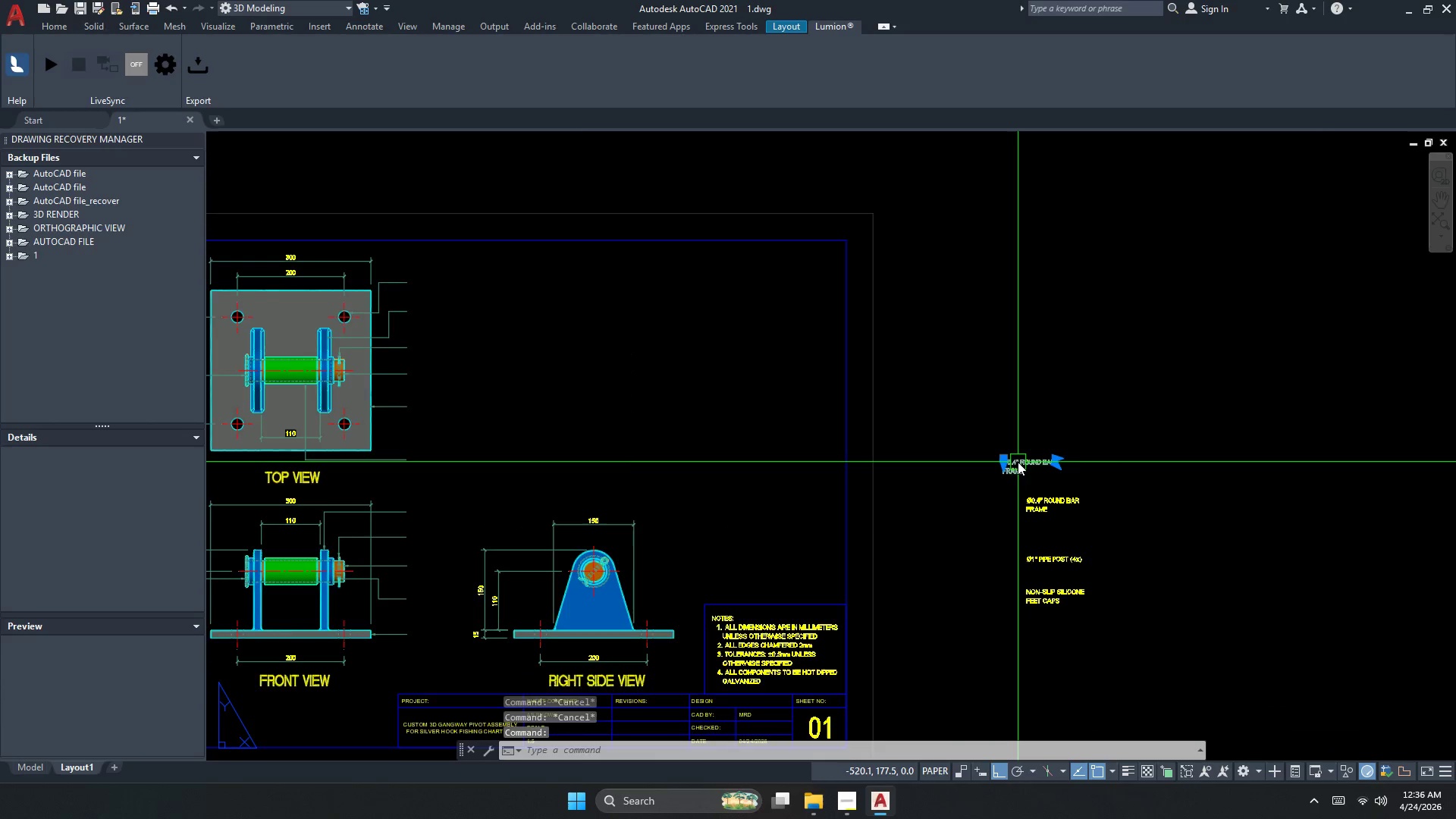 
scroll: coordinate [1027, 477], scroll_direction: up, amount: 1.0
 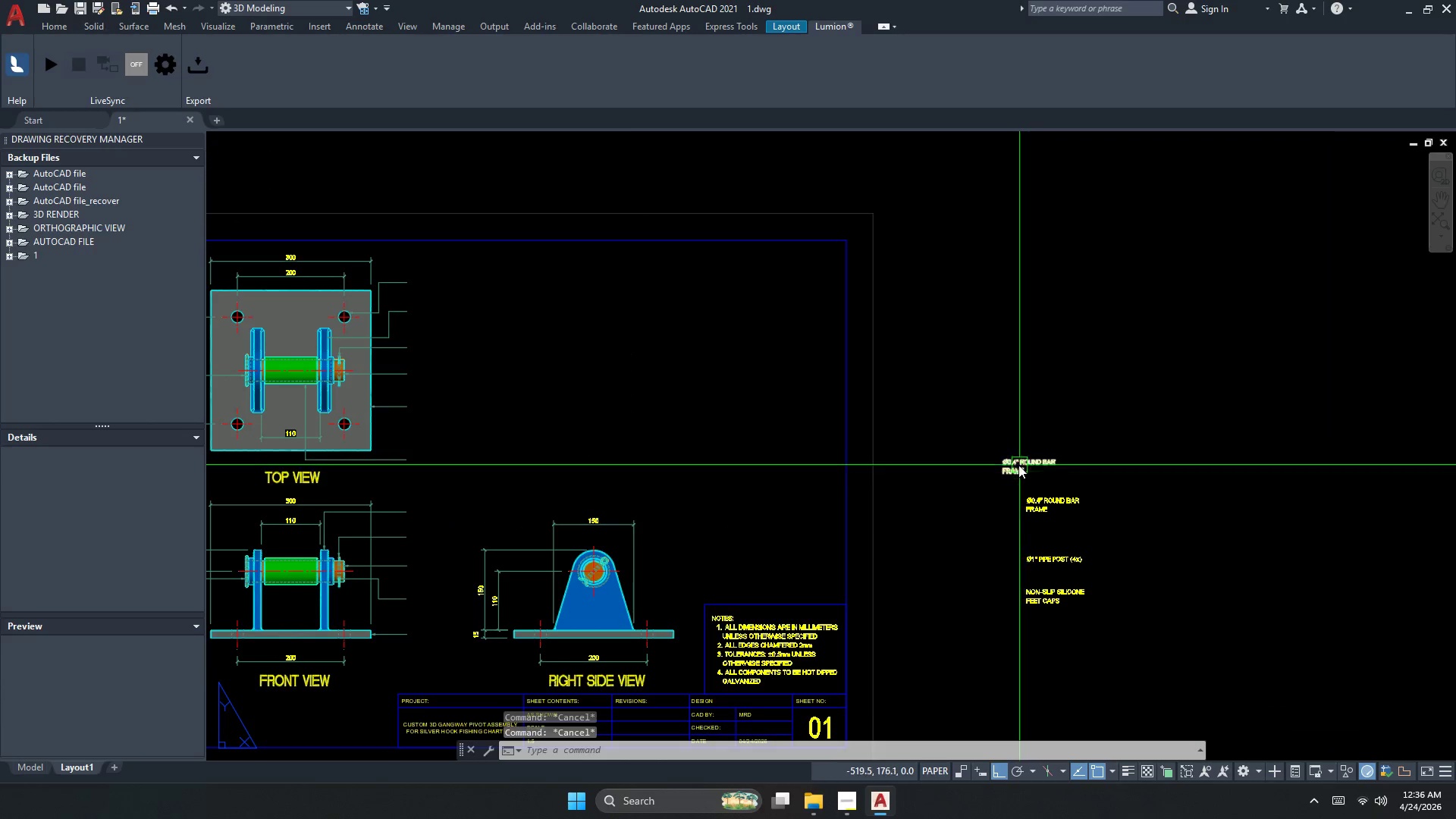 
type(co)
 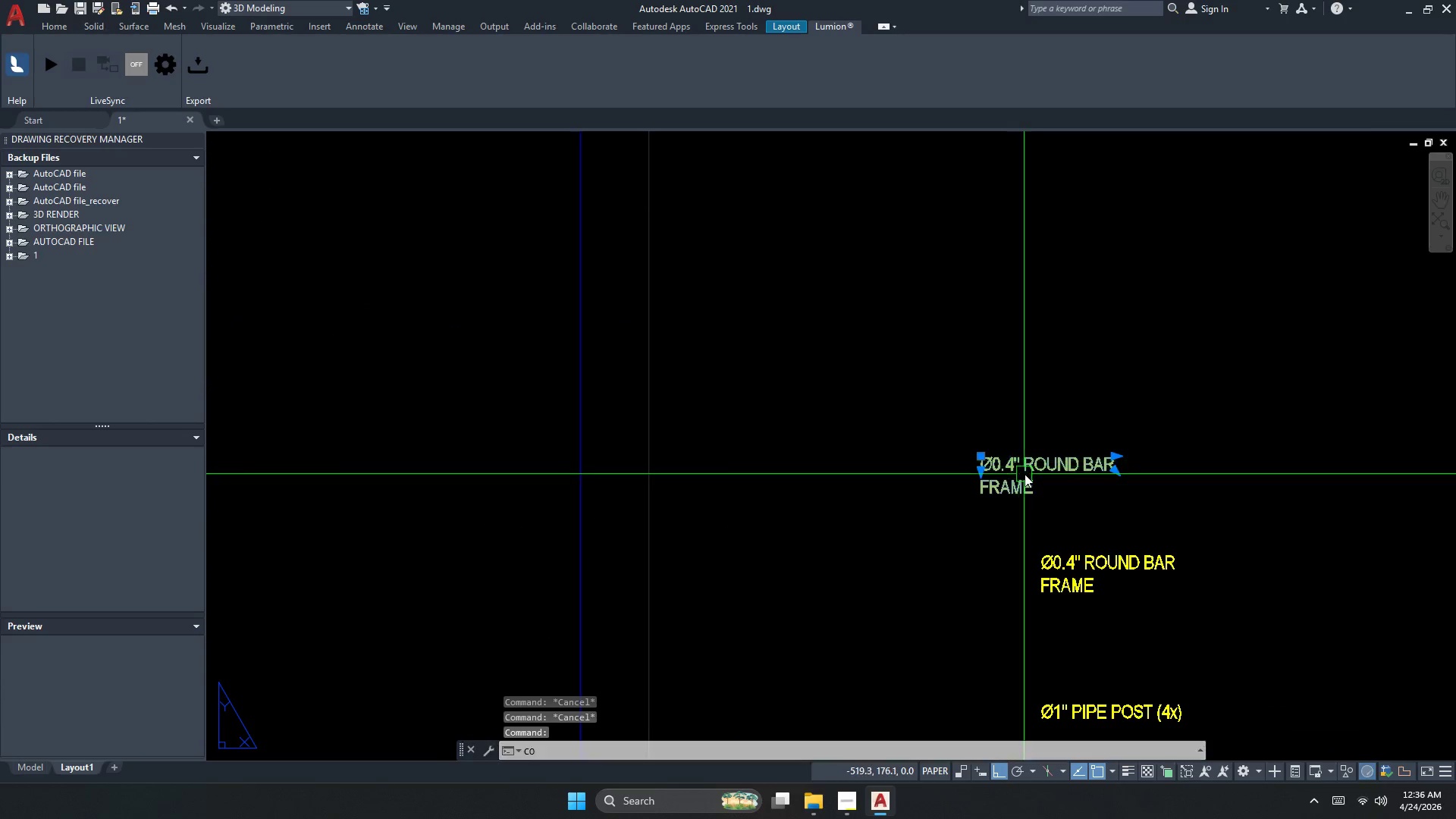 
scroll: coordinate [1018, 462], scroll_direction: up, amount: 2.0
 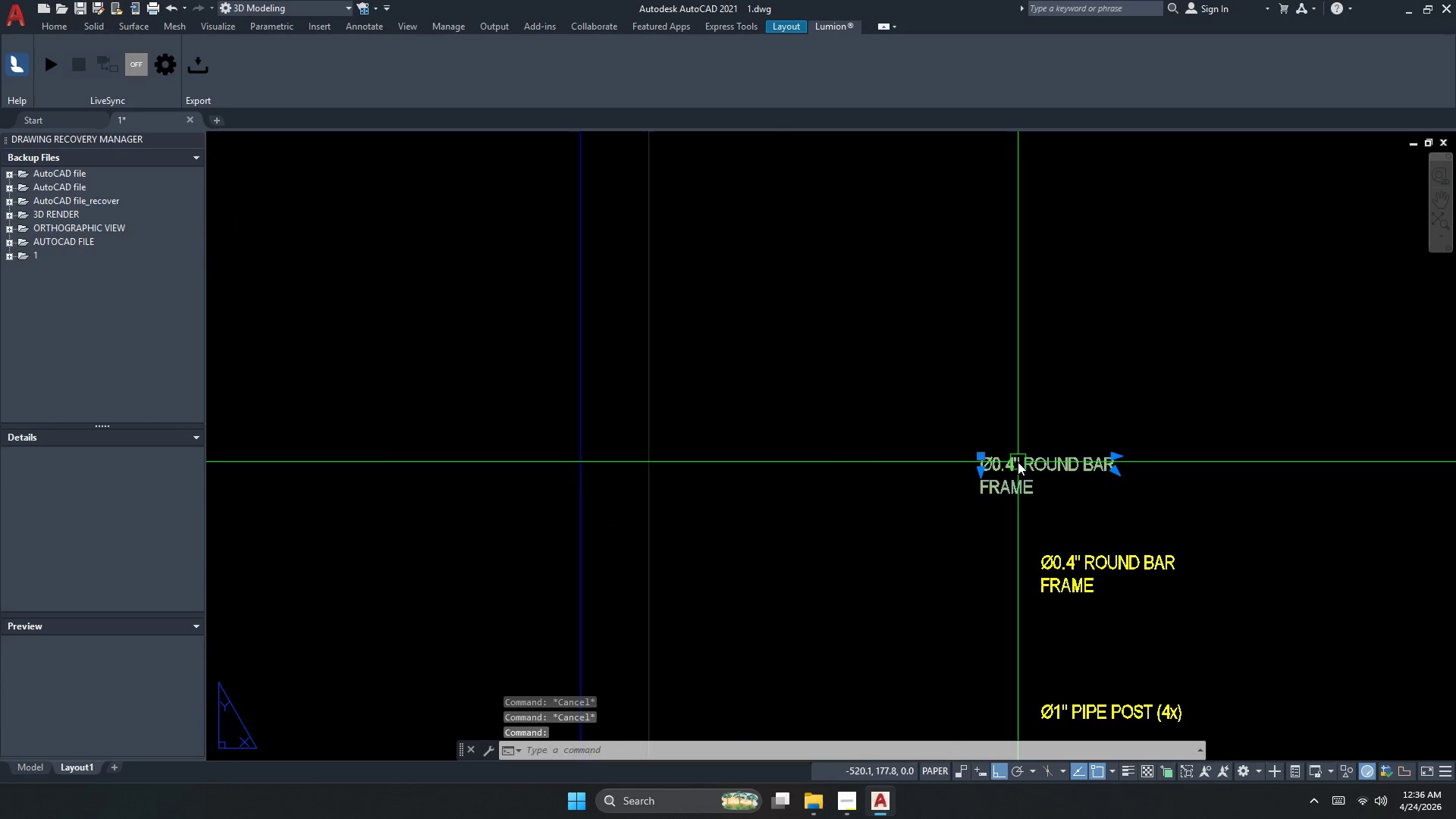 
key(Space)
 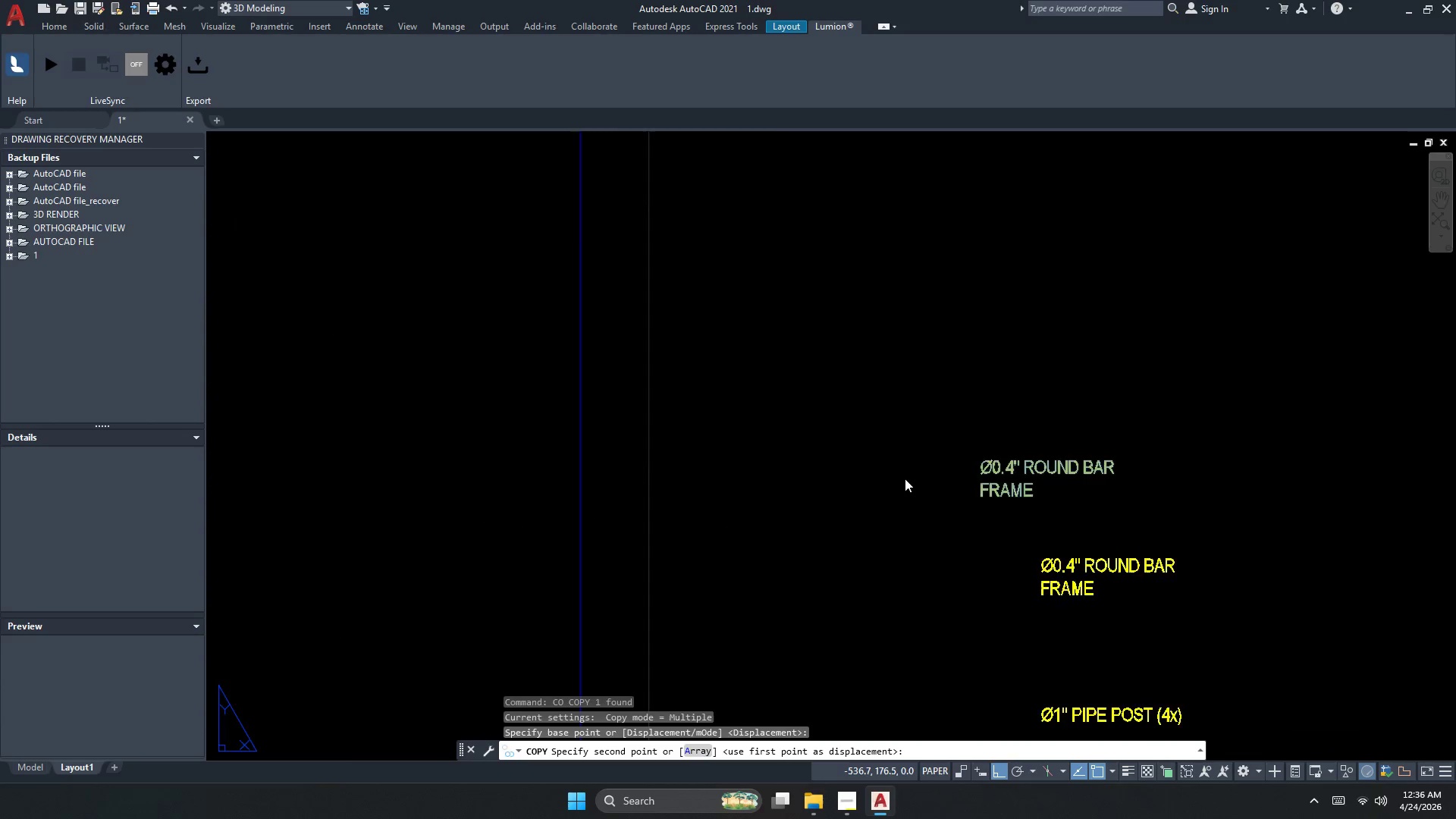 
key(F8)
 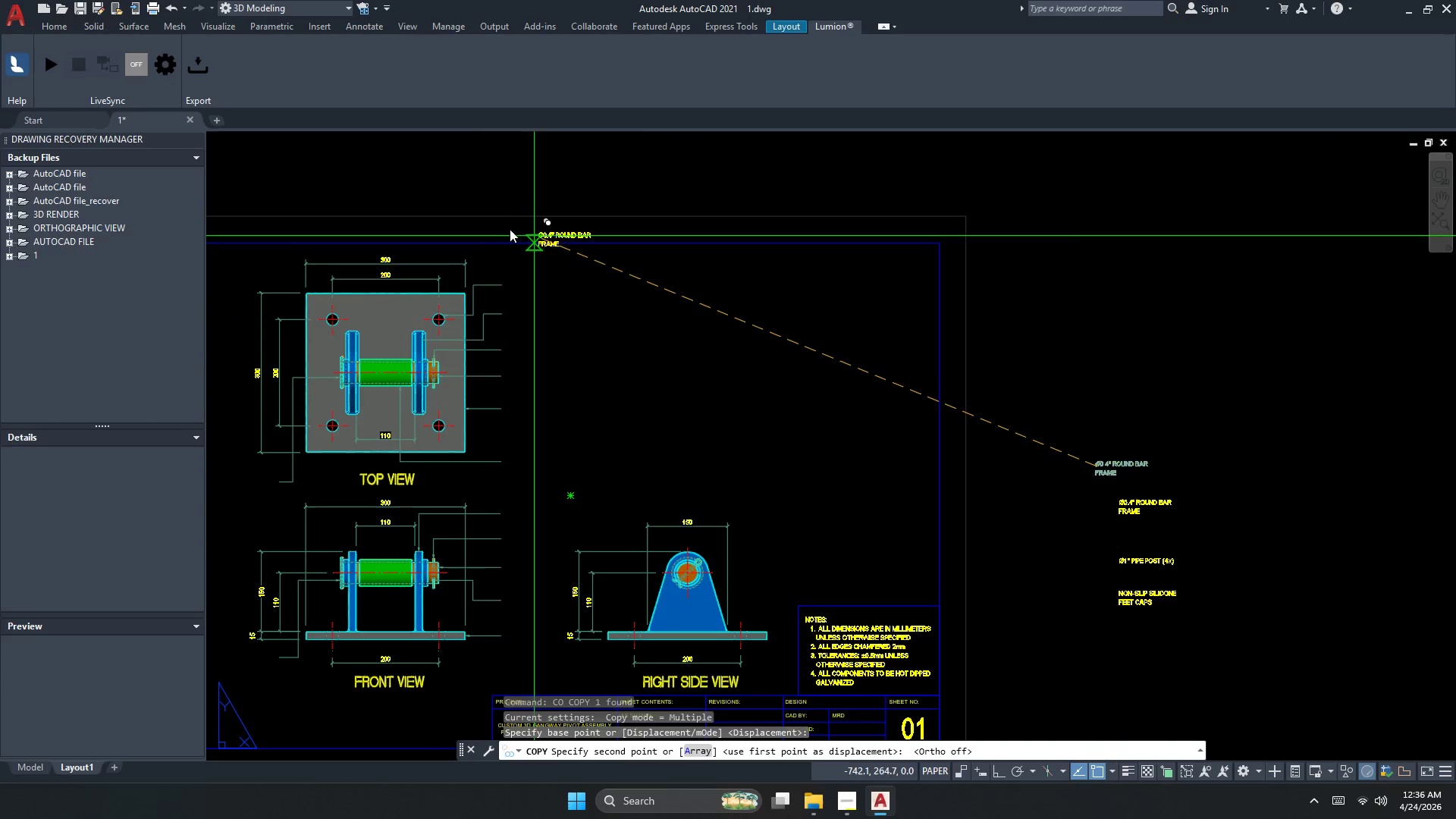 
scroll: coordinate [1072, 466], scroll_direction: down, amount: 2.0
 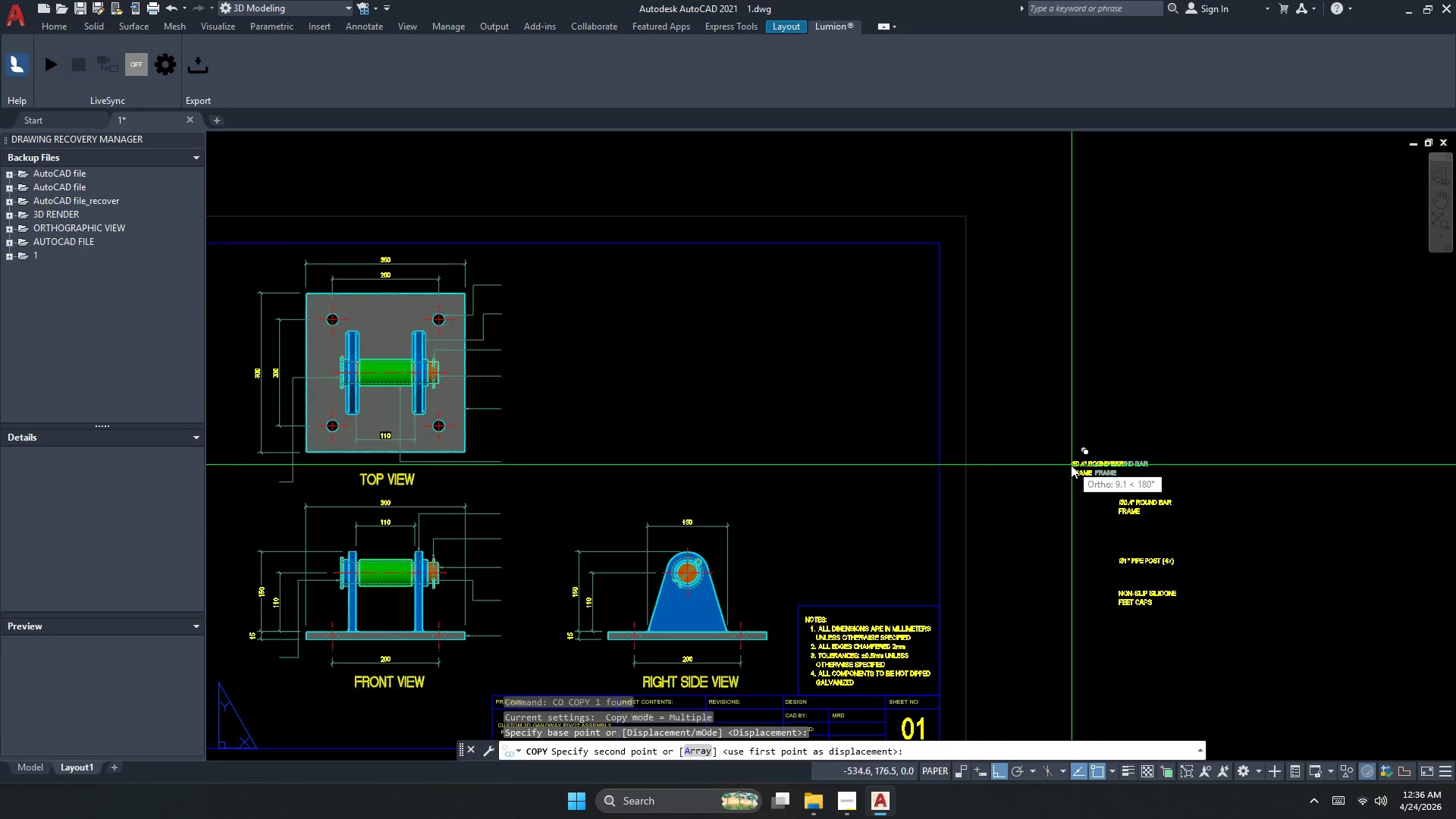 
scroll: coordinate [493, 274], scroll_direction: up, amount: 3.0
 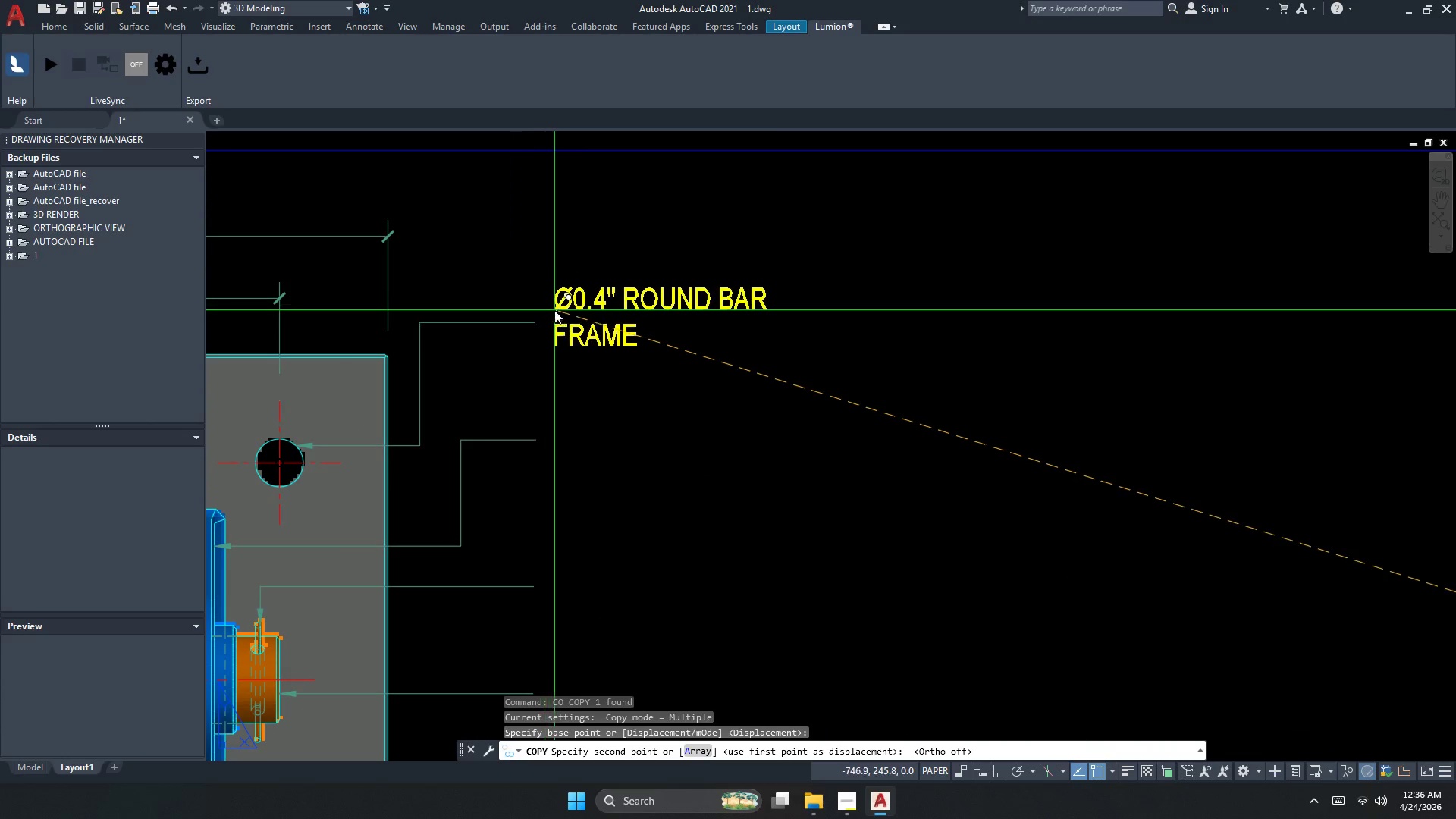 
left_click([549, 312])
 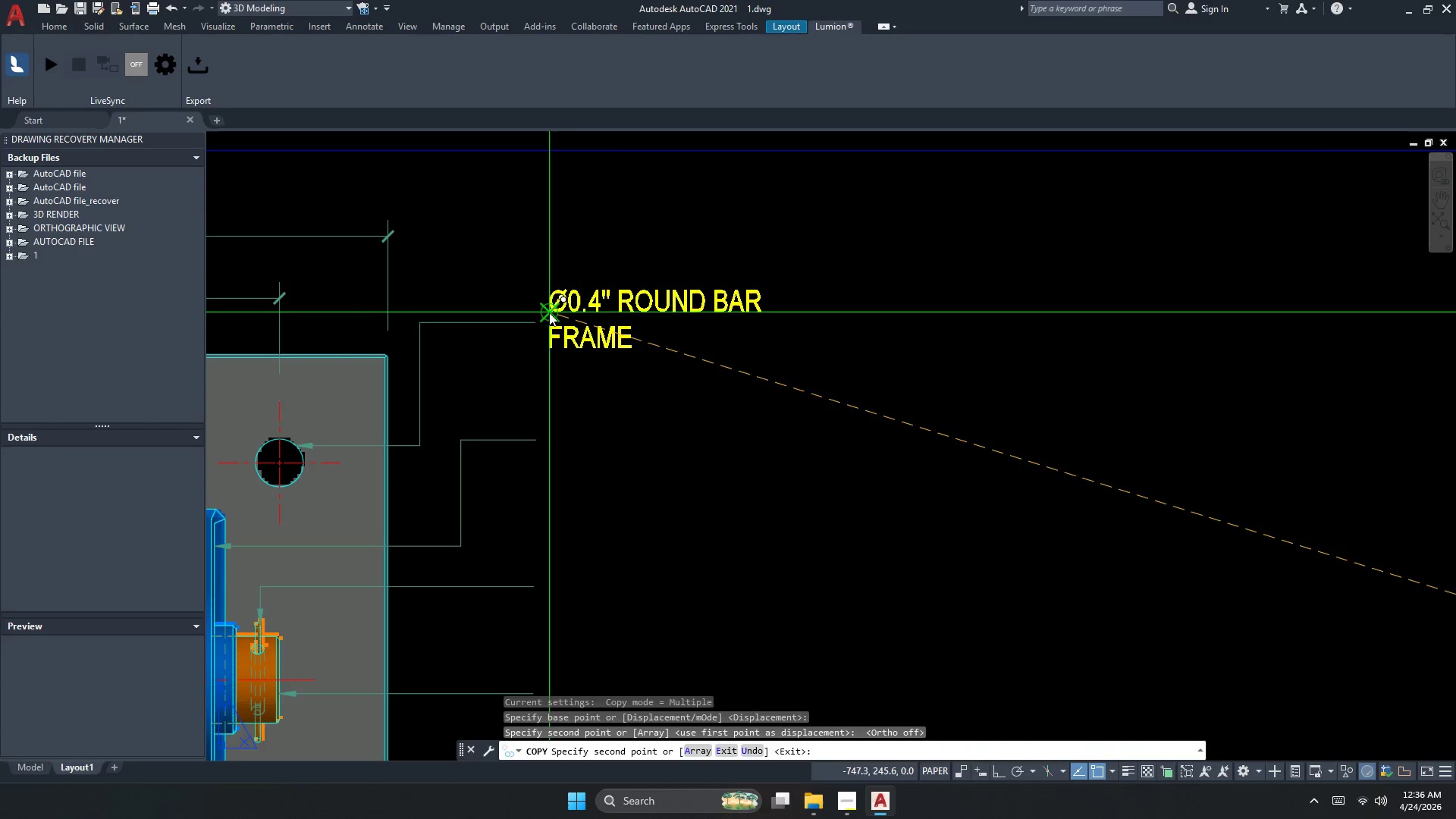 
key(Escape)
 